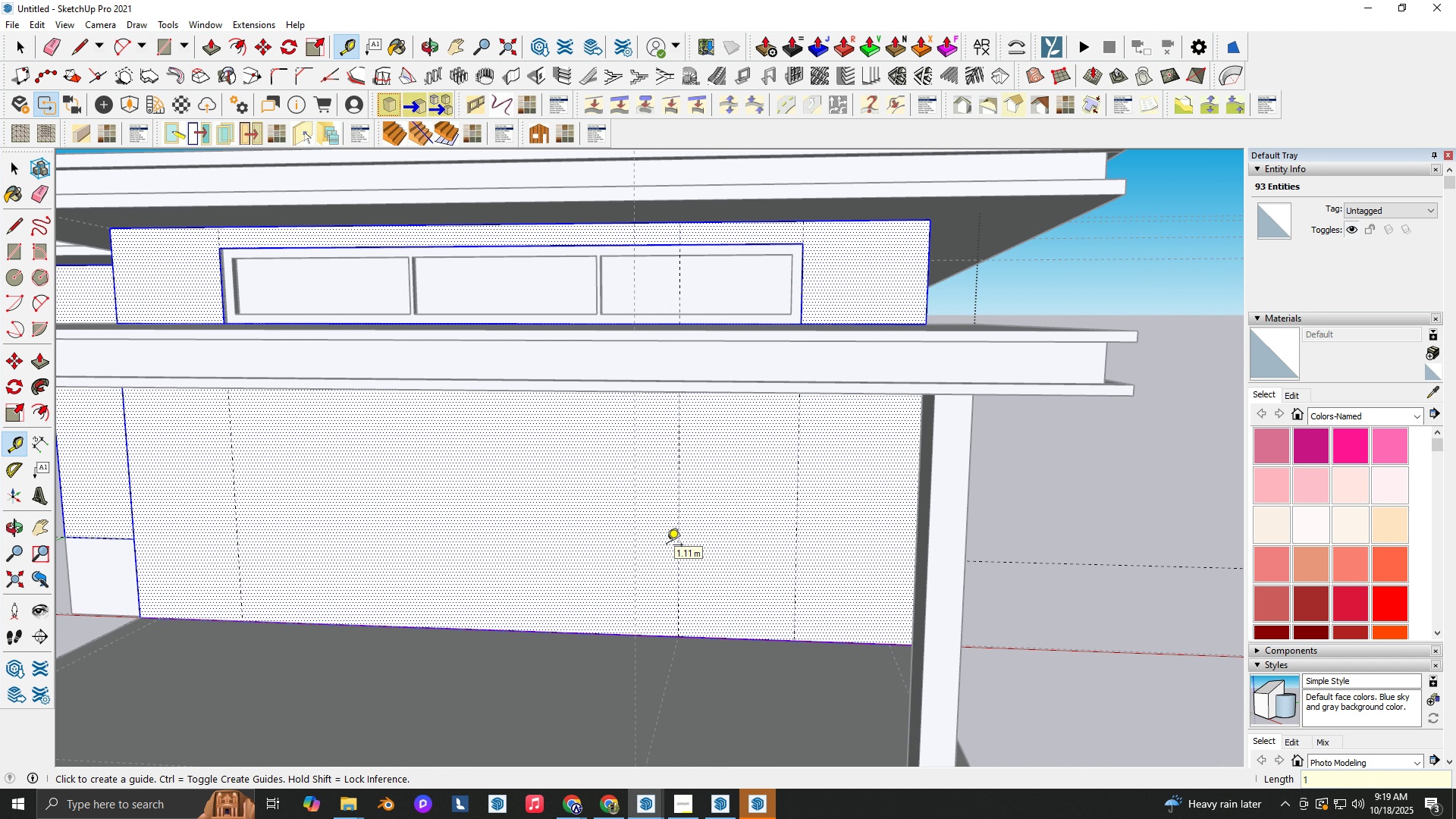 
key(NumpadEnter)
 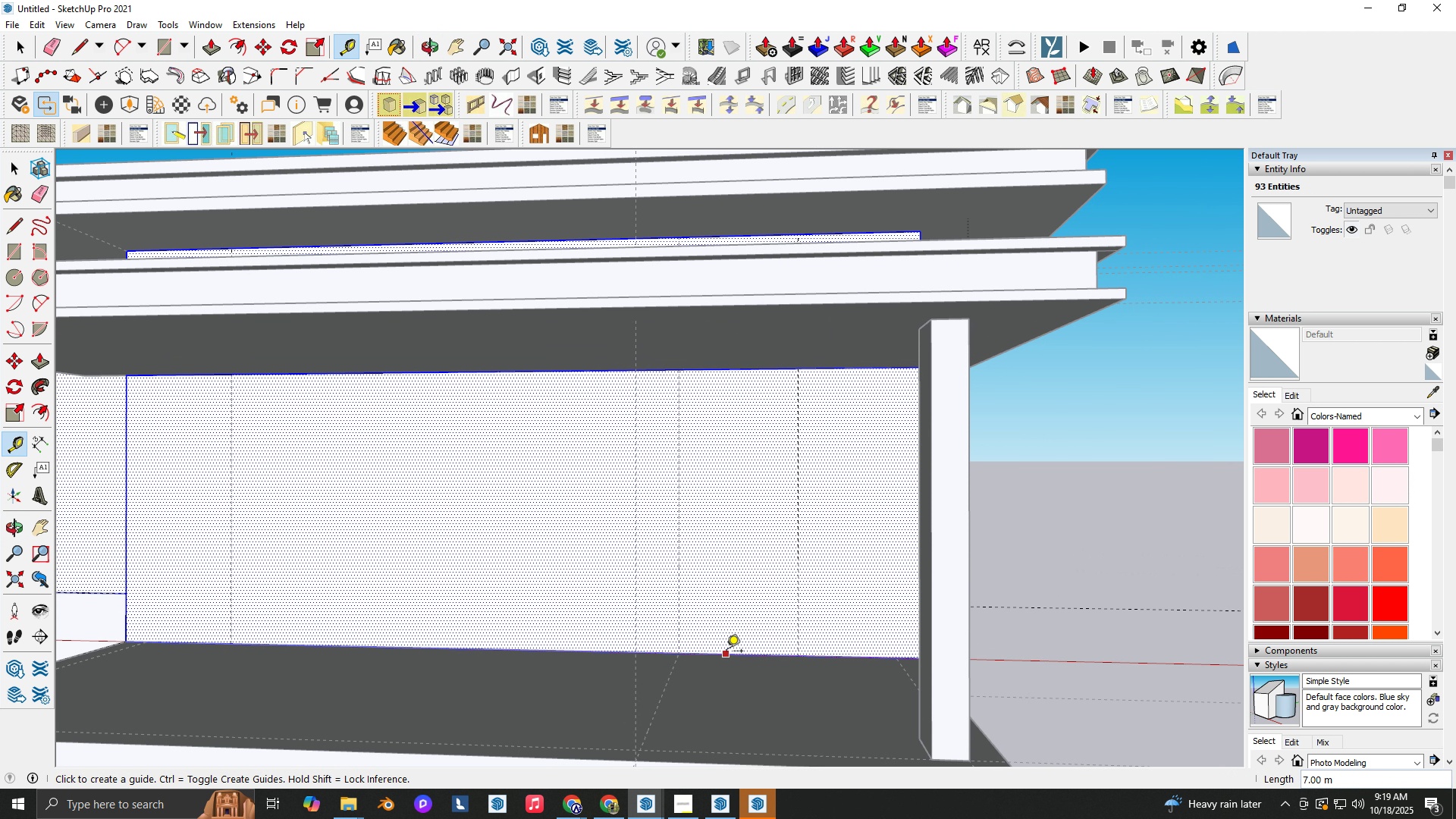 
left_click_drag(start_coordinate=[729, 650], to_coordinate=[737, 629])
 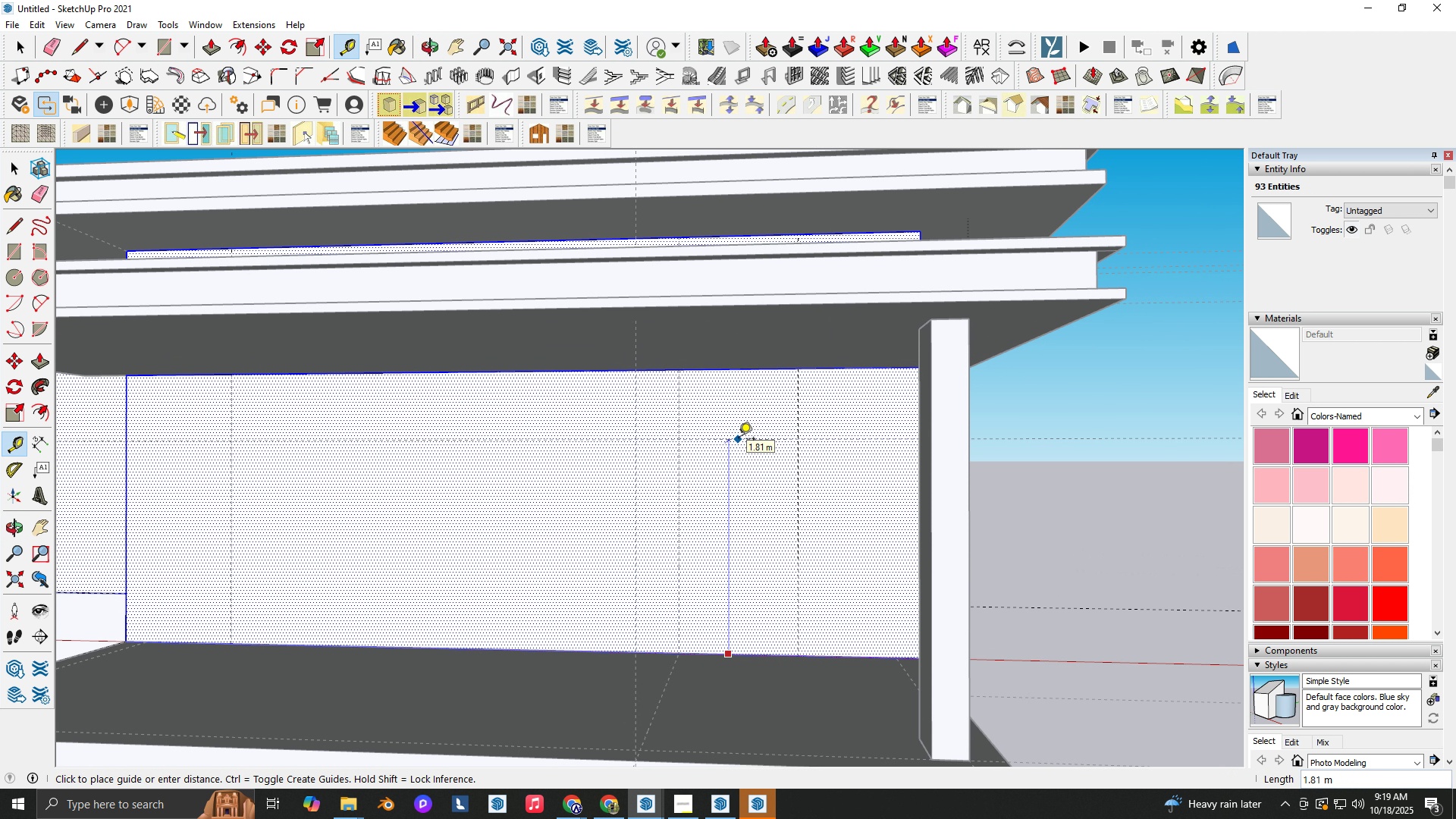 
key(Numpad2)
 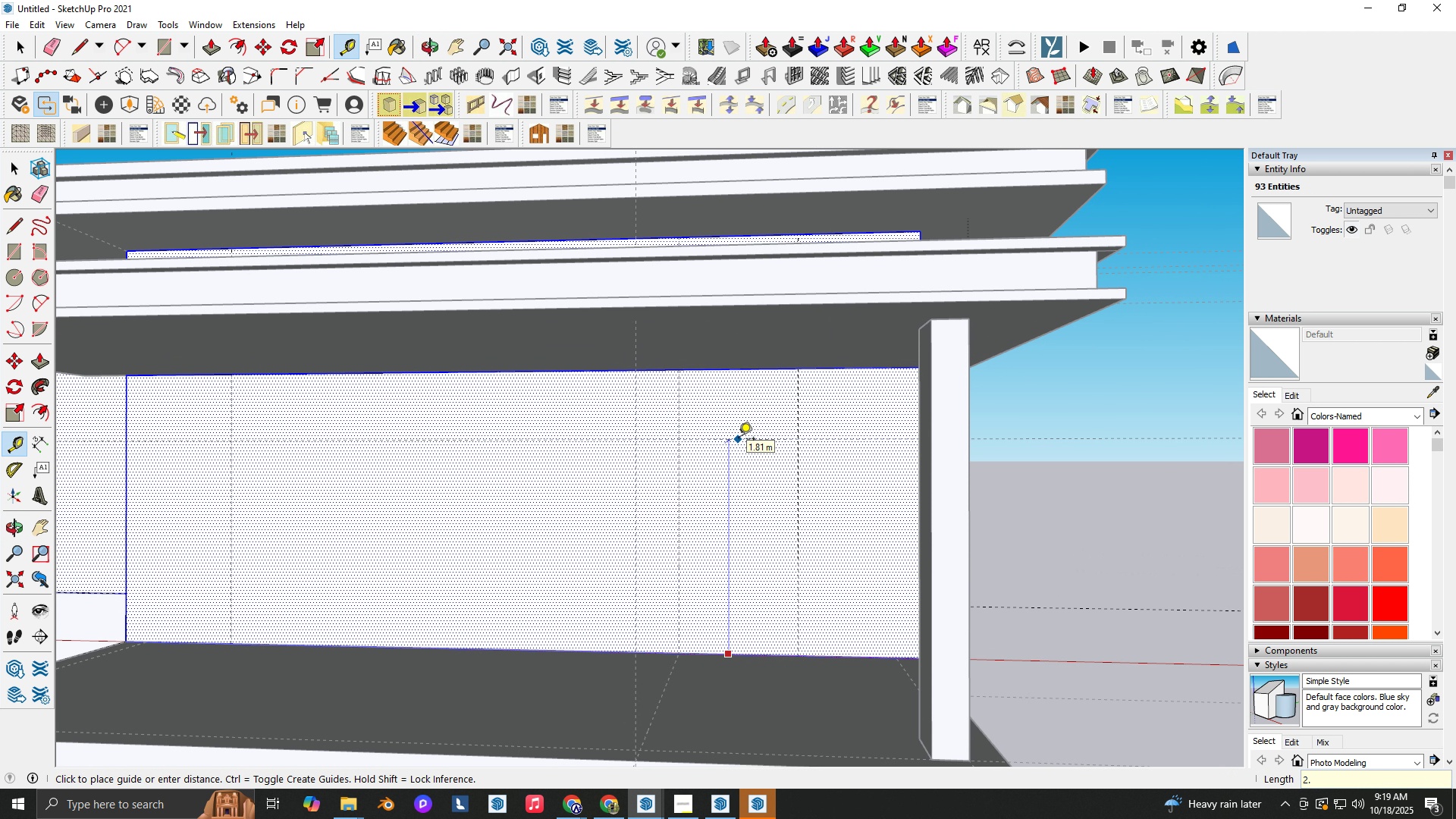 
key(NumpadDecimal)
 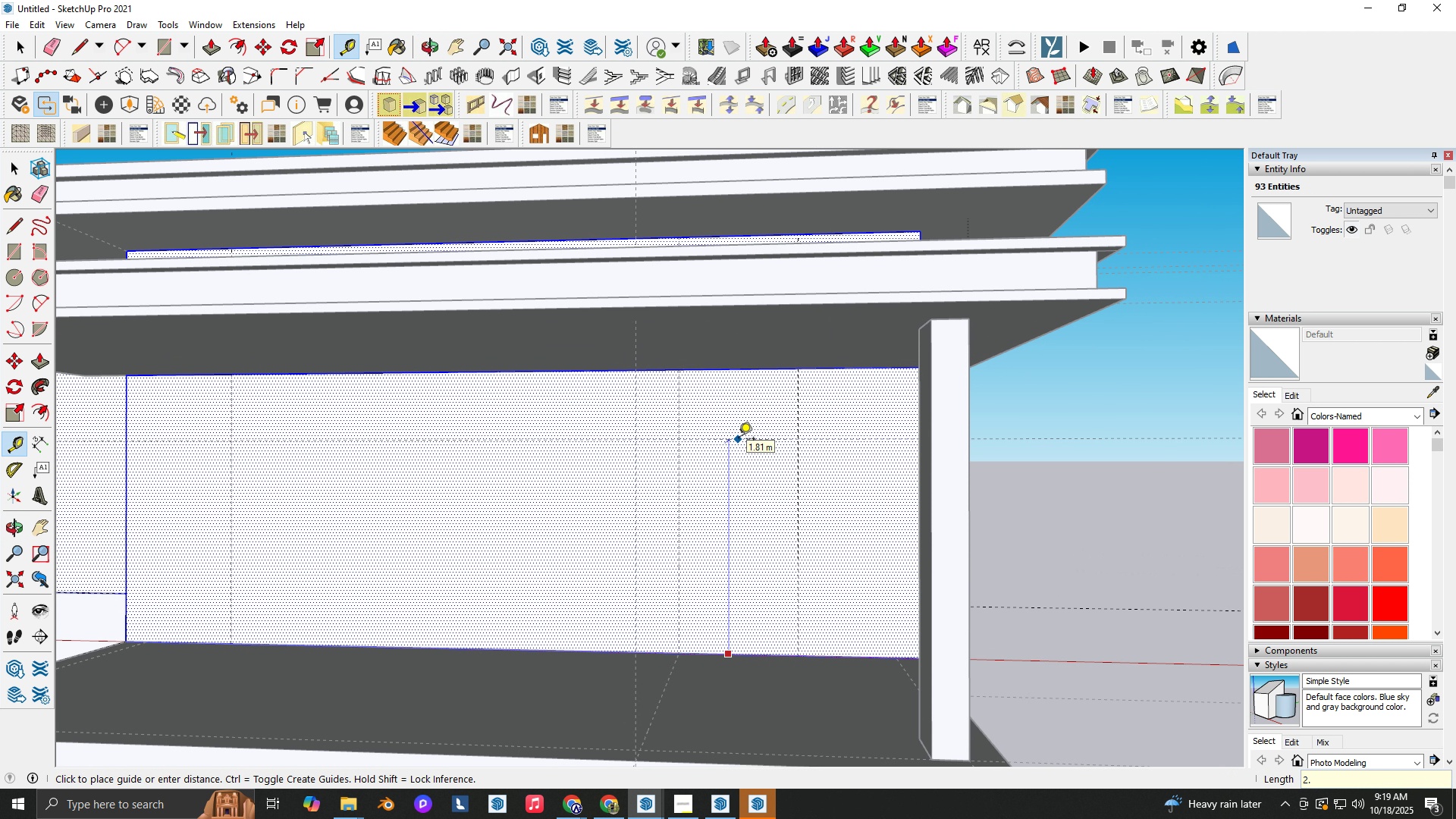 
key(Numpad3)
 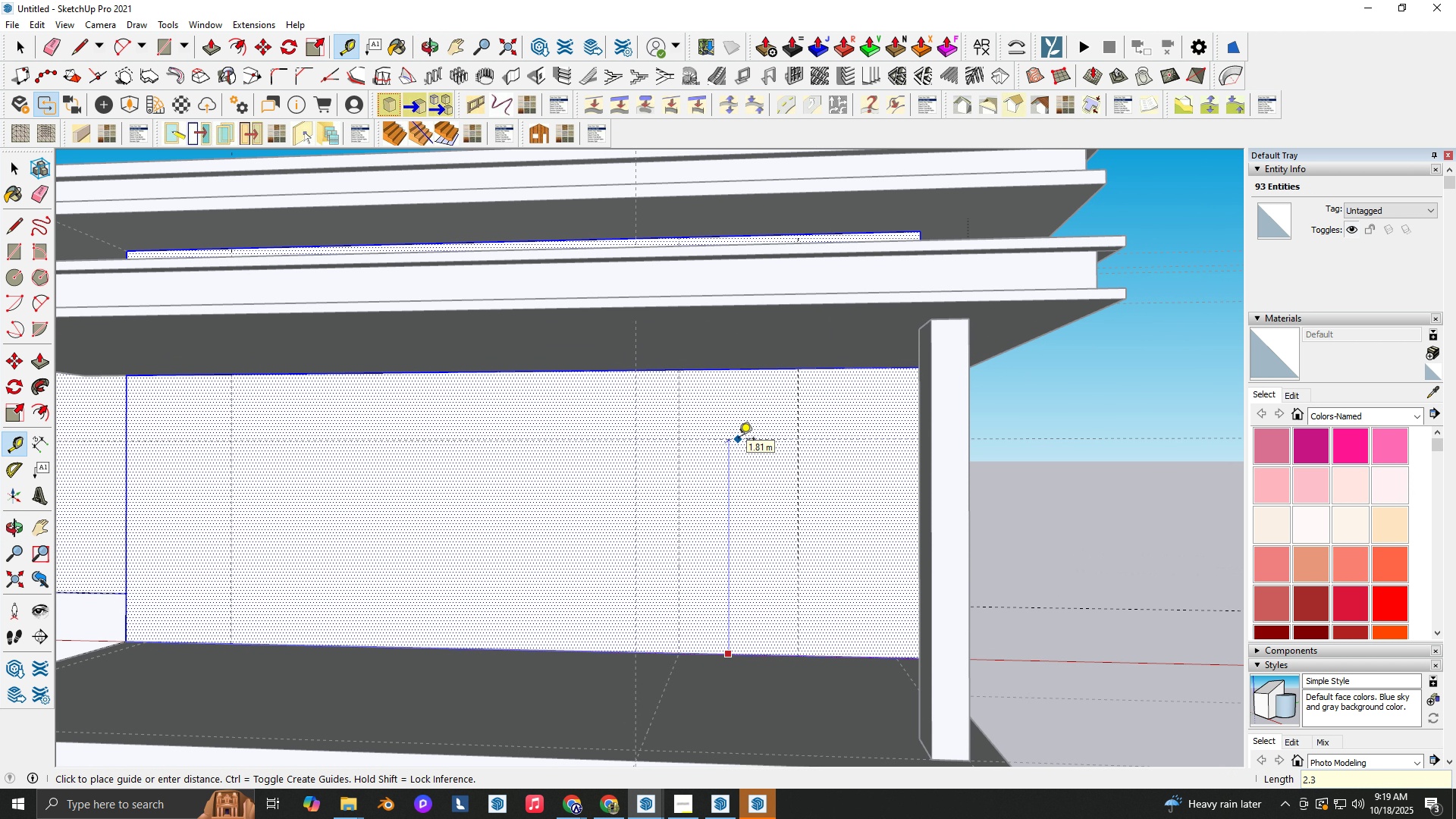 
key(NumpadEnter)
 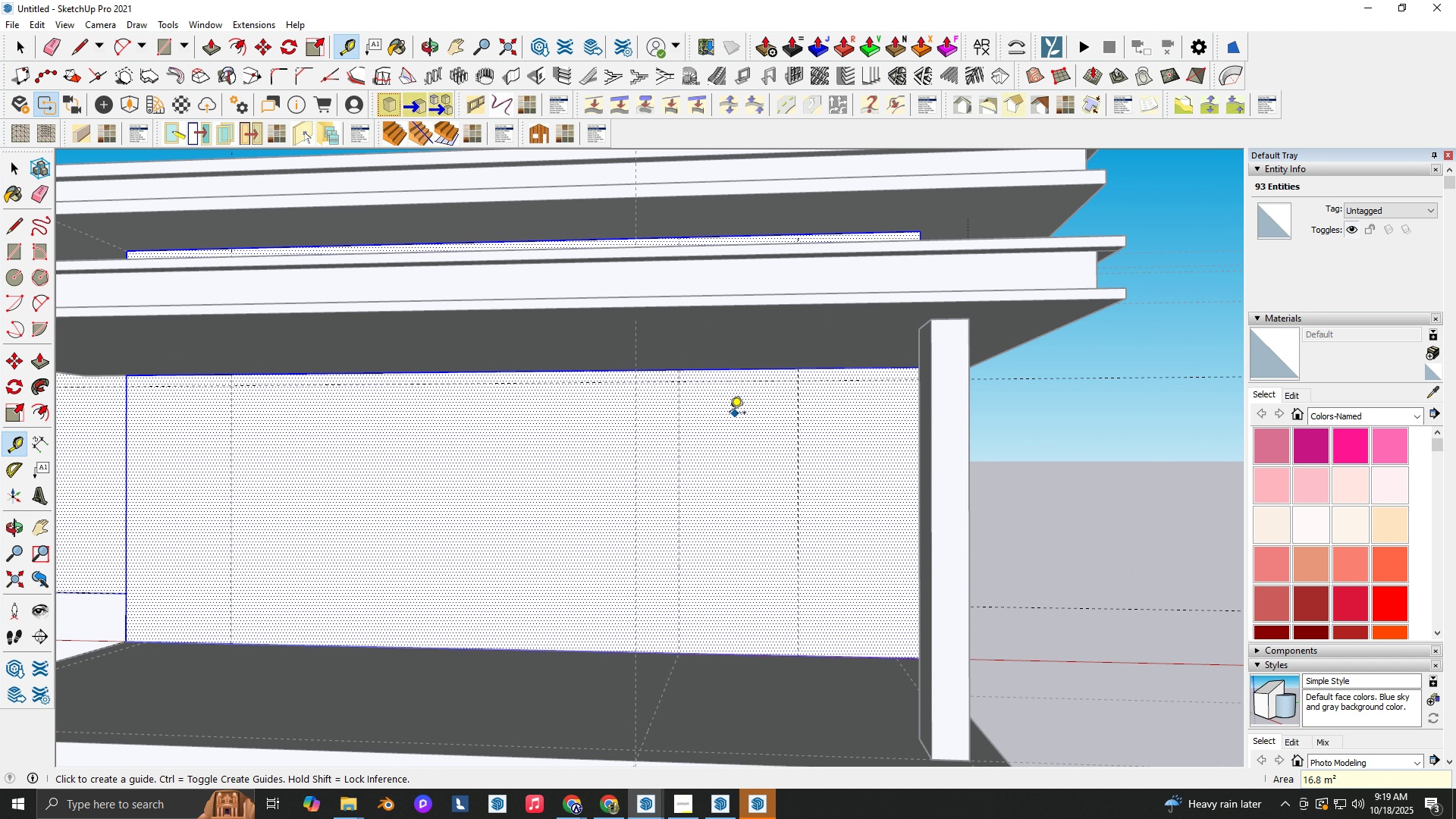 
key(R)
 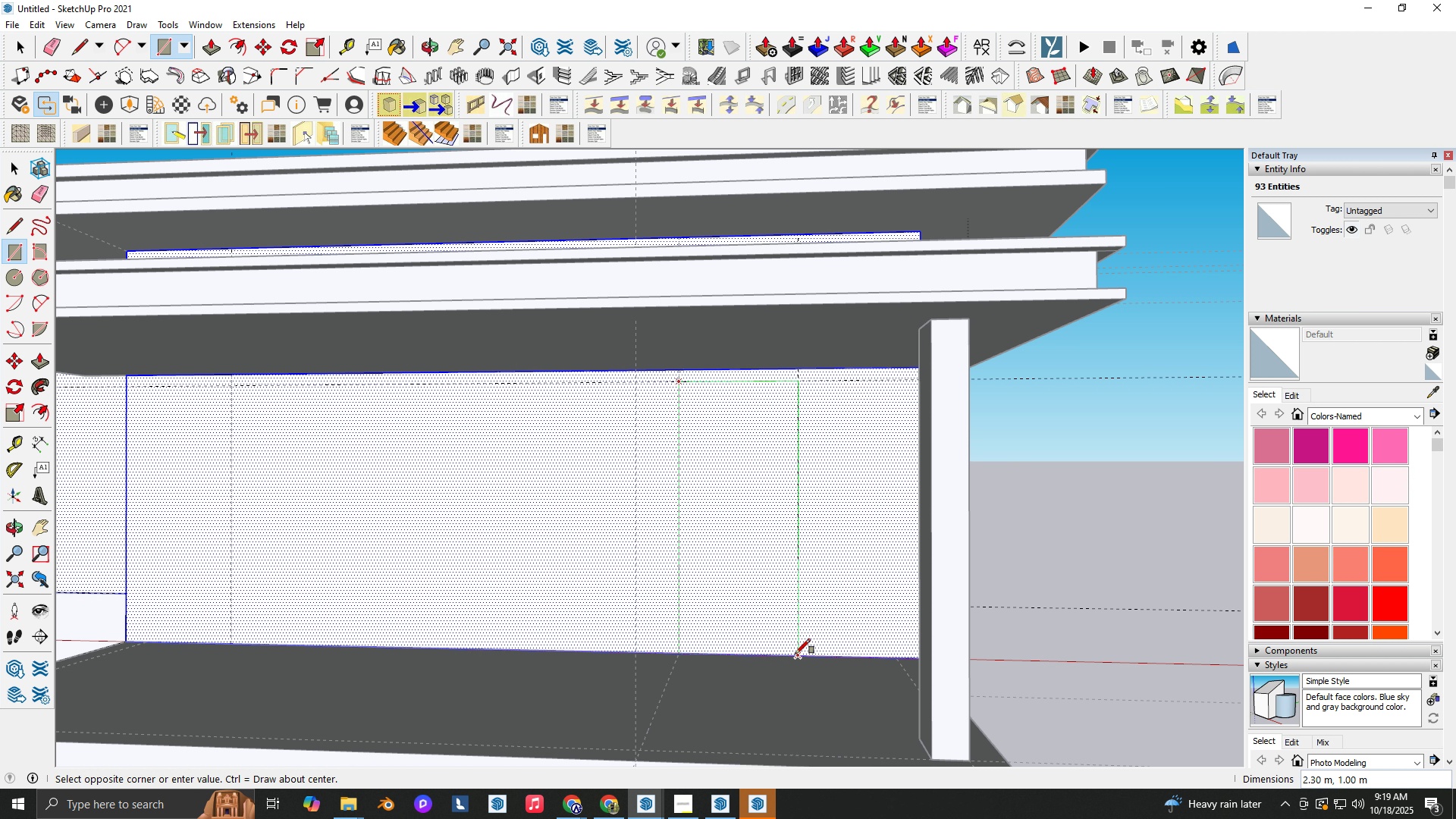 
left_click([798, 654])
 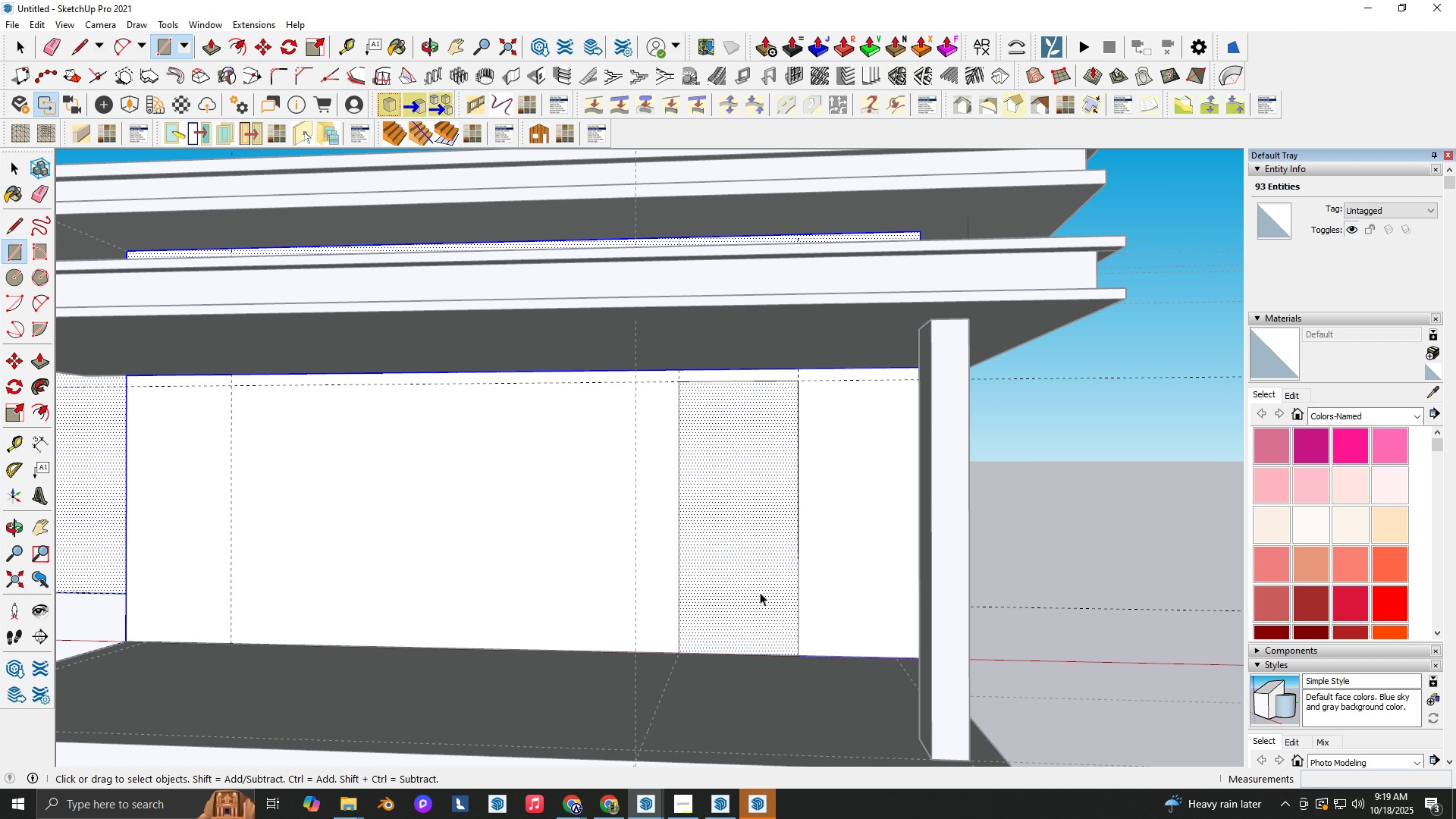 
key(Space)
 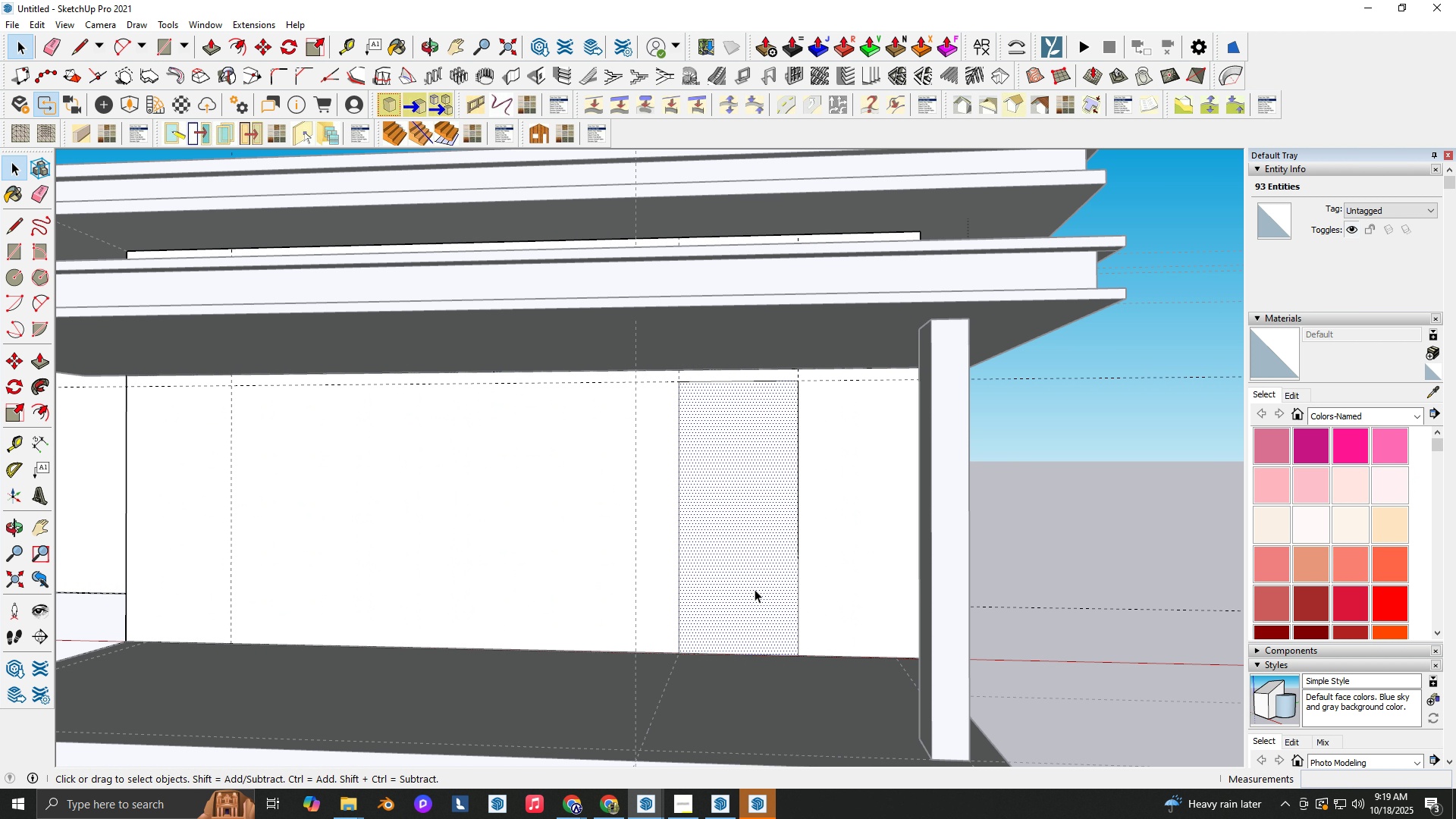 
double_click([758, 588])
 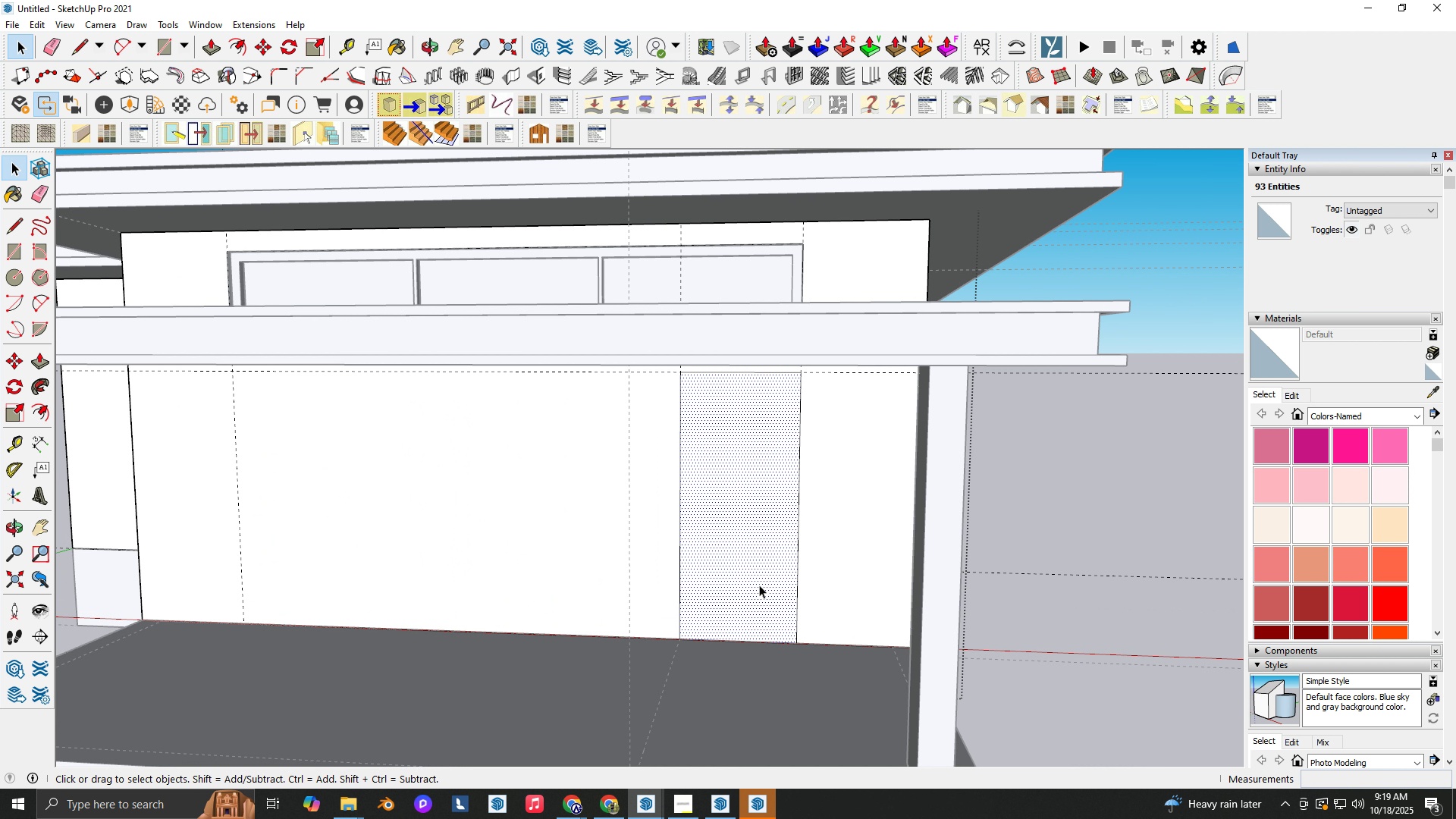 
key(P)
 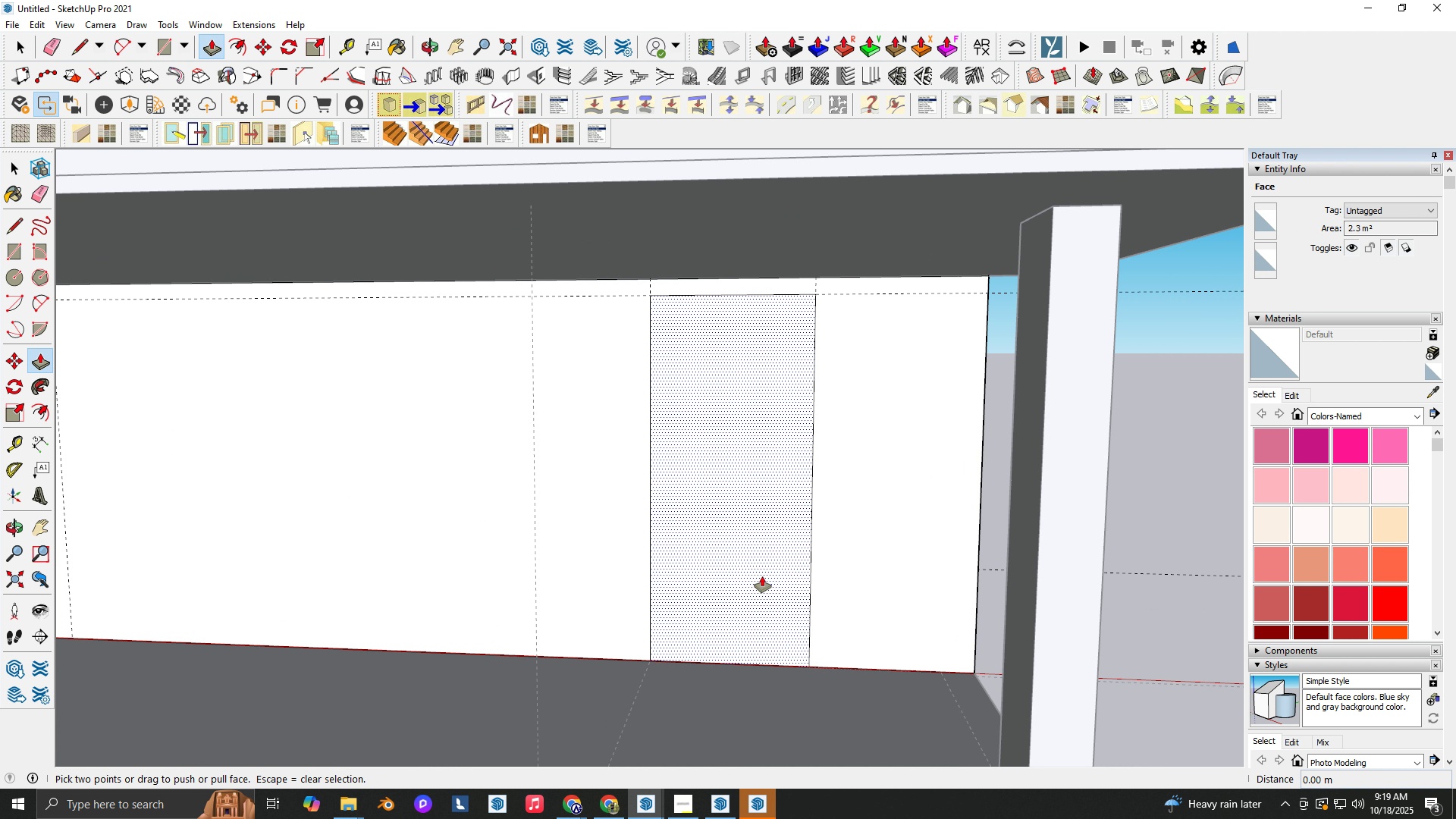 
scroll: coordinate [762, 579], scroll_direction: up, amount: 3.0
 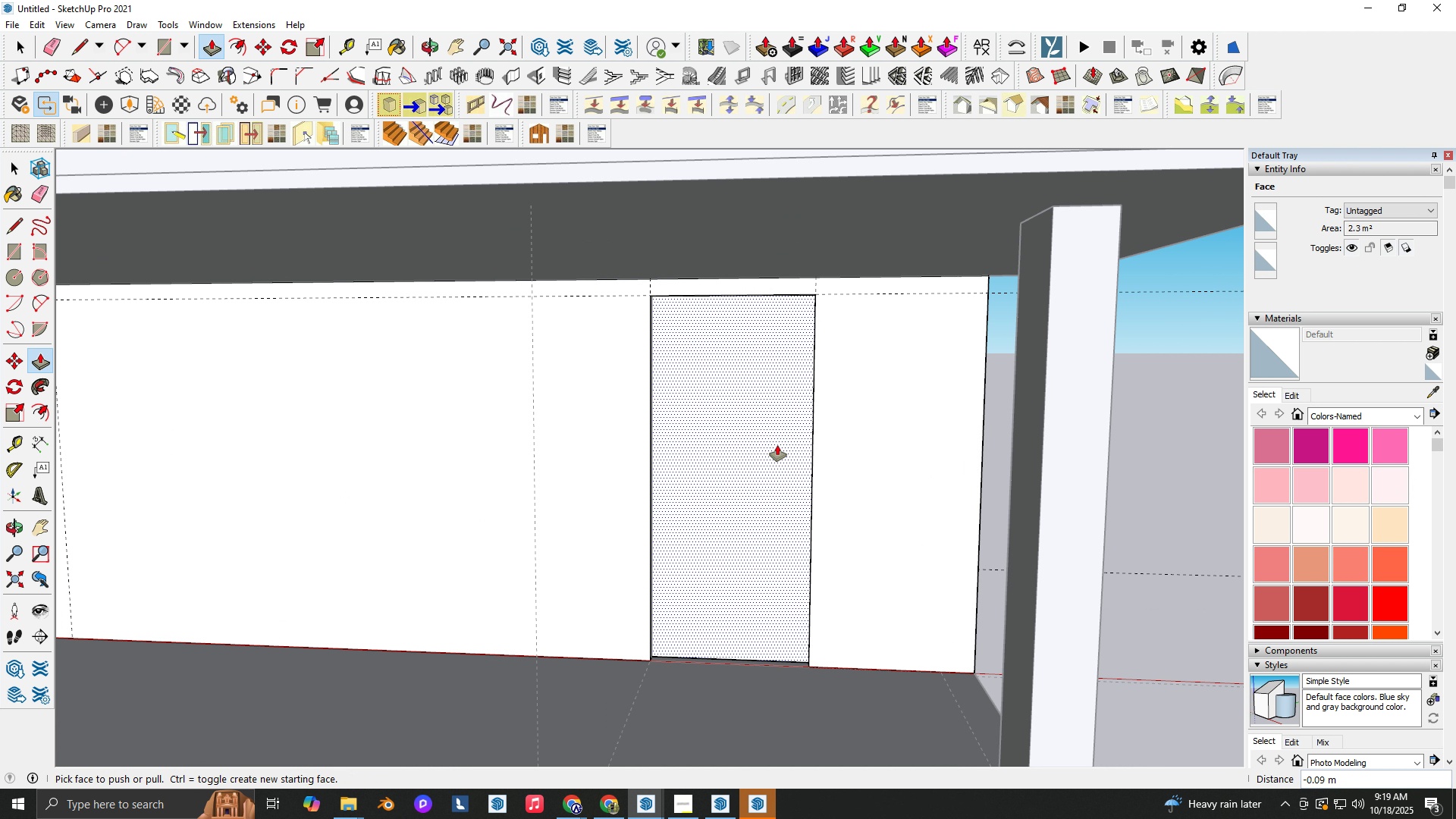 
left_click([777, 444])
 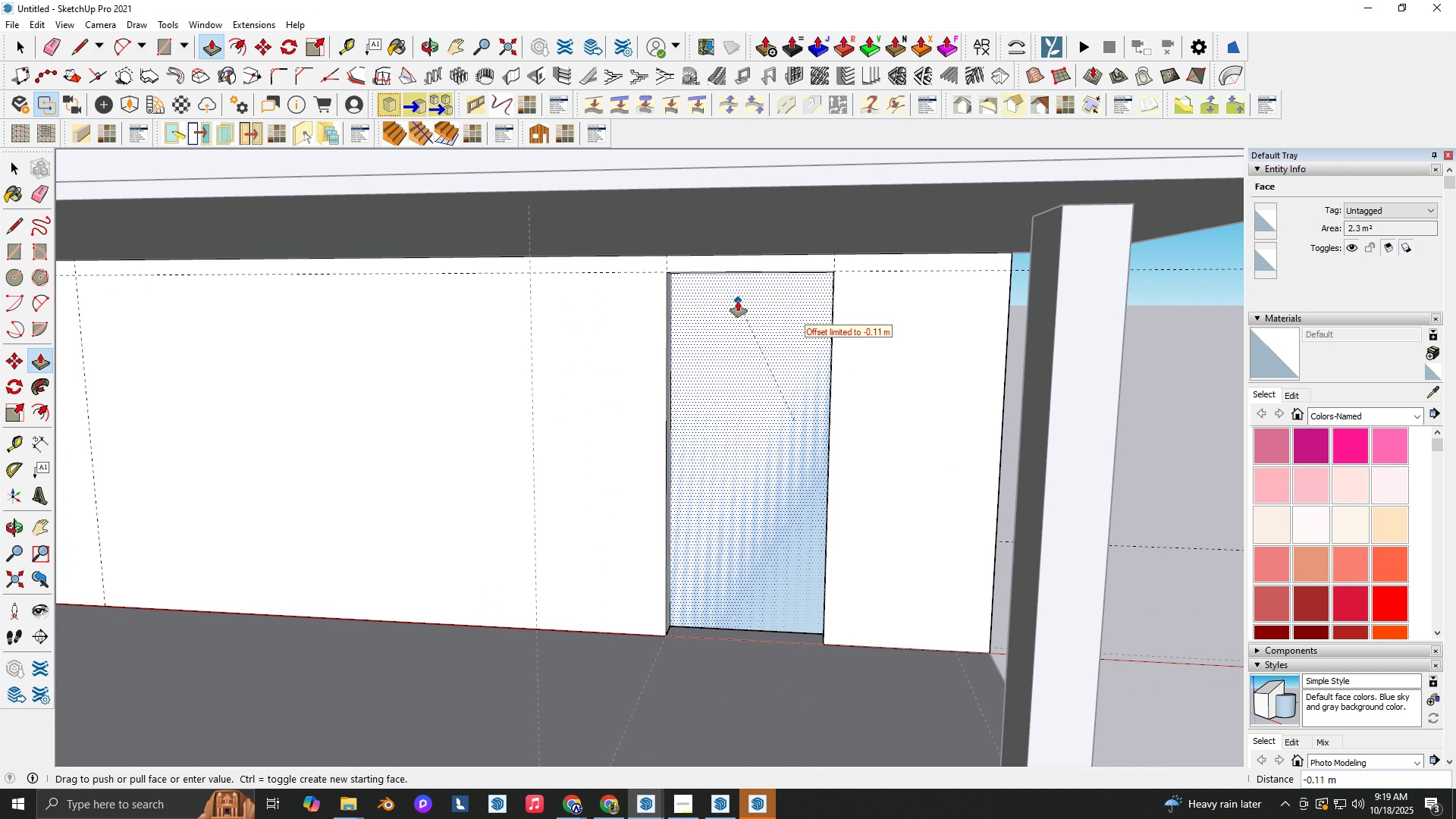 
left_click([738, 301])
 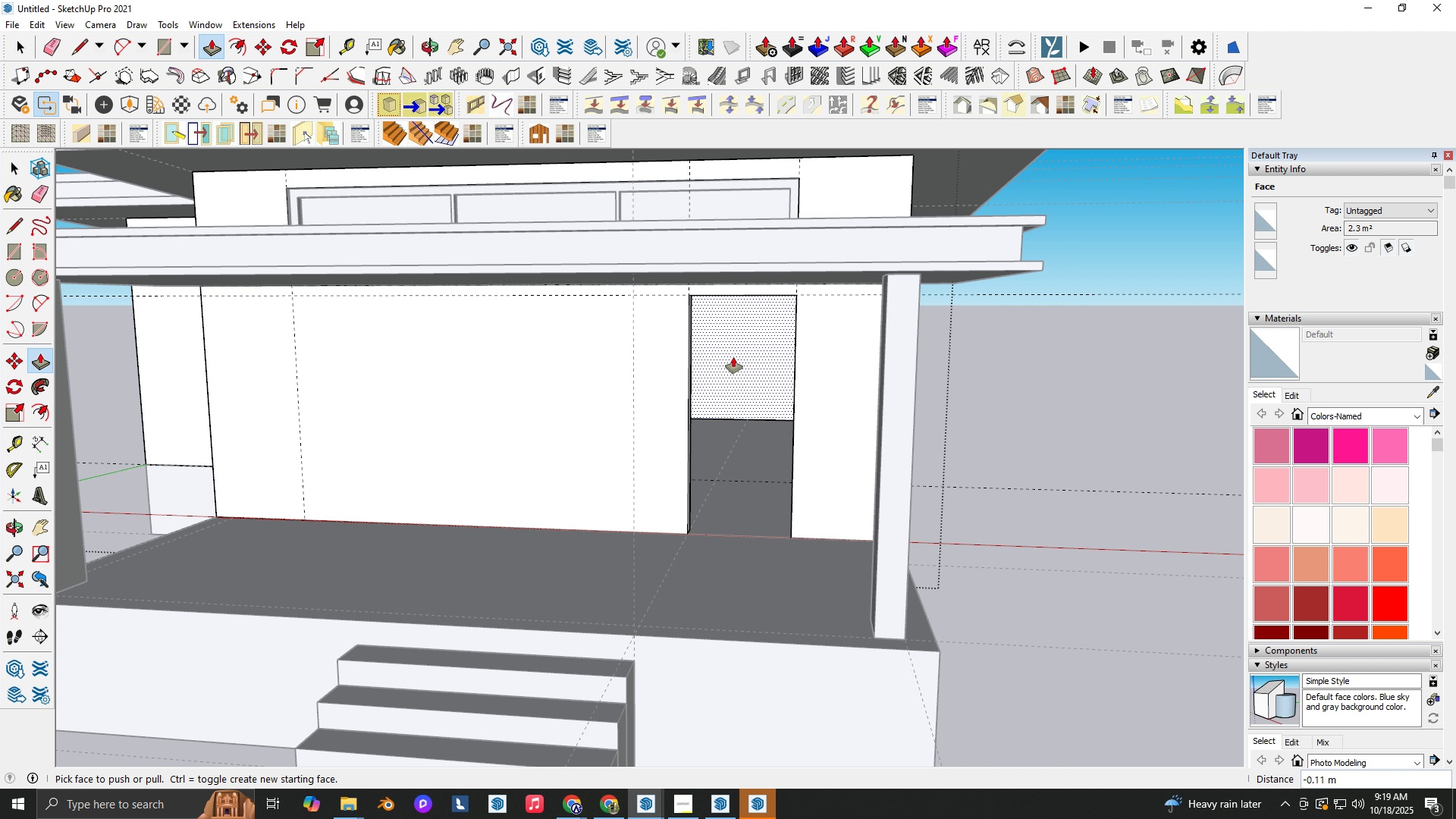 
scroll: coordinate [736, 380], scroll_direction: down, amount: 5.0
 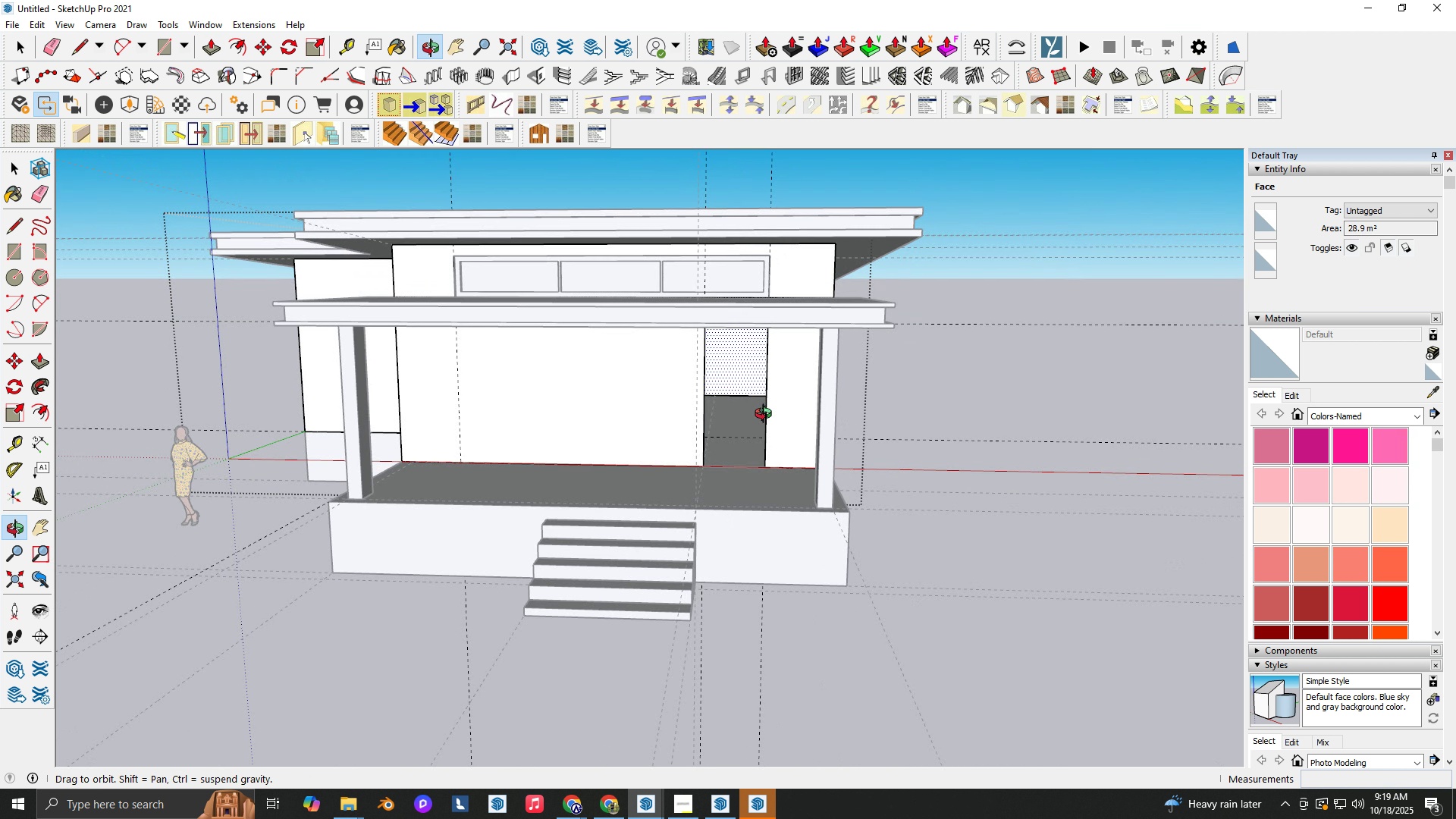 
scroll: coordinate [667, 379], scroll_direction: up, amount: 2.0
 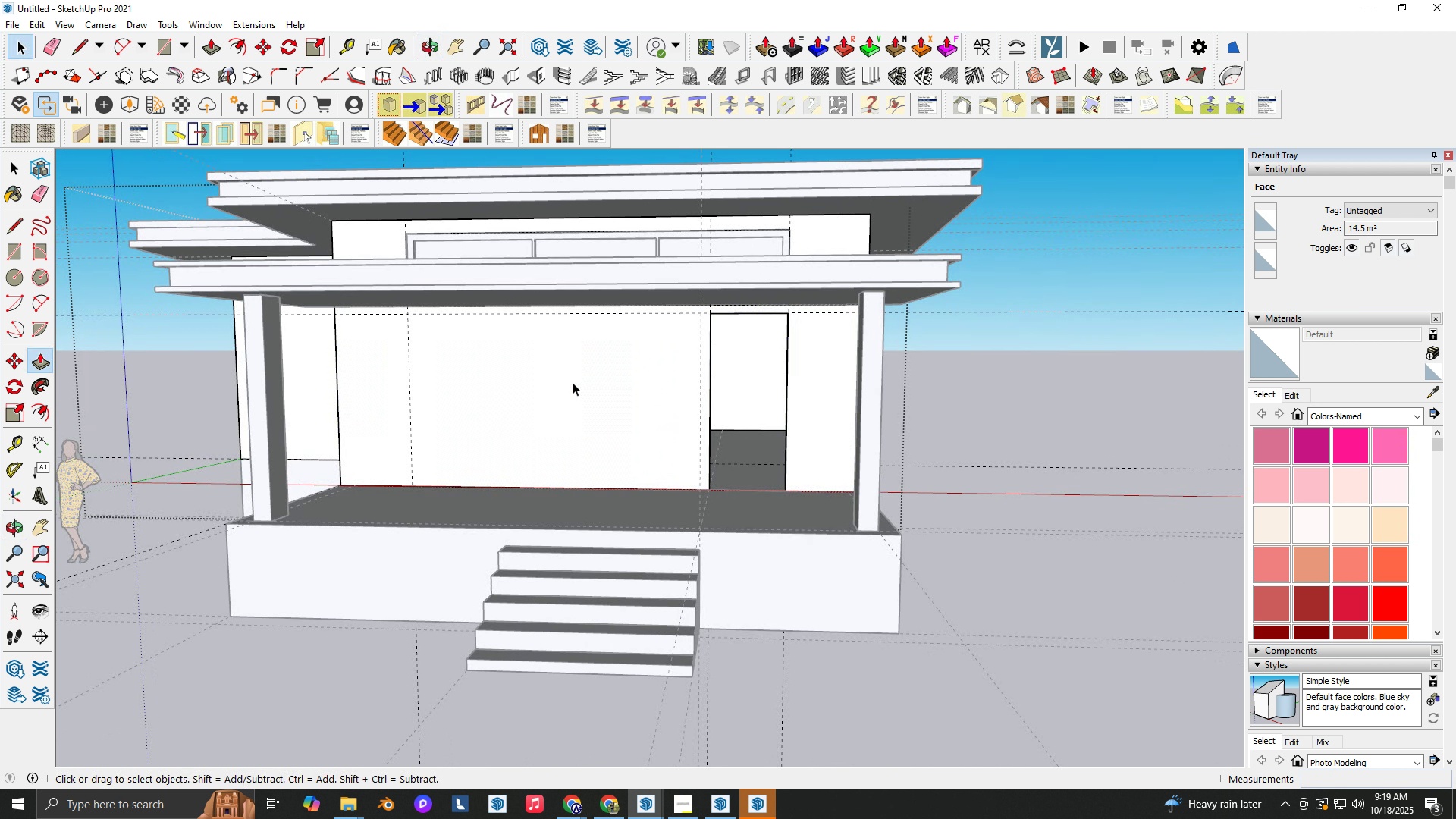 
type( )
key(Escape)
type(rt1.5)
key(NumpadEnter)
type(2)
key(NumpadEnter)
type(r)
 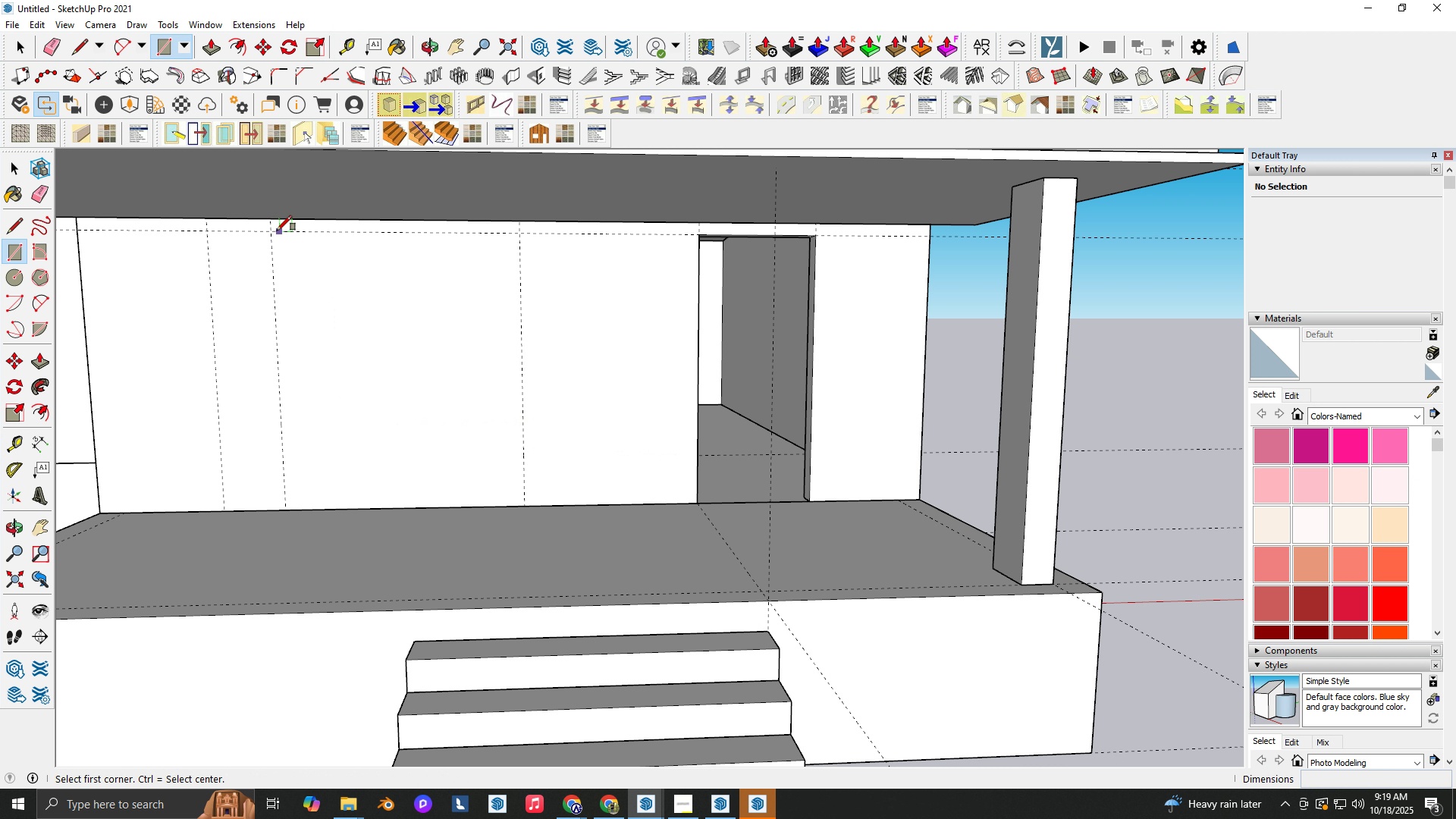 
scroll: coordinate [714, 471], scroll_direction: up, amount: 4.0
 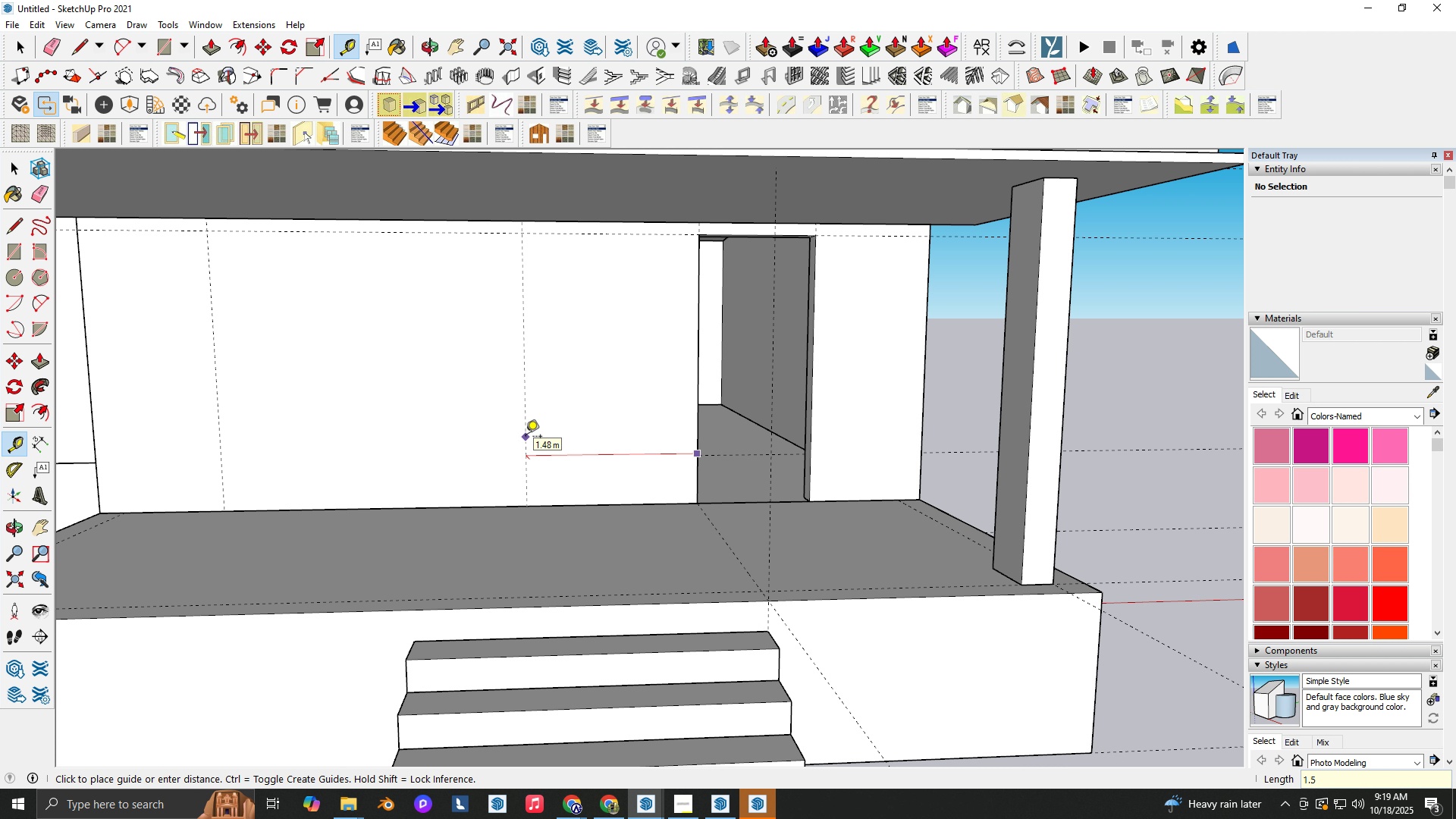 
left_click_drag(start_coordinate=[519, 422], to_coordinate=[508, 419])
 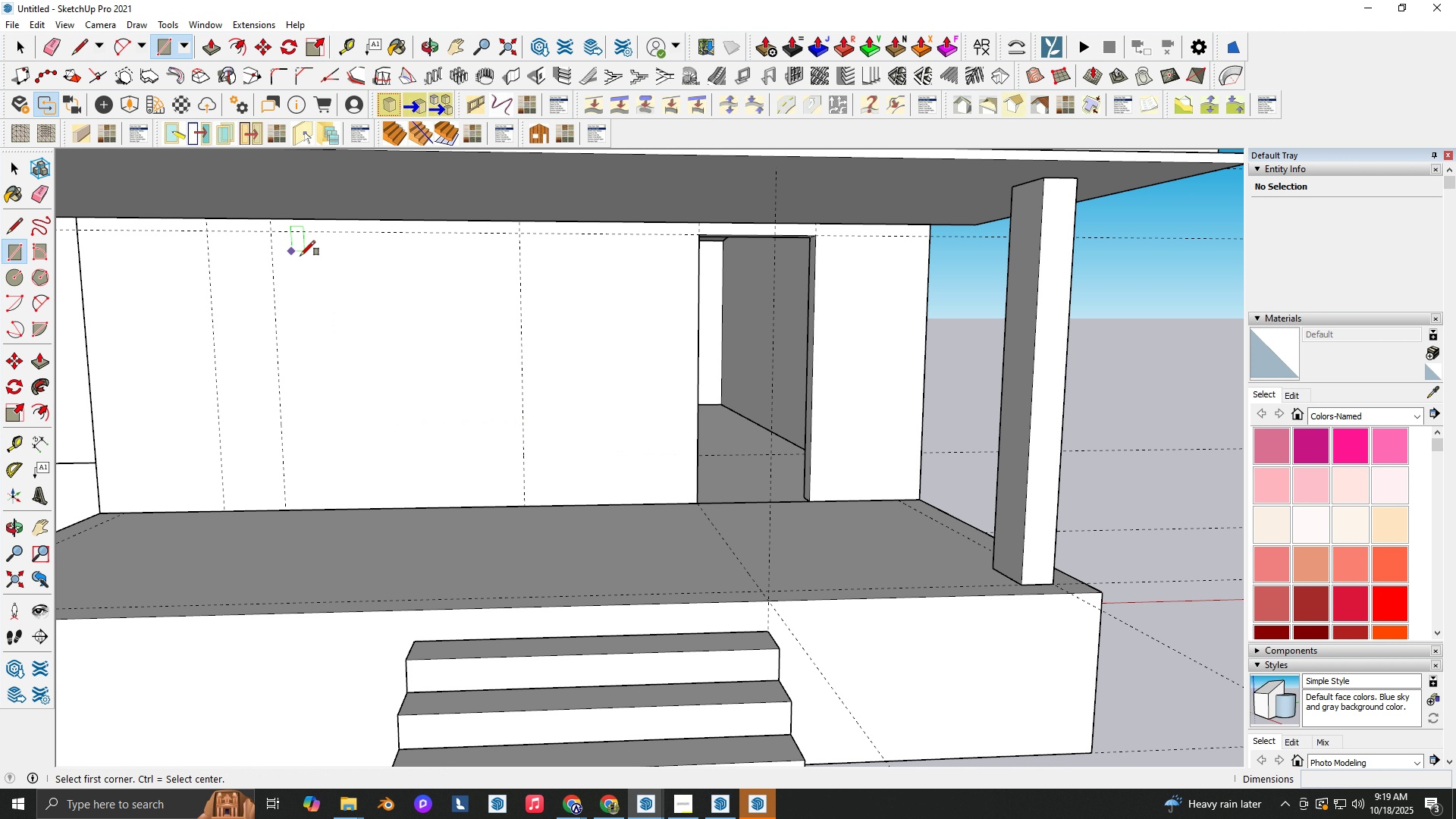 
left_click_drag(start_coordinate=[272, 230], to_coordinate=[283, 237])
 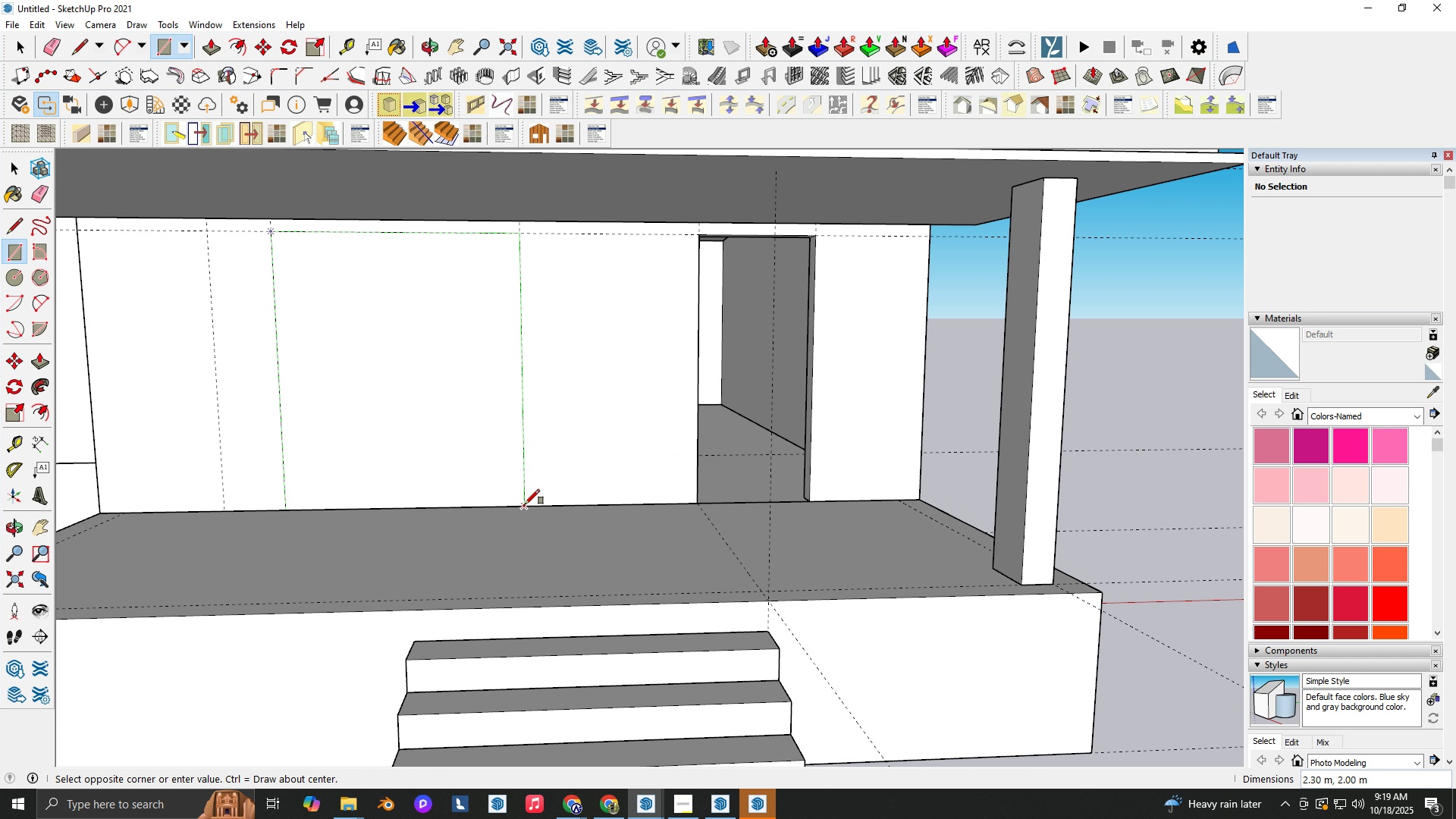 
left_click([525, 504])
 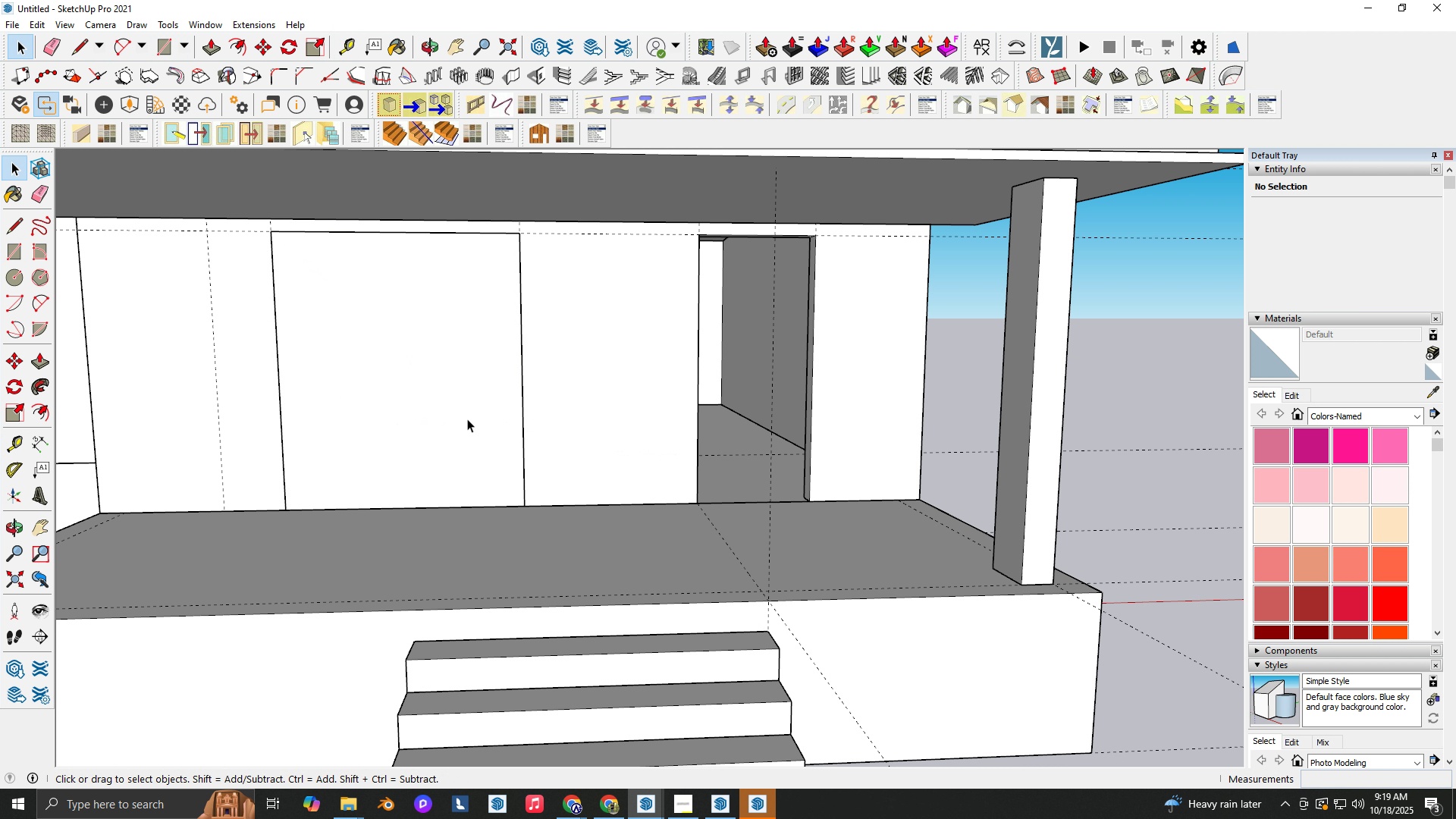 
key(Space)
 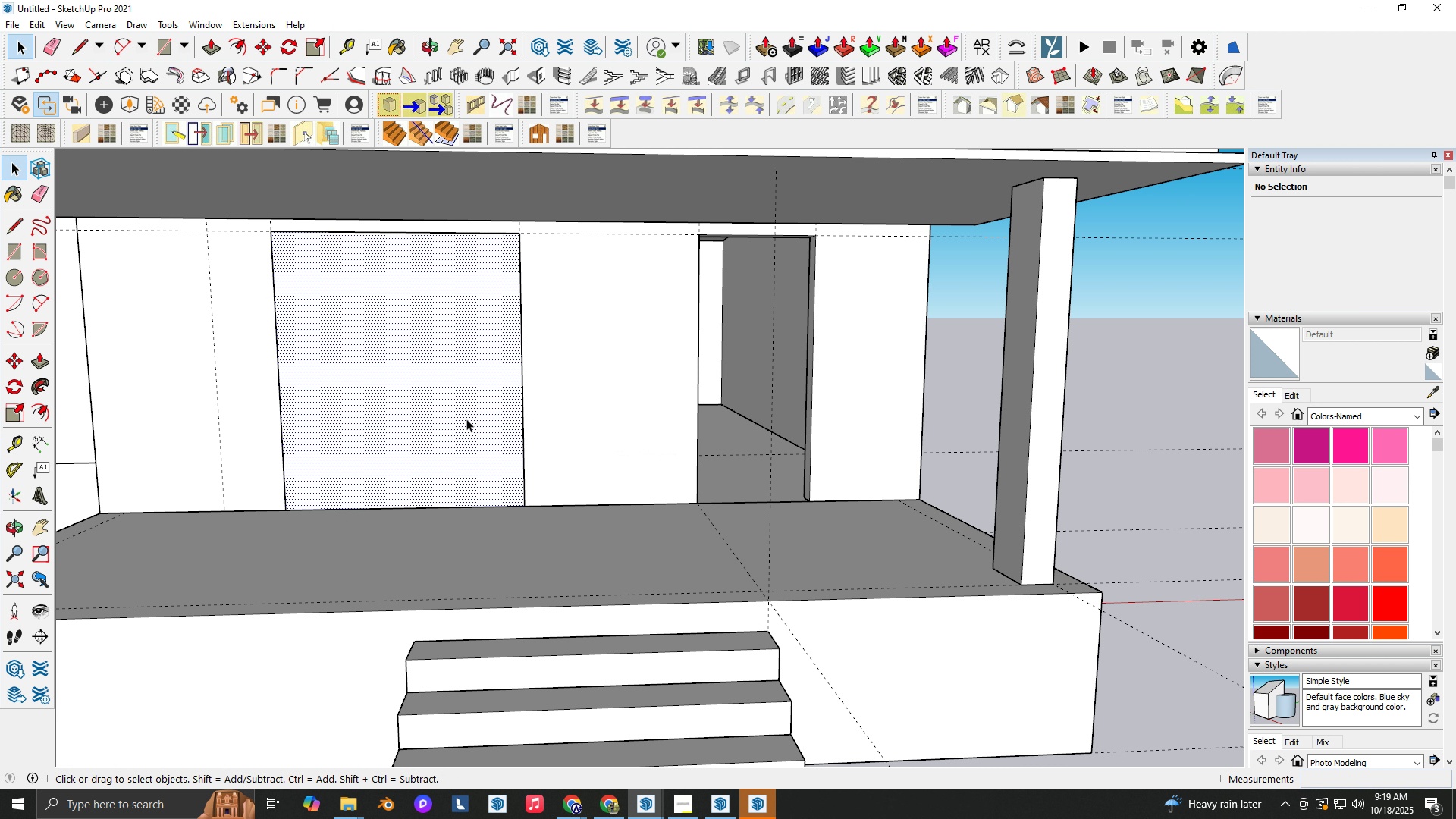 
key(Control+ControlLeft)
 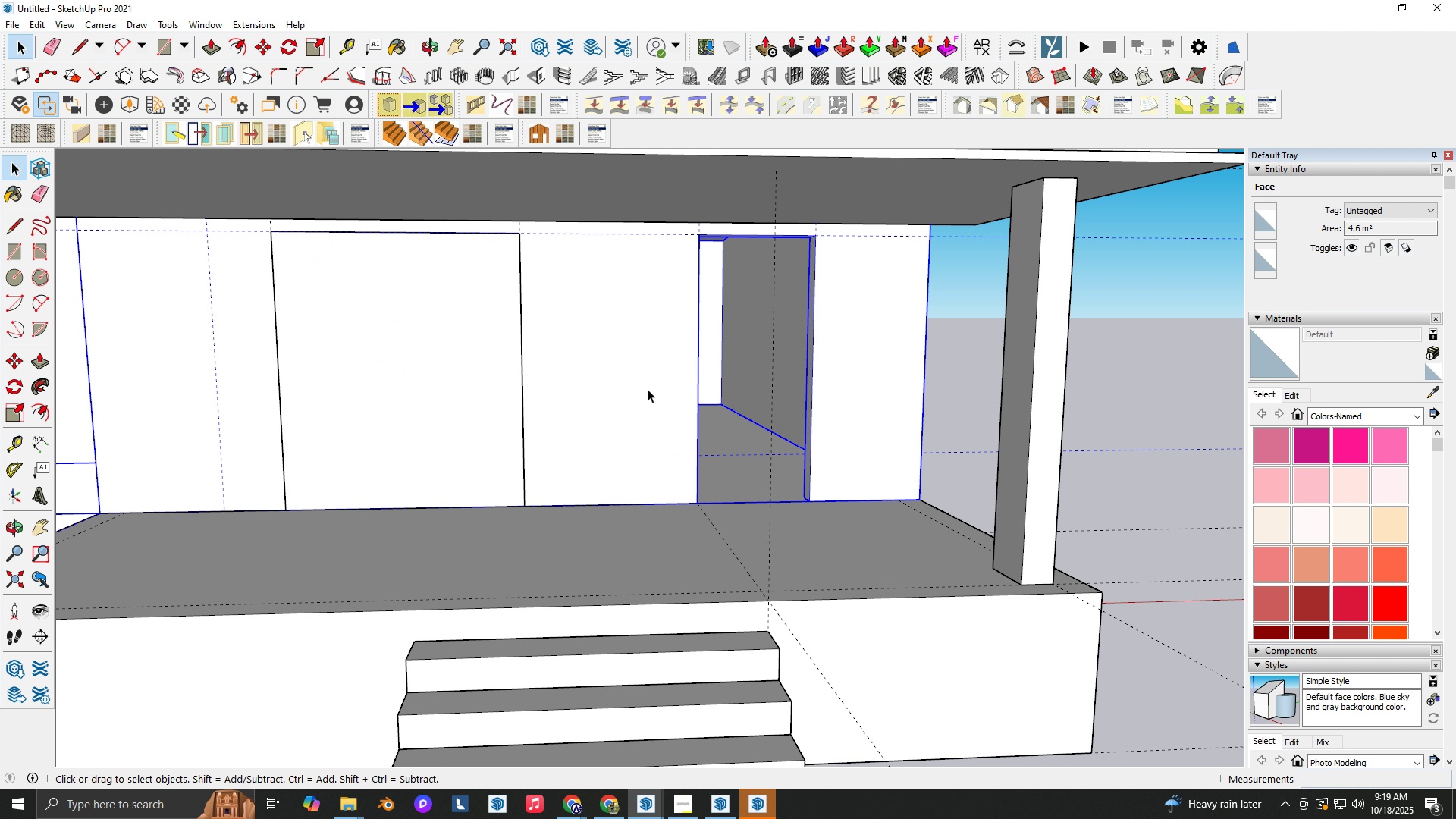 
left_click([648, 389])
 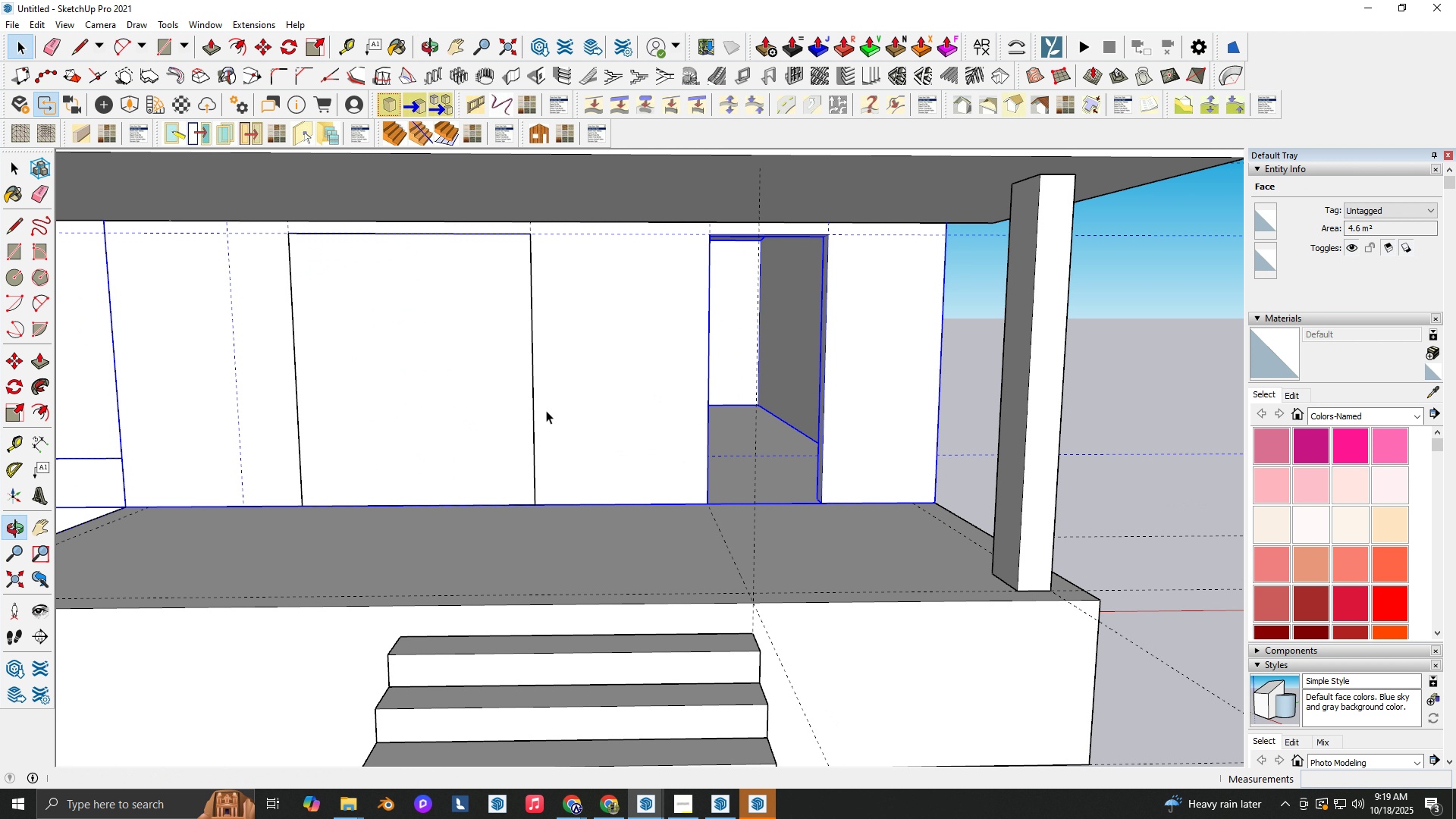 
key(Control+ControlLeft)
 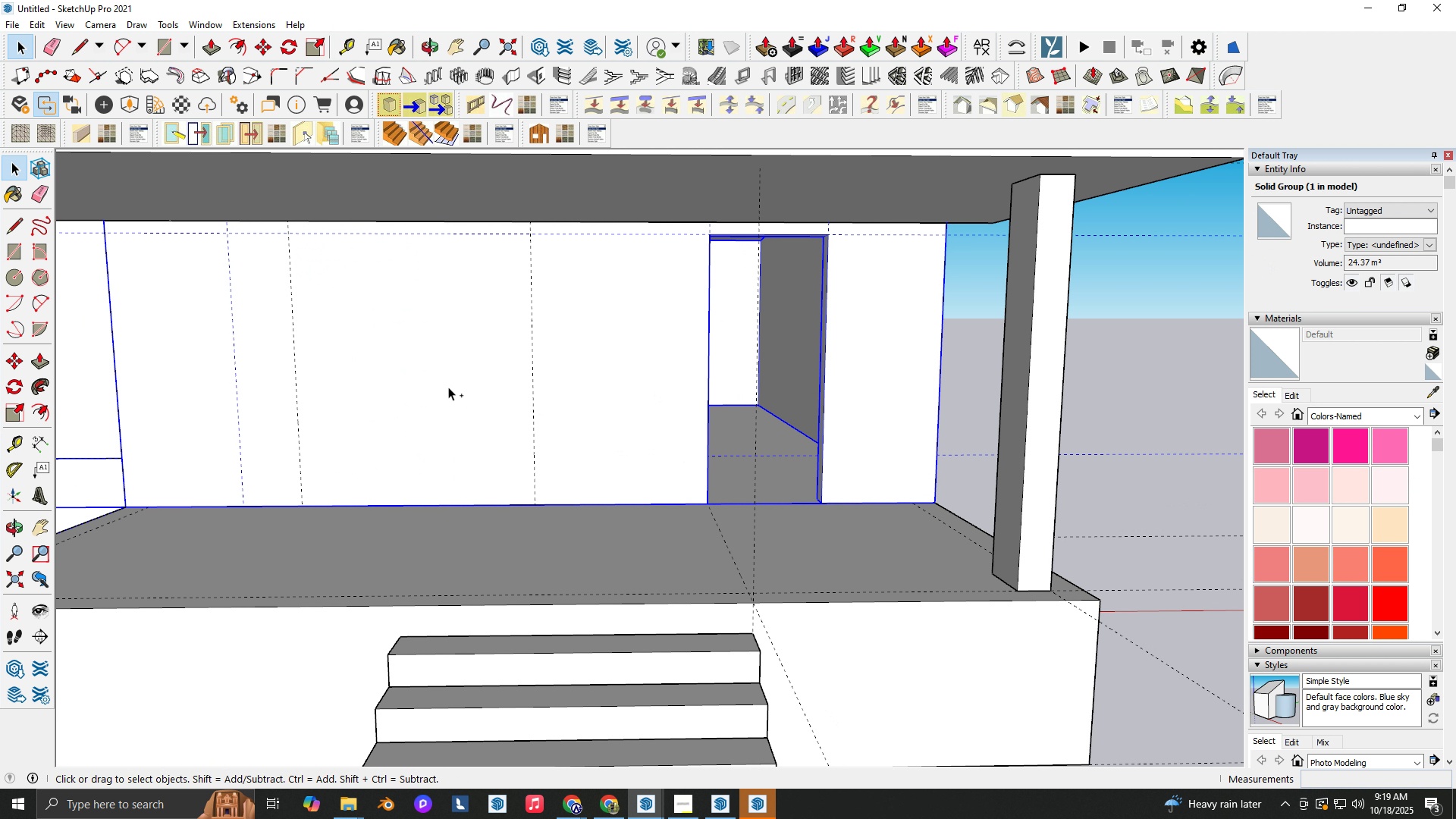 
key(Control+Z)
 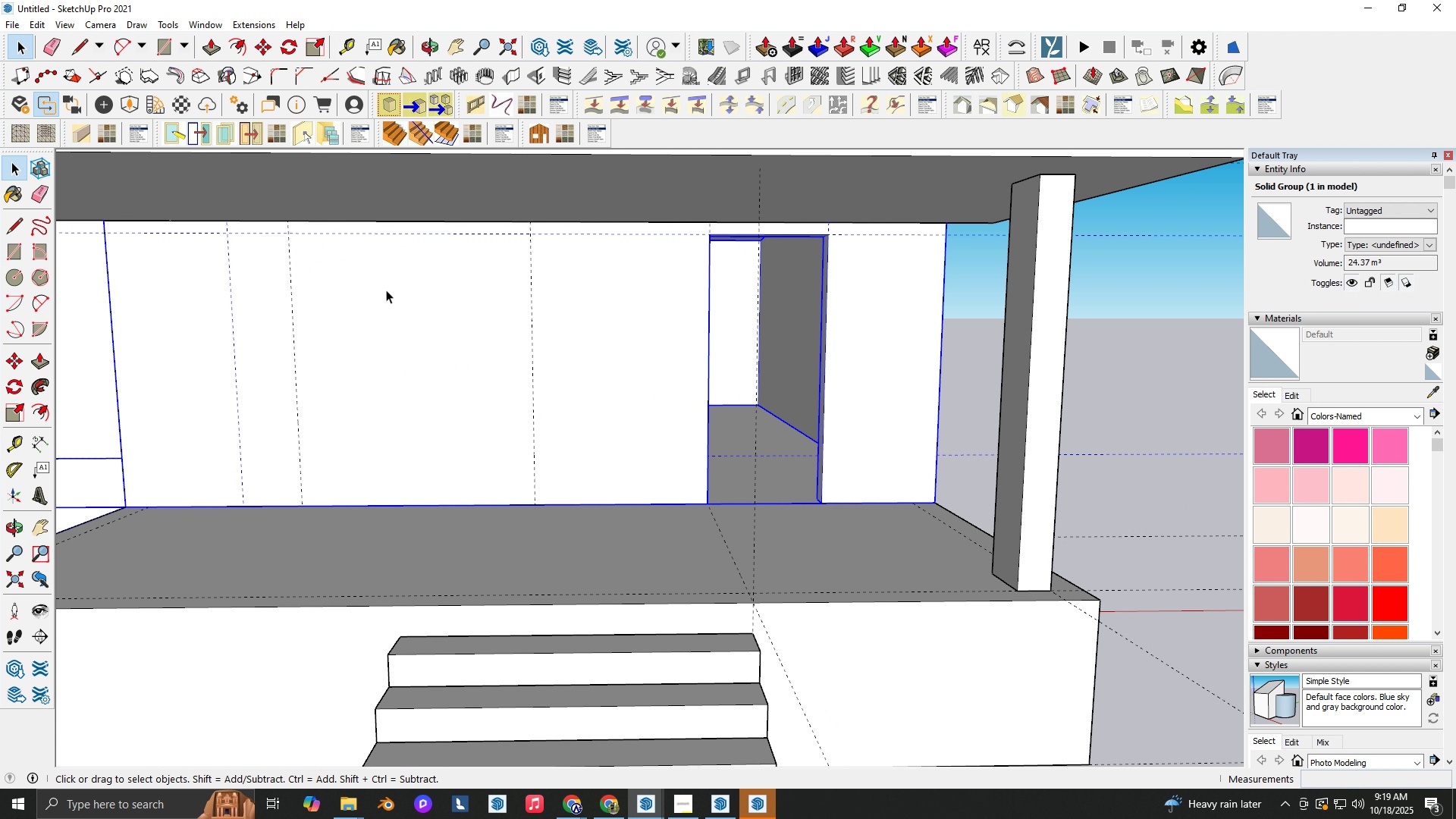 
double_click([386, 290])
 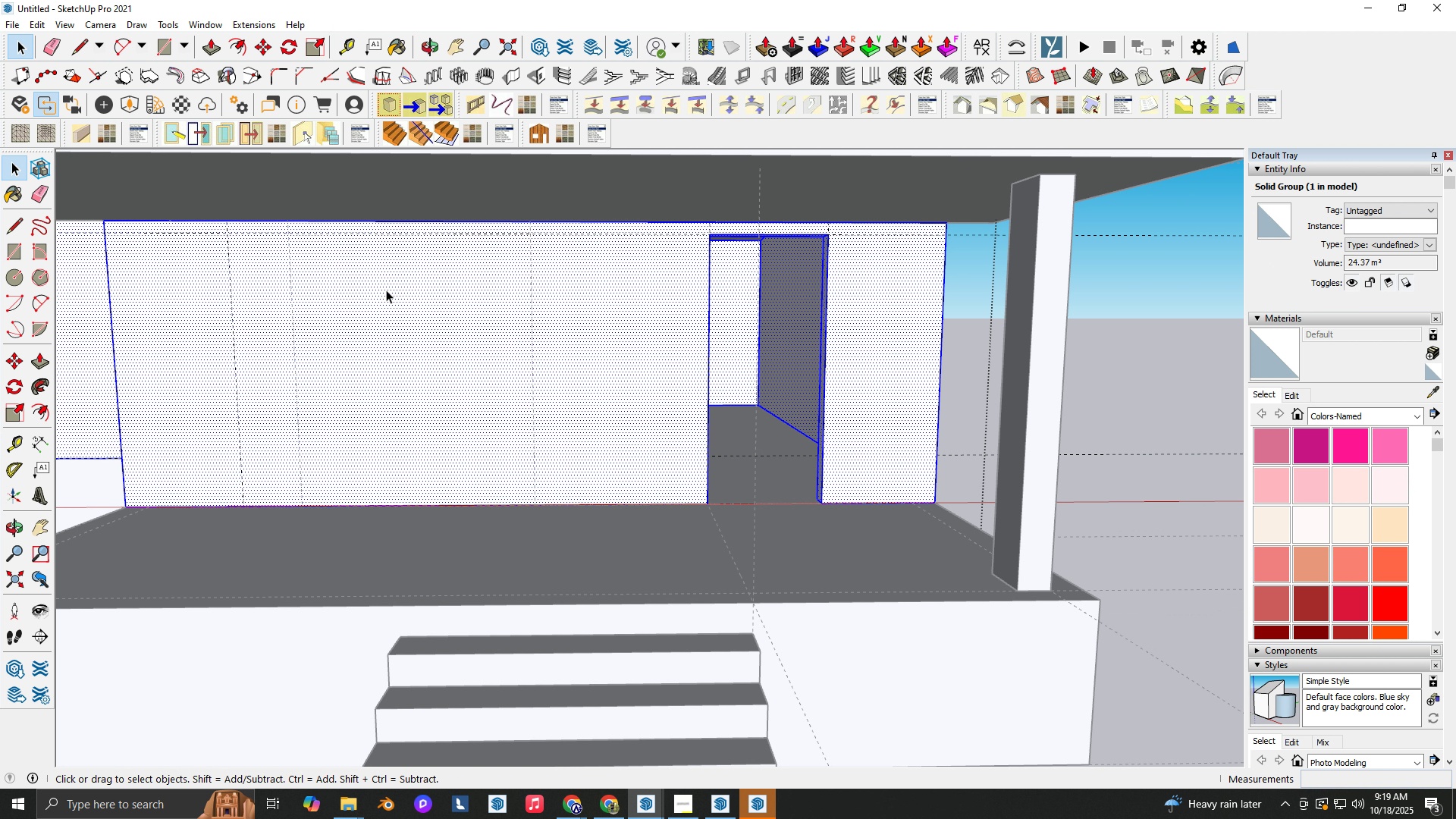 
triple_click([386, 290])
 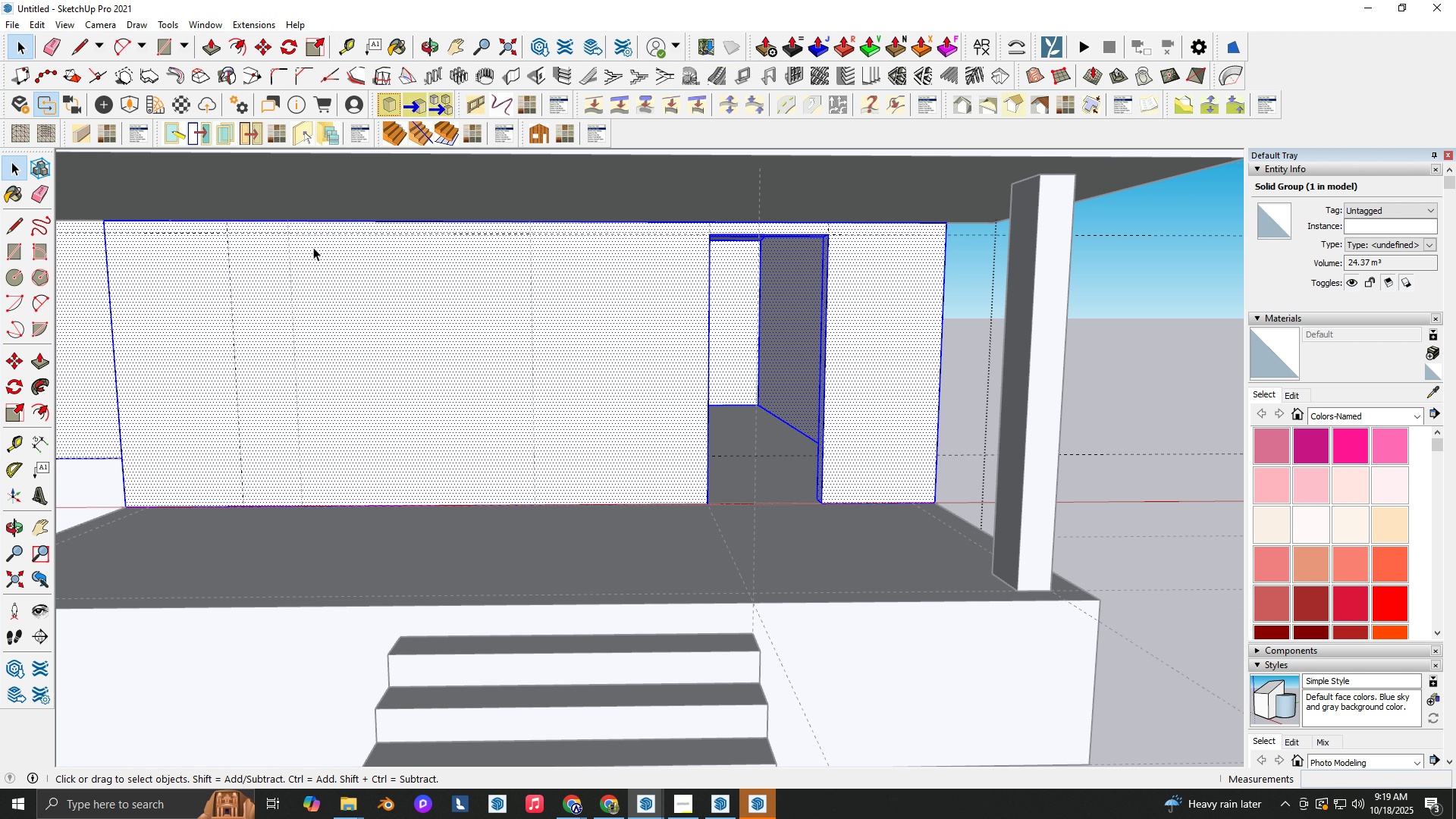 
key(R)
 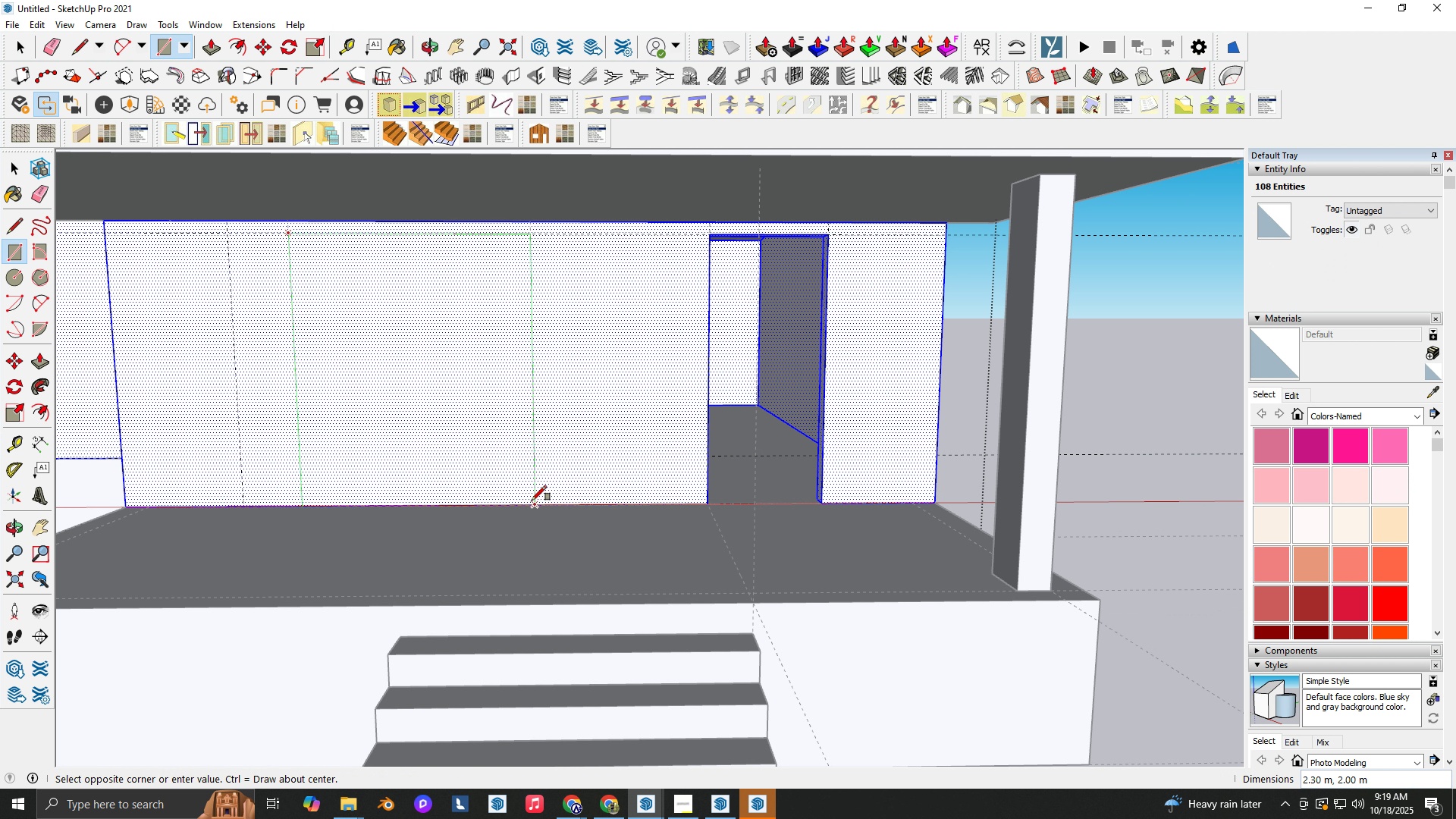 
left_click_drag(start_coordinate=[532, 500], to_coordinate=[527, 497])
 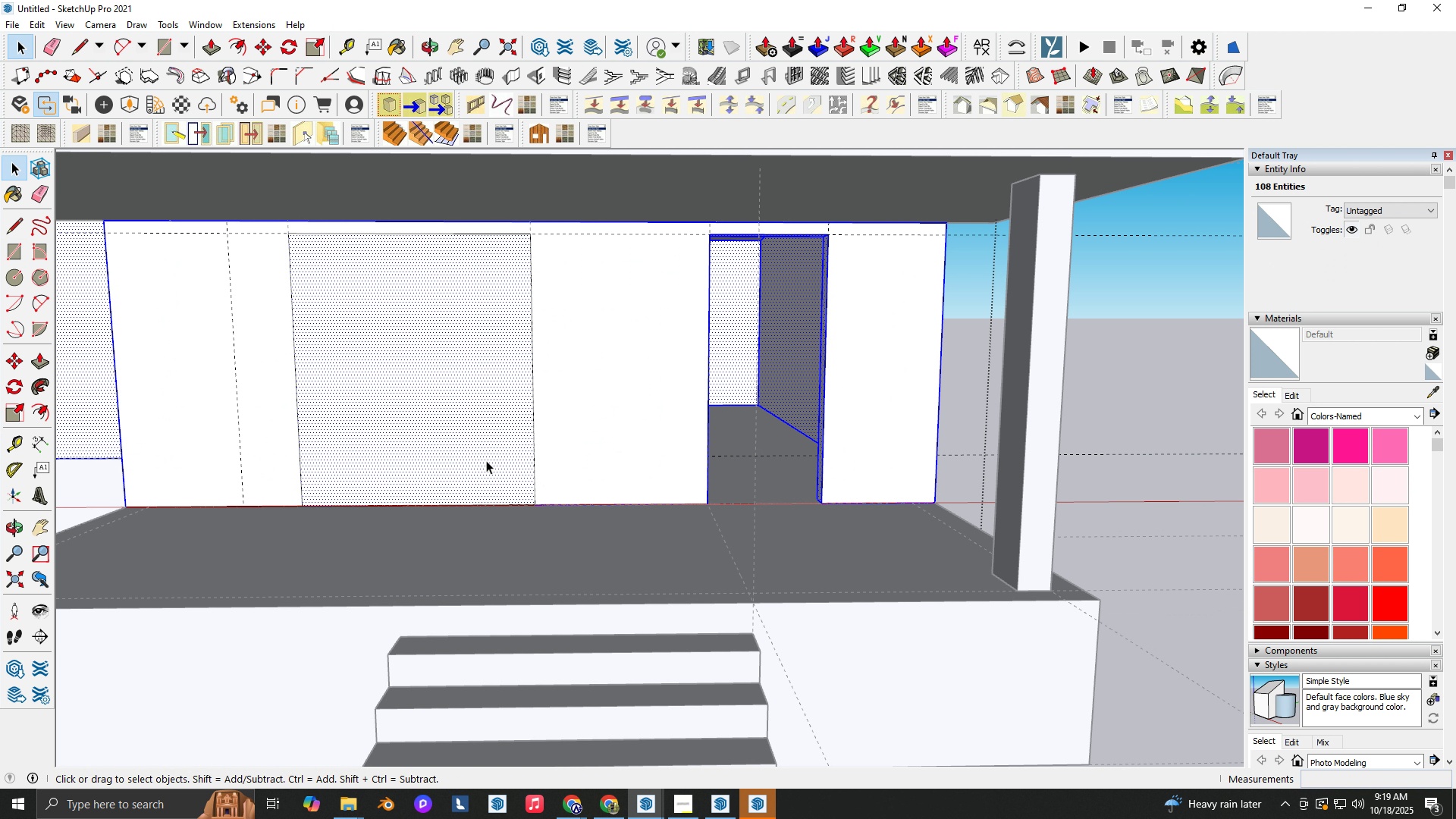 
key(Space)
 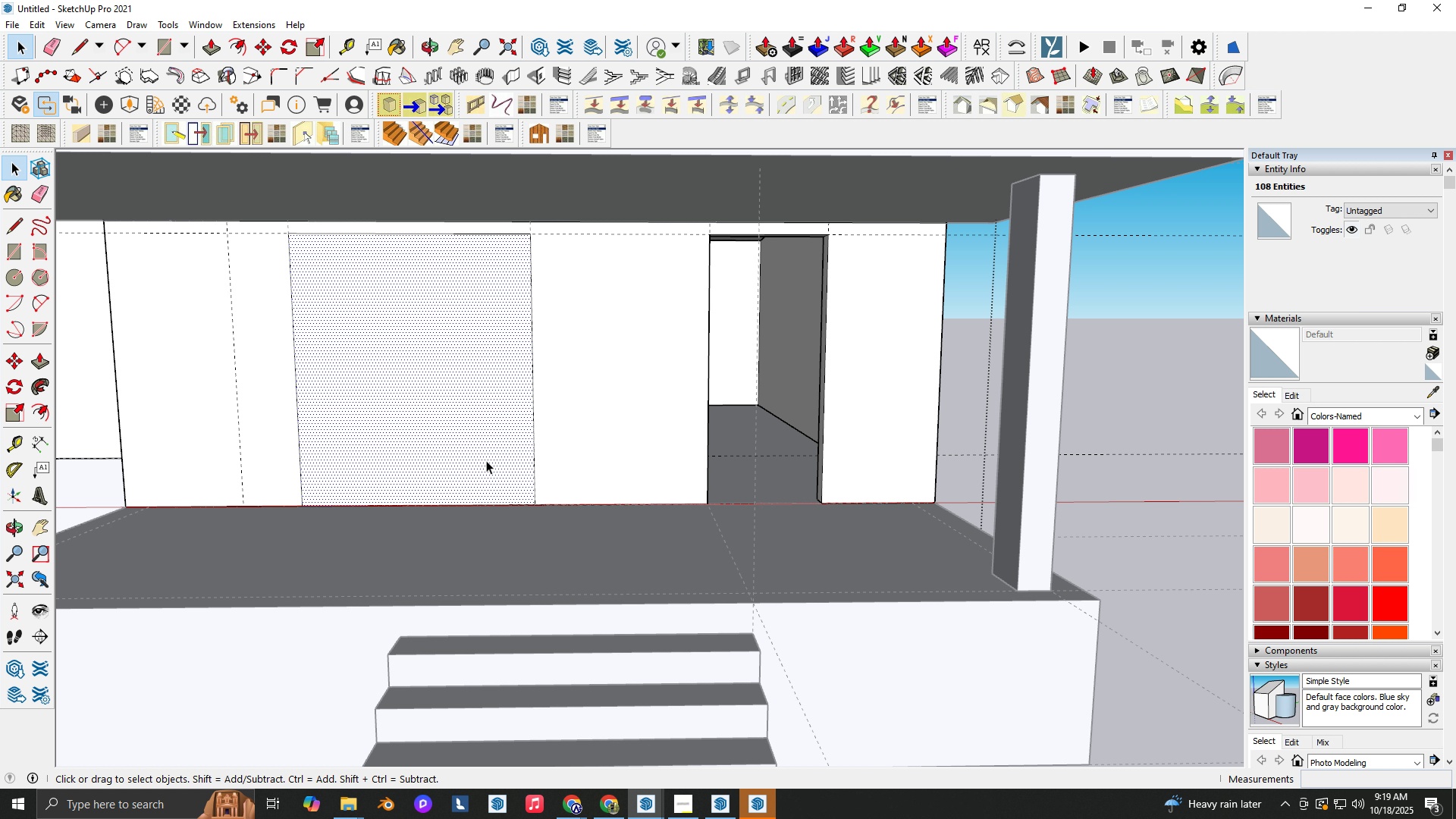 
double_click([486, 460])
 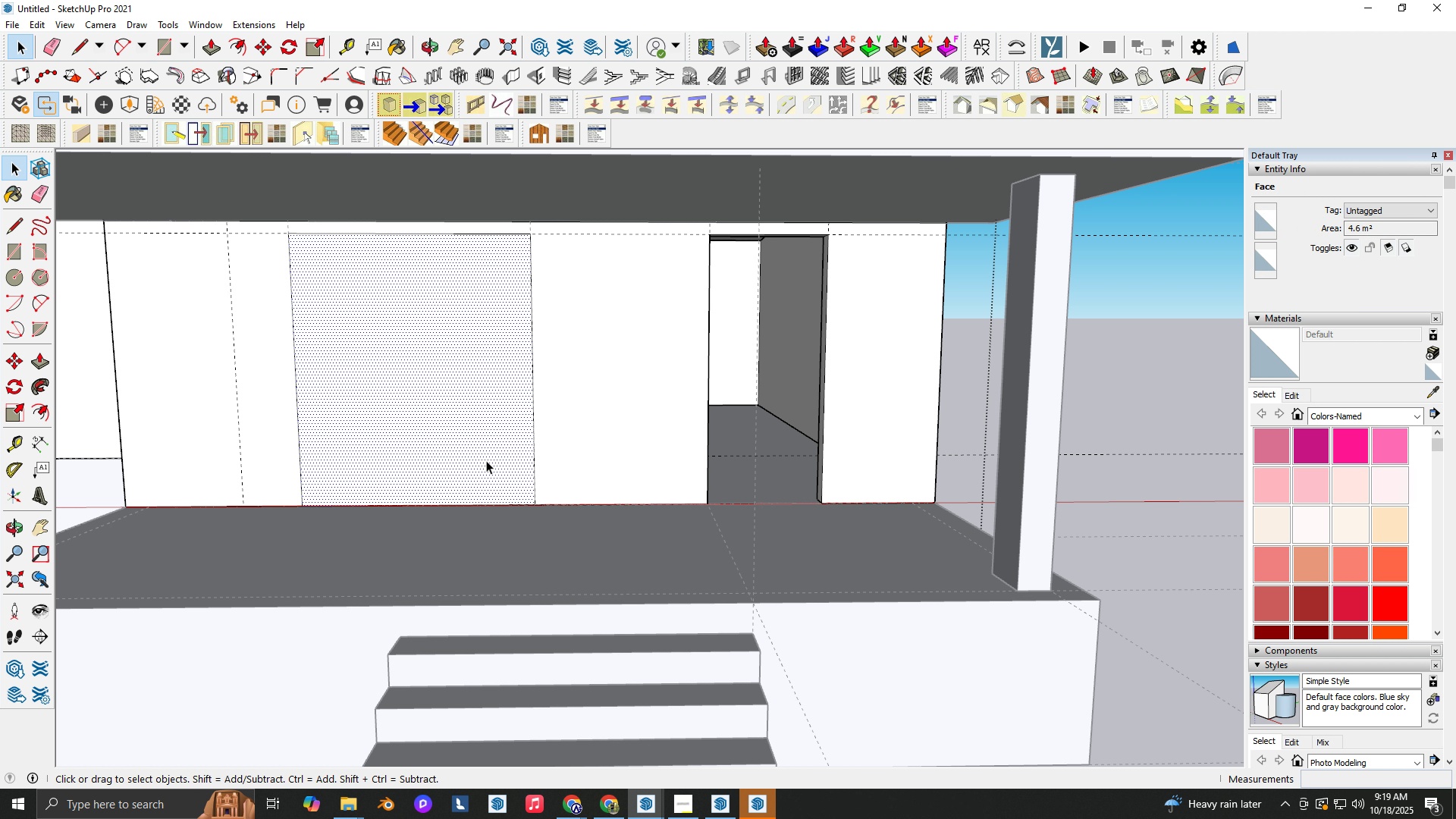 
key(P)
 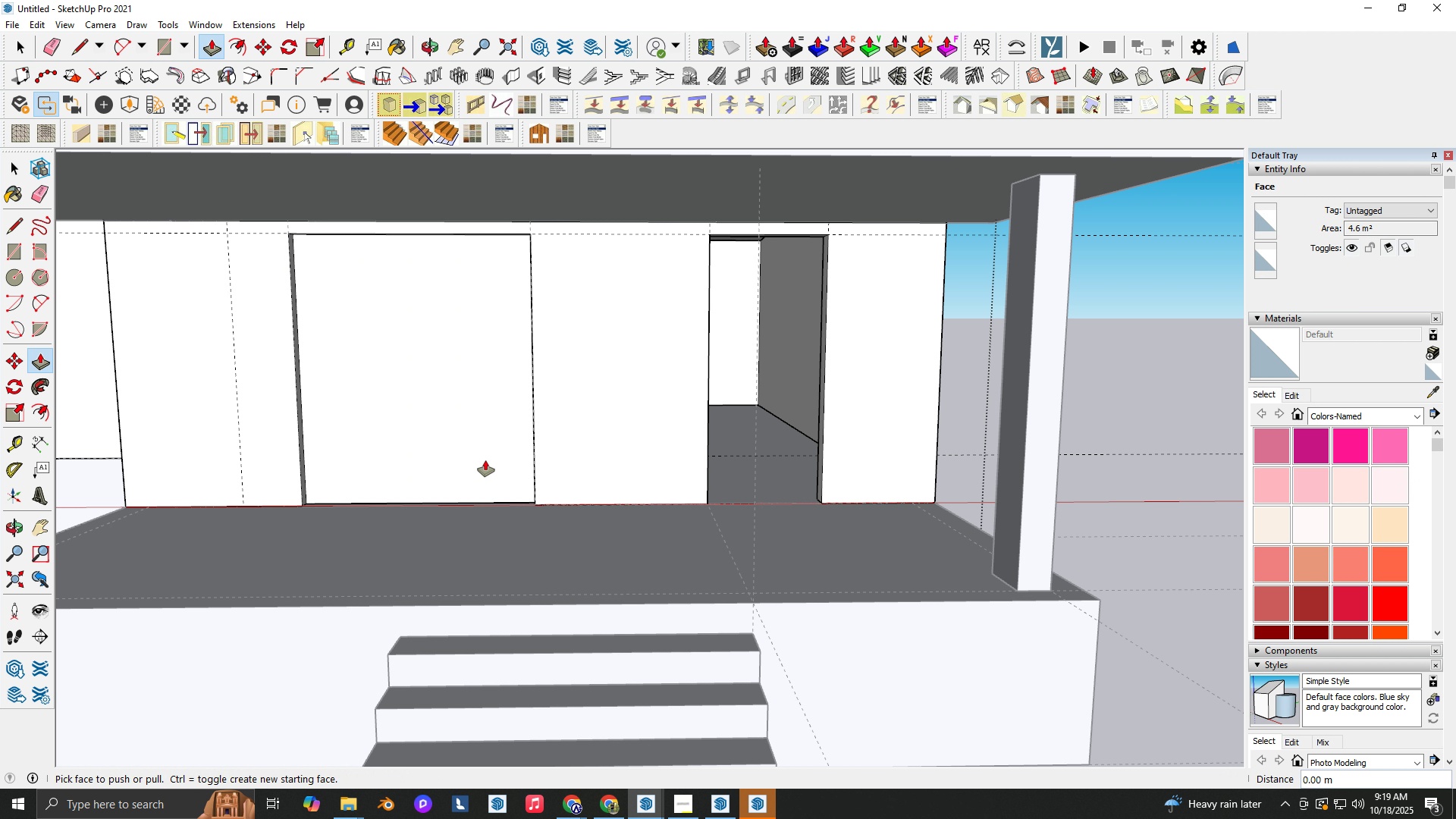 
double_click([485, 460])
 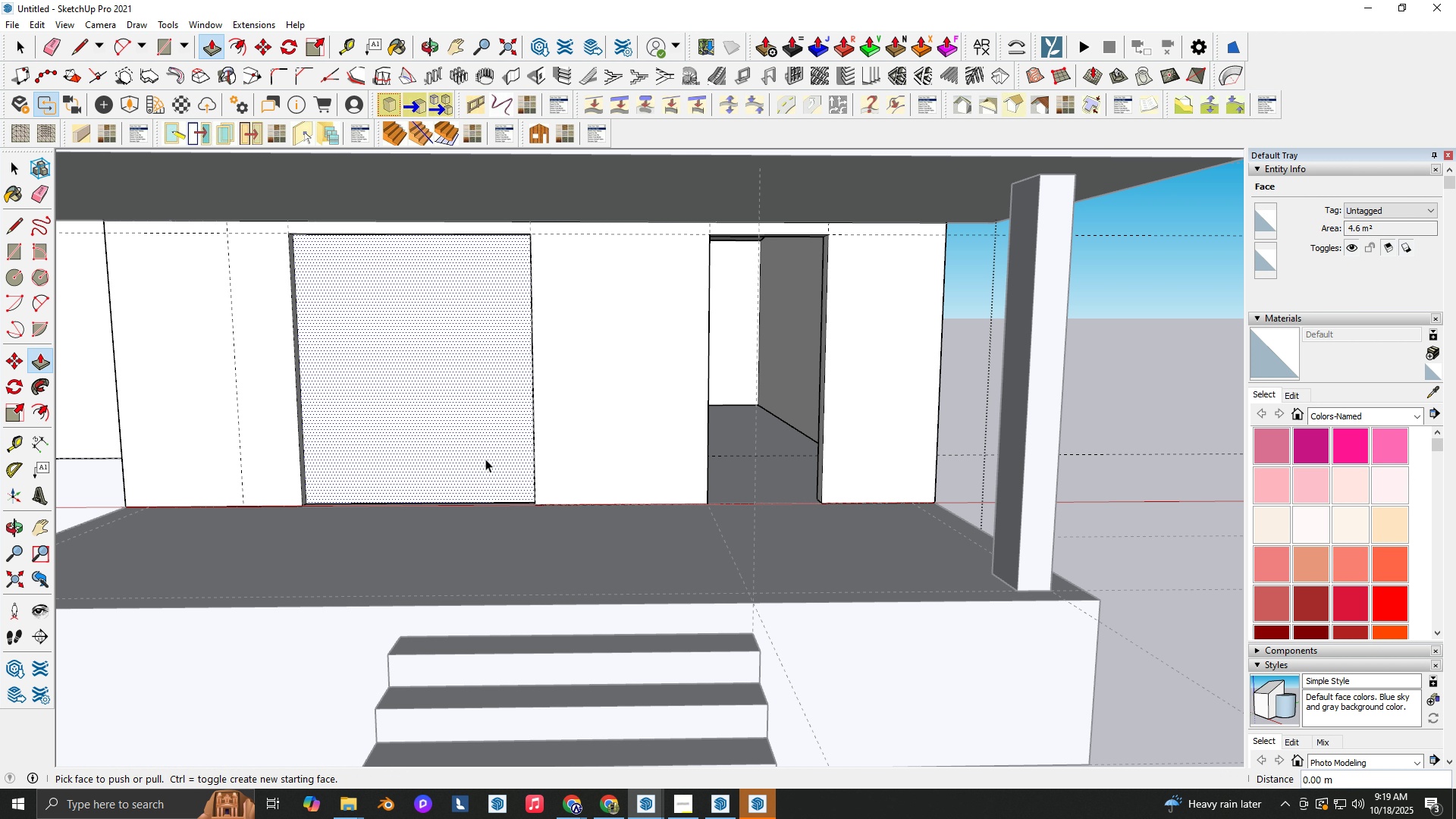 
key(Space)
 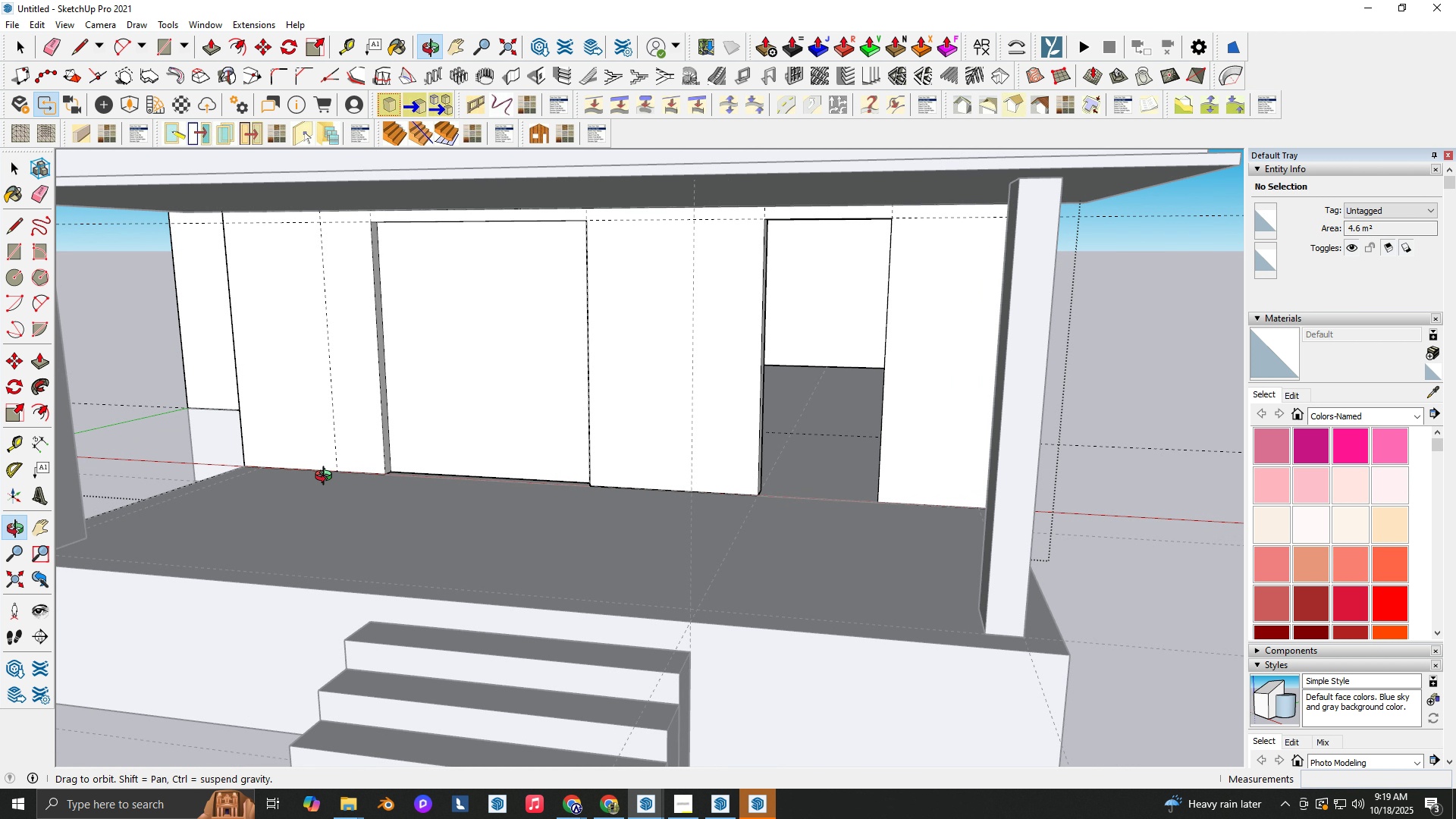 
scroll: coordinate [327, 478], scroll_direction: down, amount: 1.0
 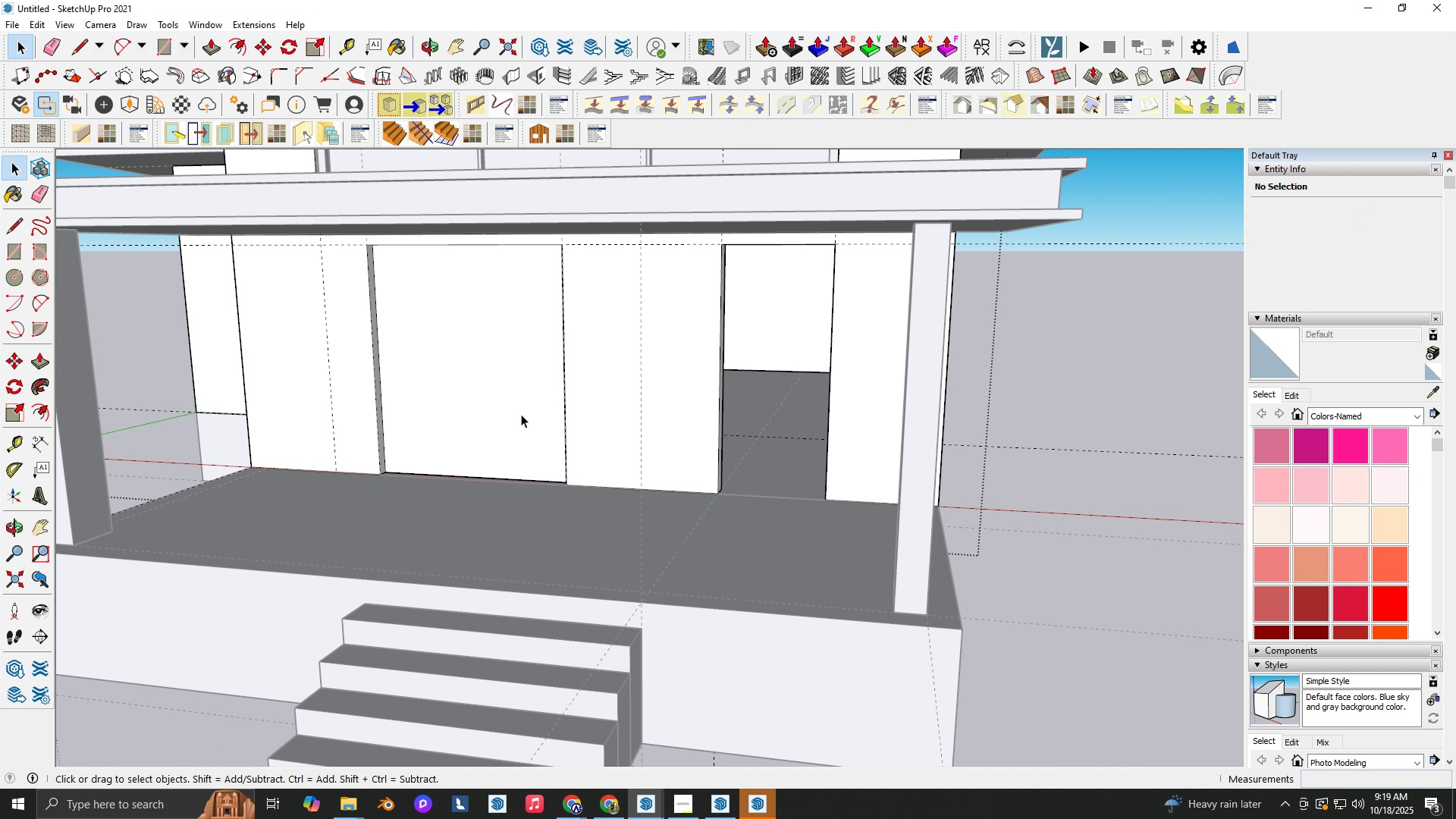 
key(Space)
 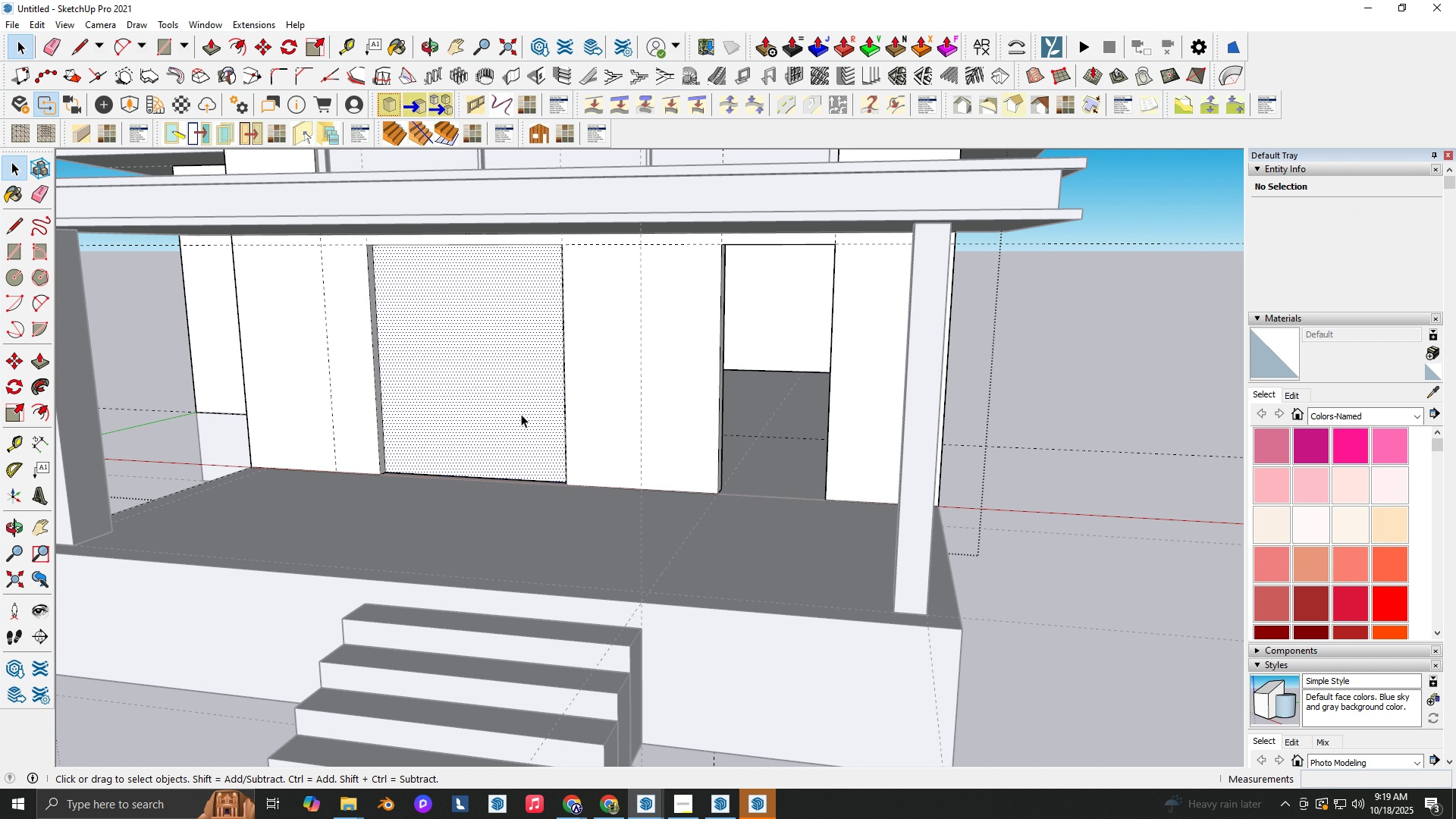 
left_click([521, 414])
 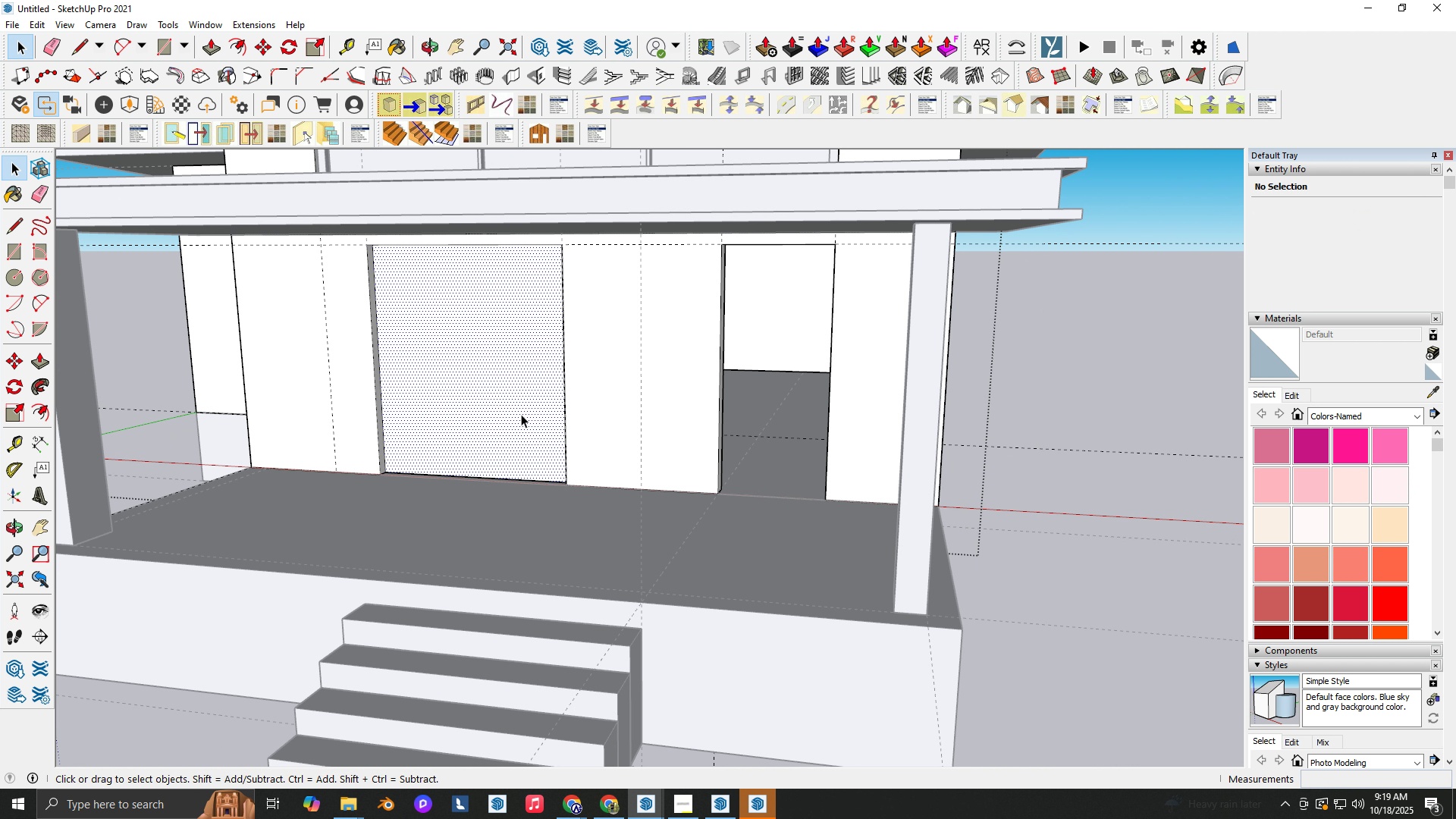 
key(Delete)
 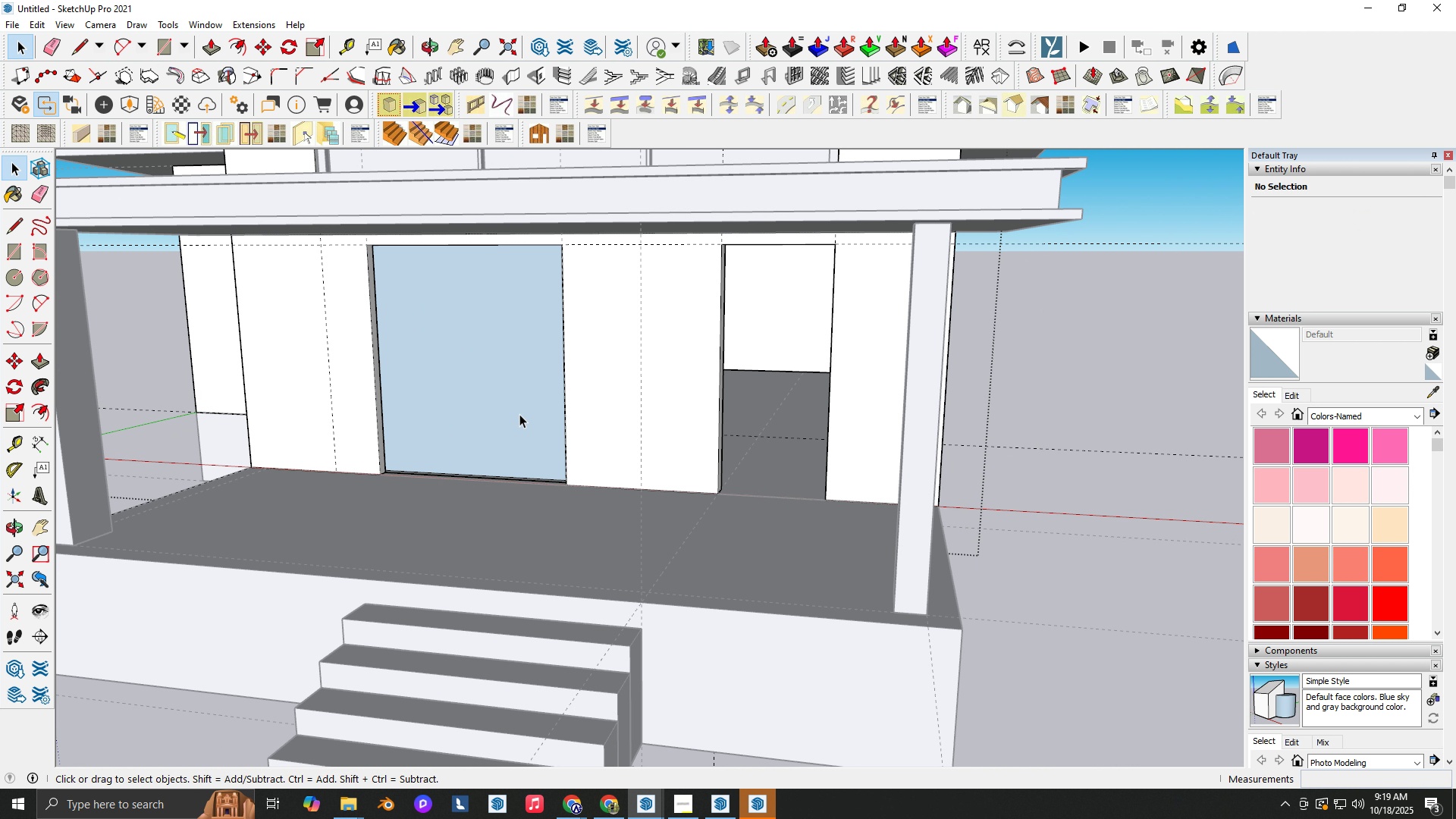 
key(Control+Z)
 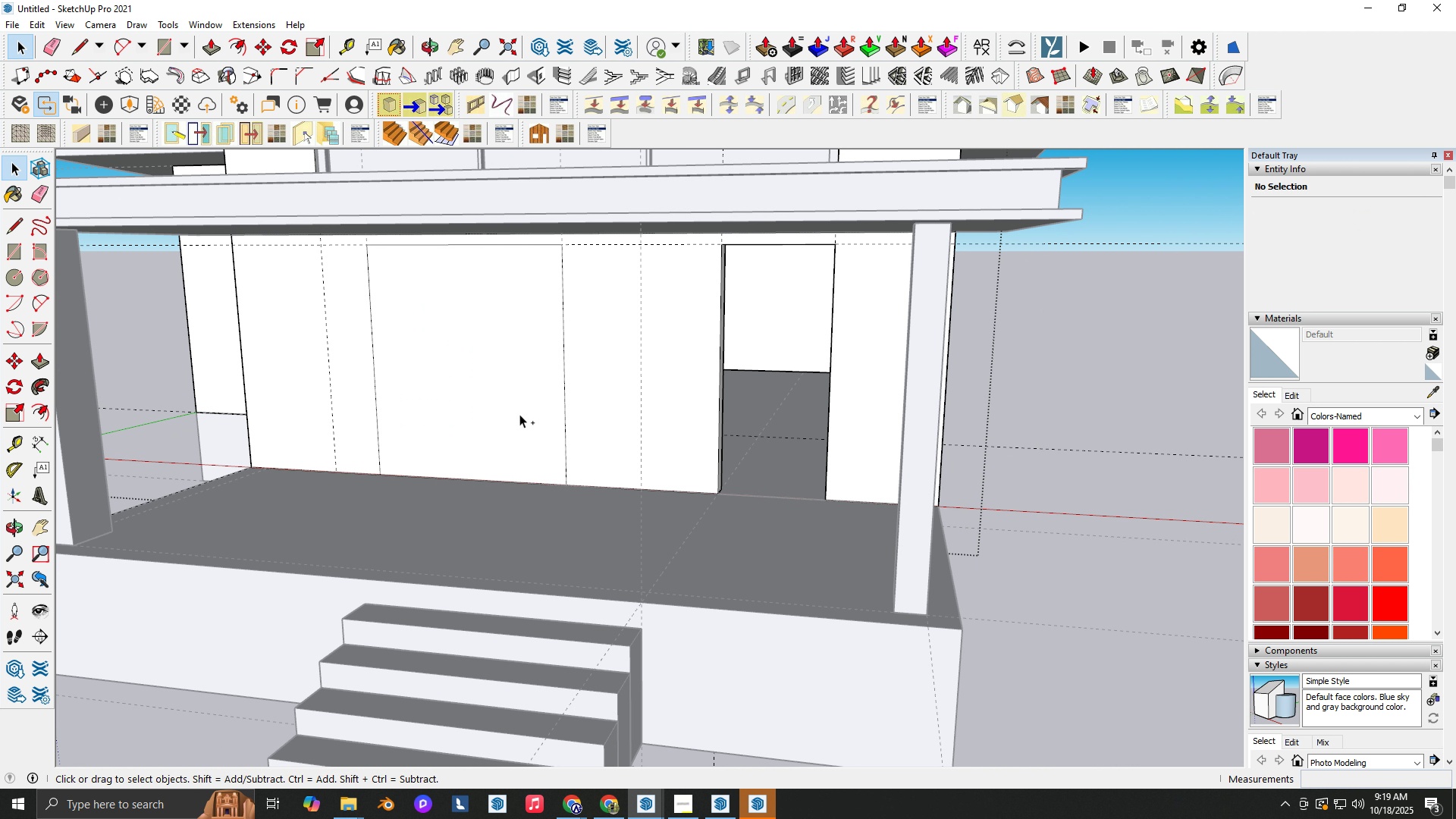 
key(Control+Z)
 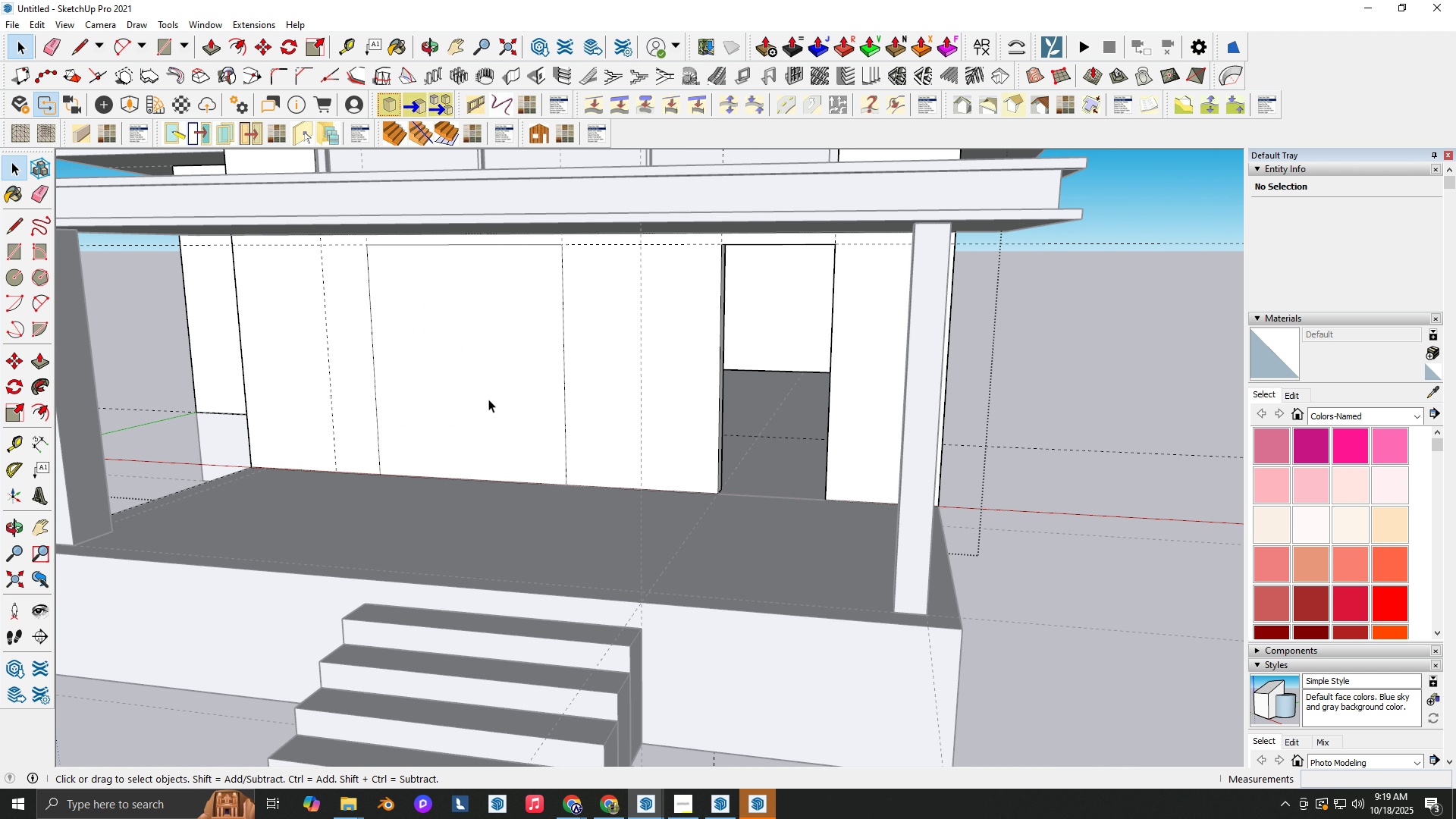 
key(P)
 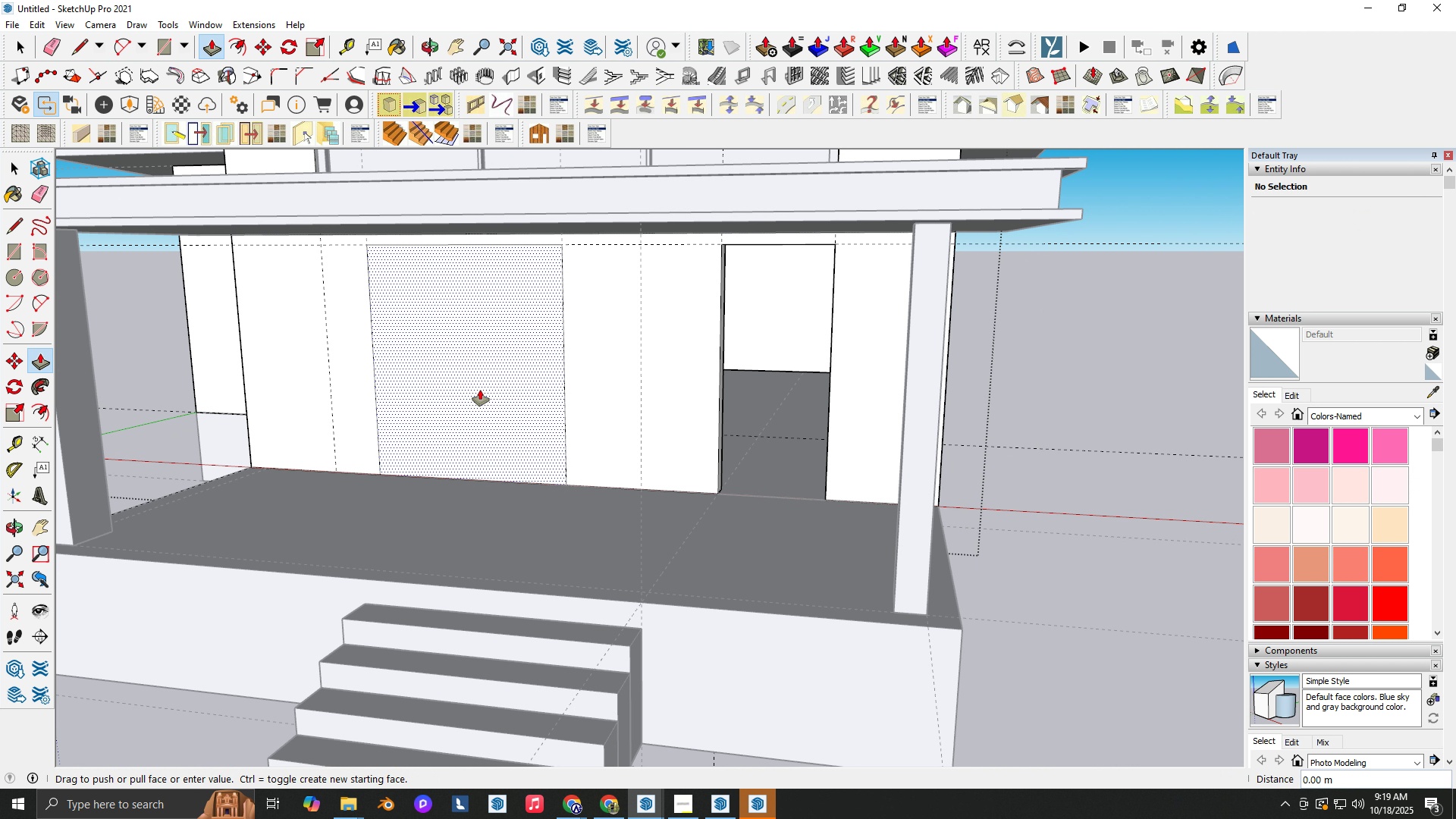 
left_click([480, 390])
 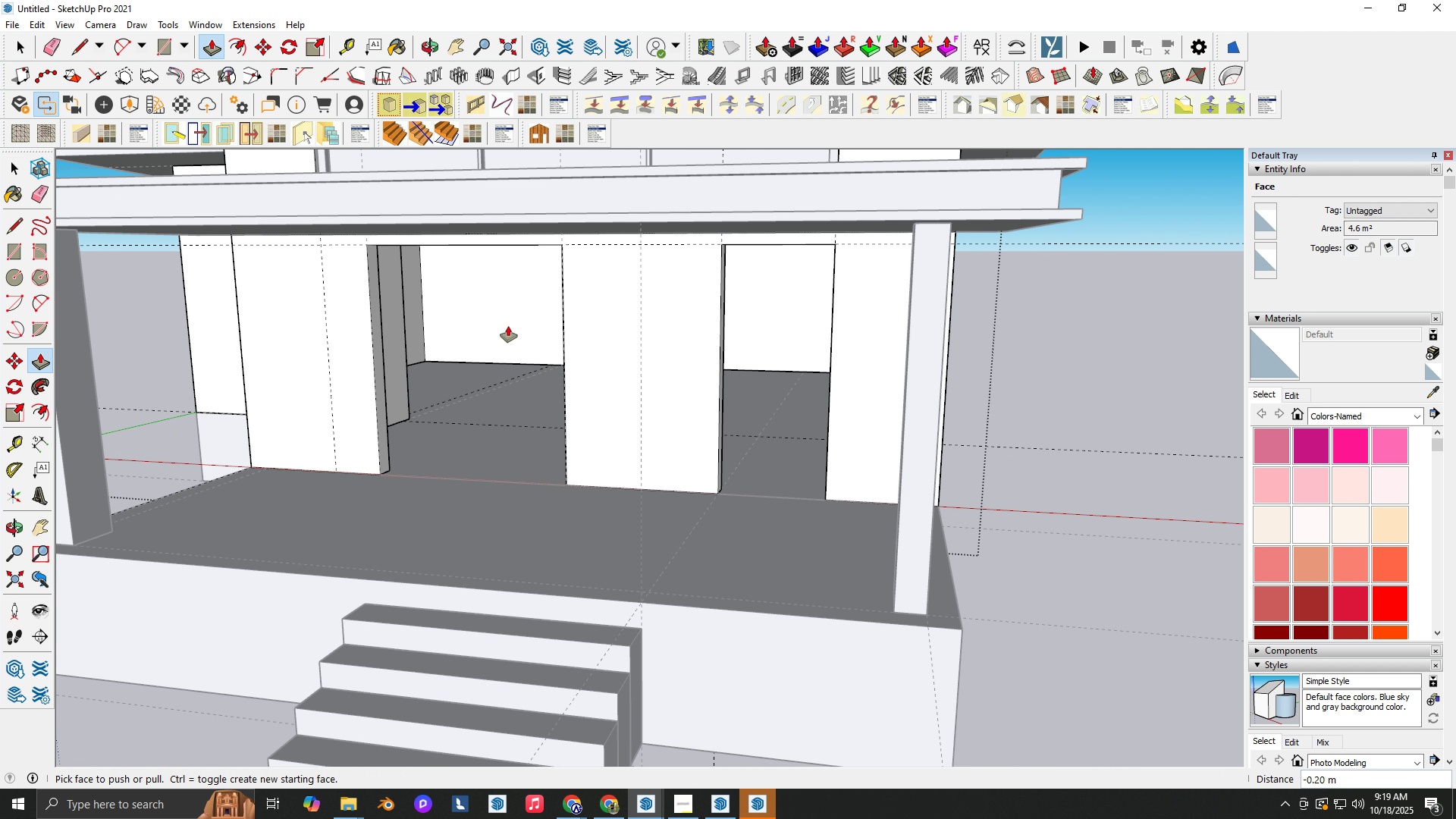 
left_click([508, 326])
 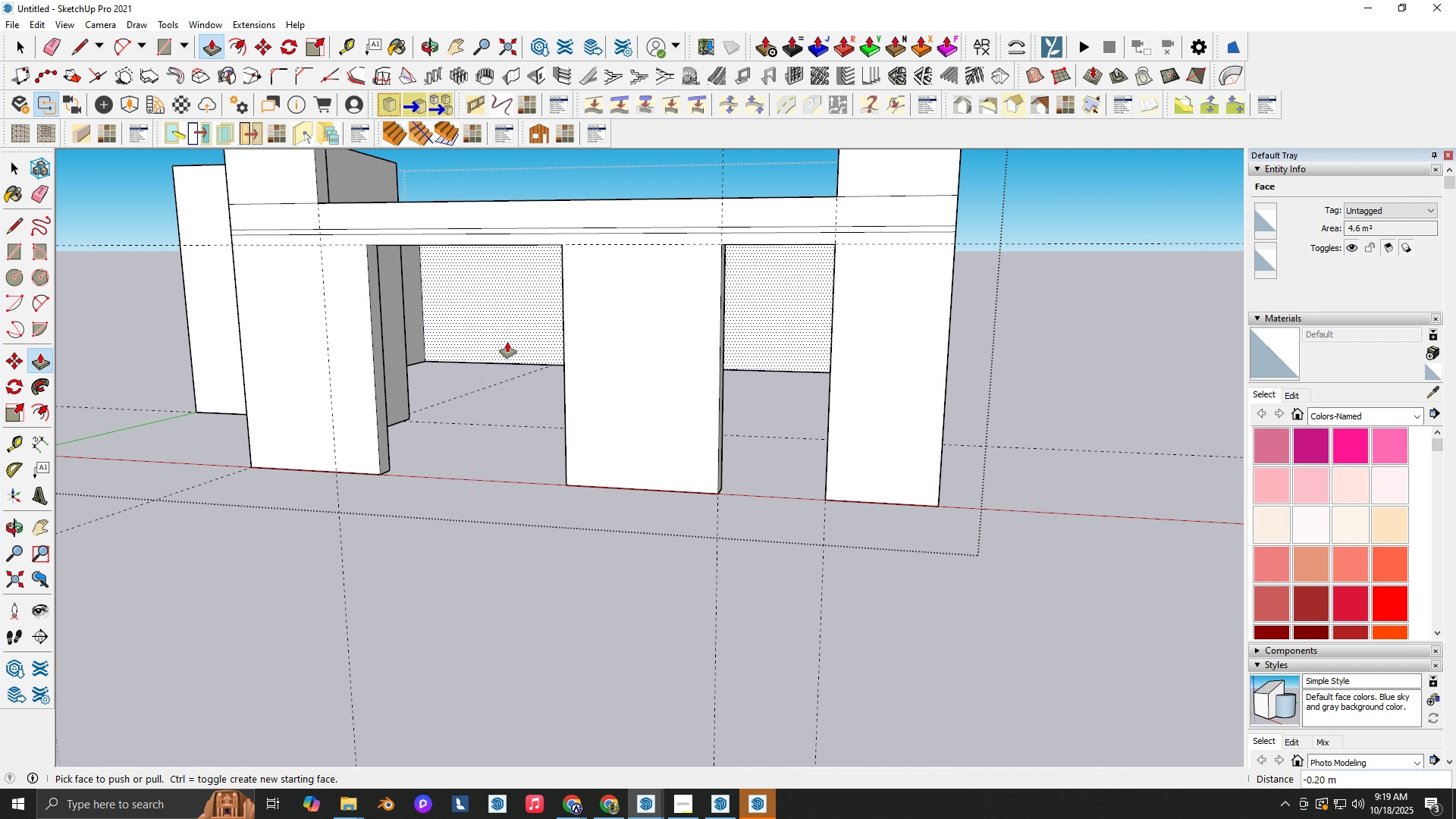 
key(Backquote)
 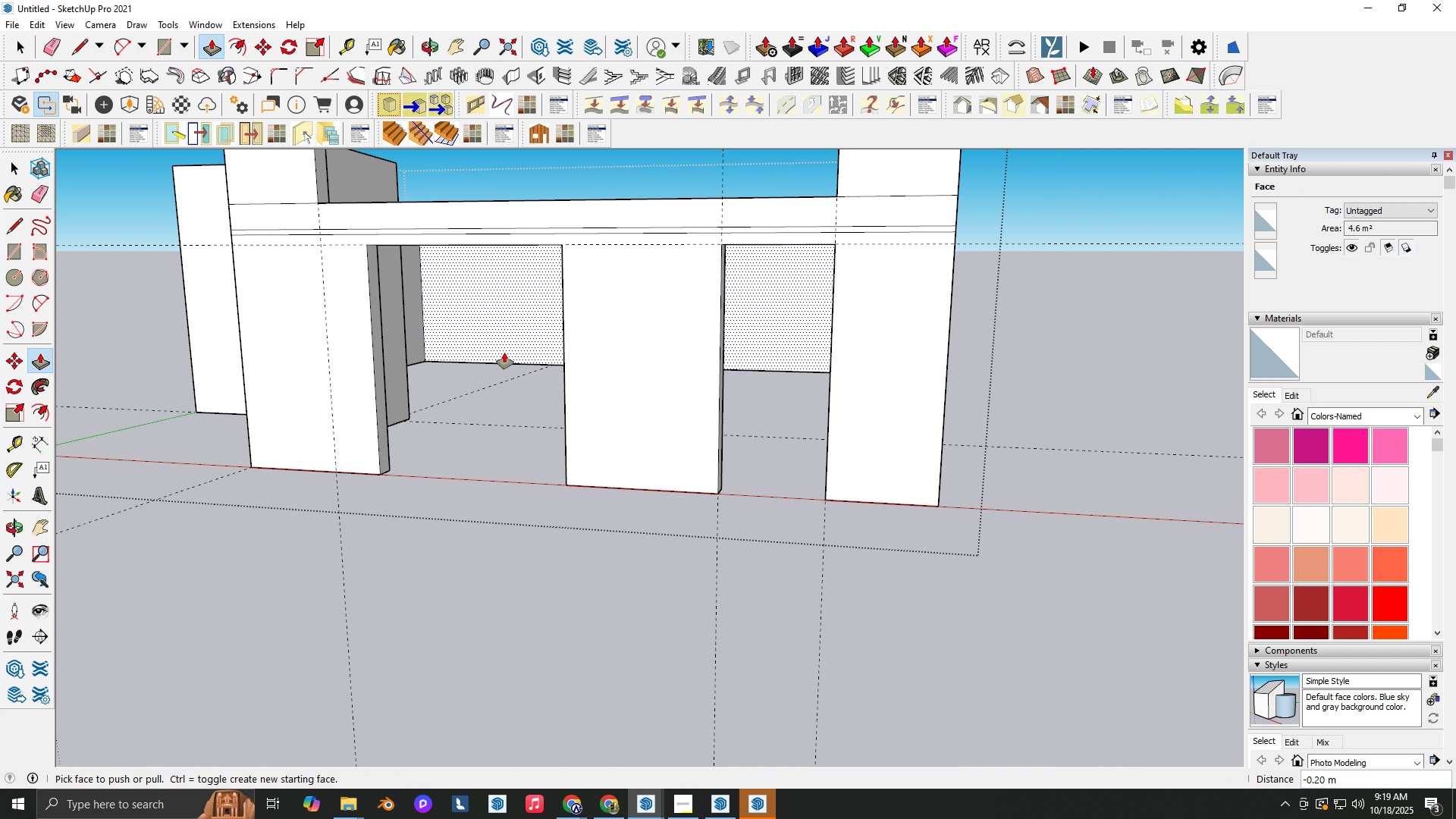 
key(Backquote)
 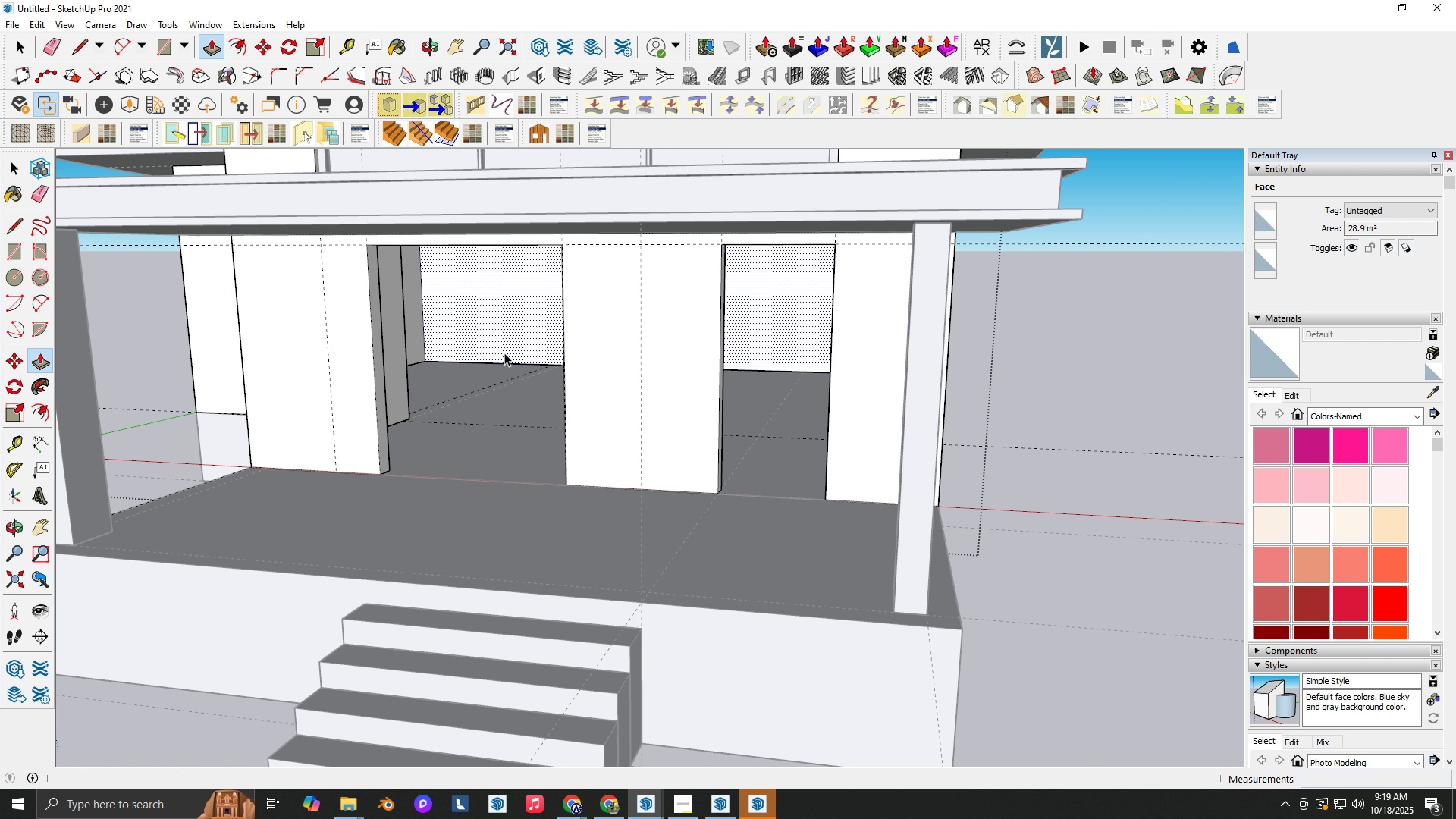 
key(Space)
 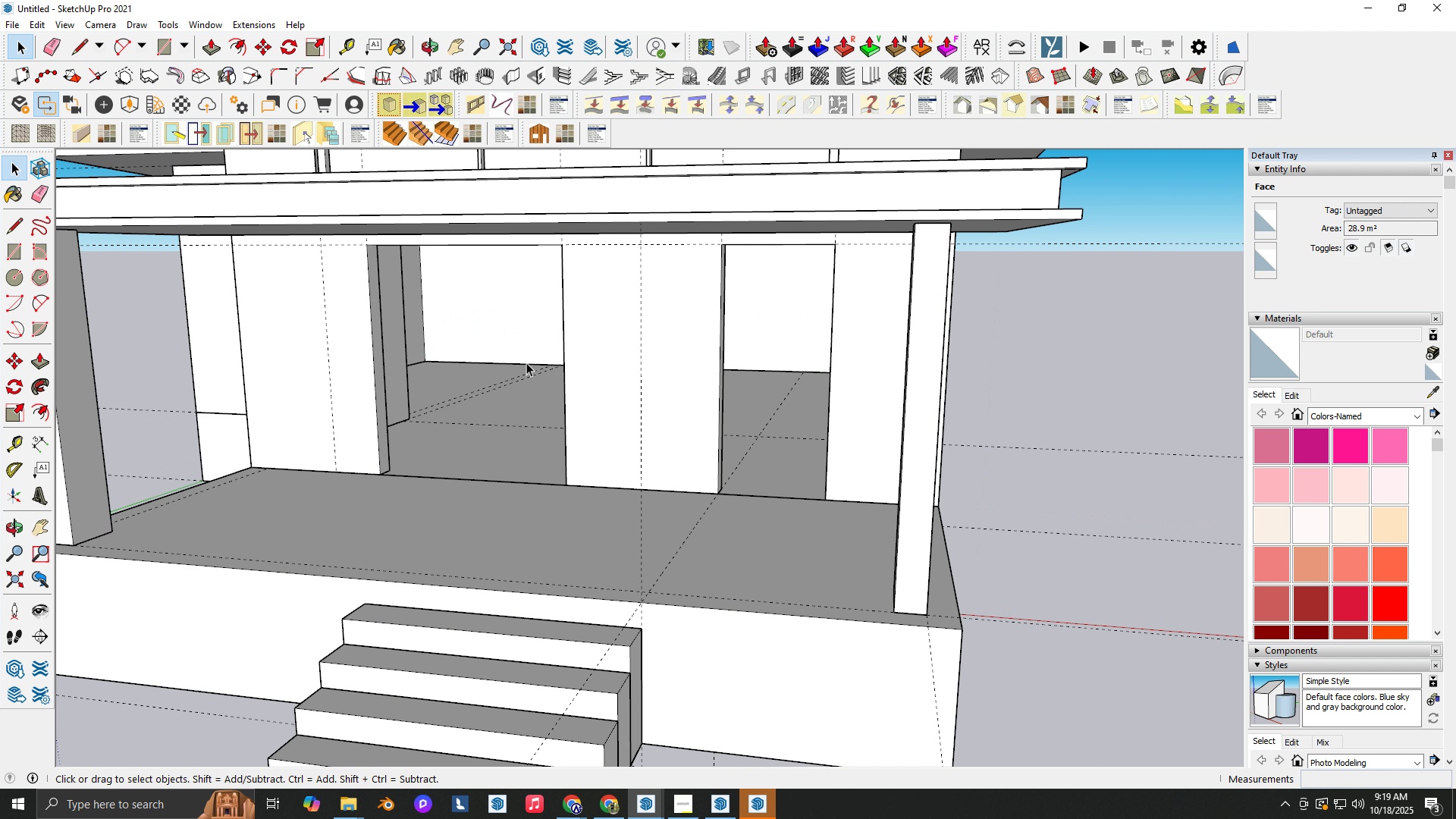 
key(Escape)
 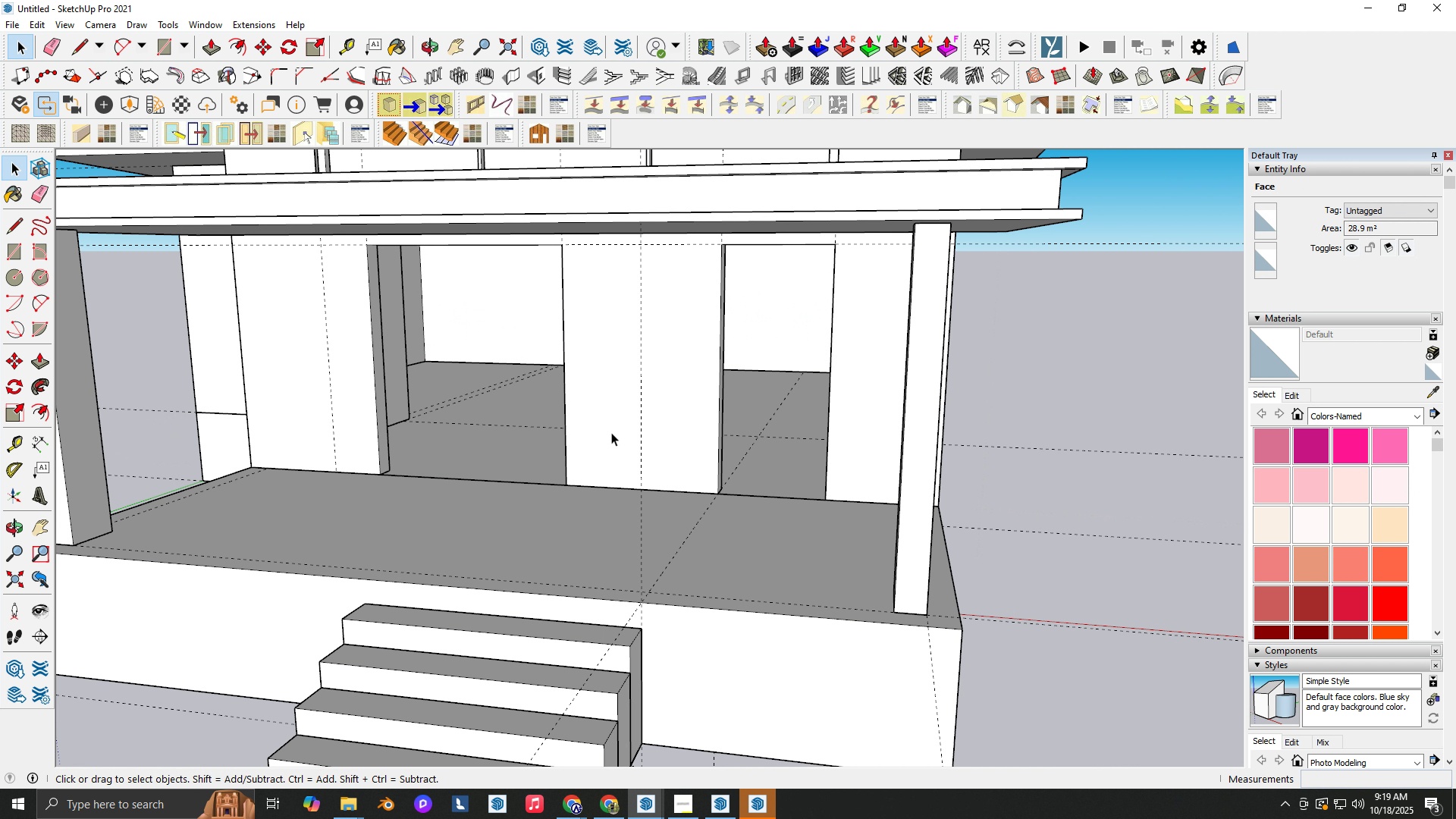 
key(Escape)
 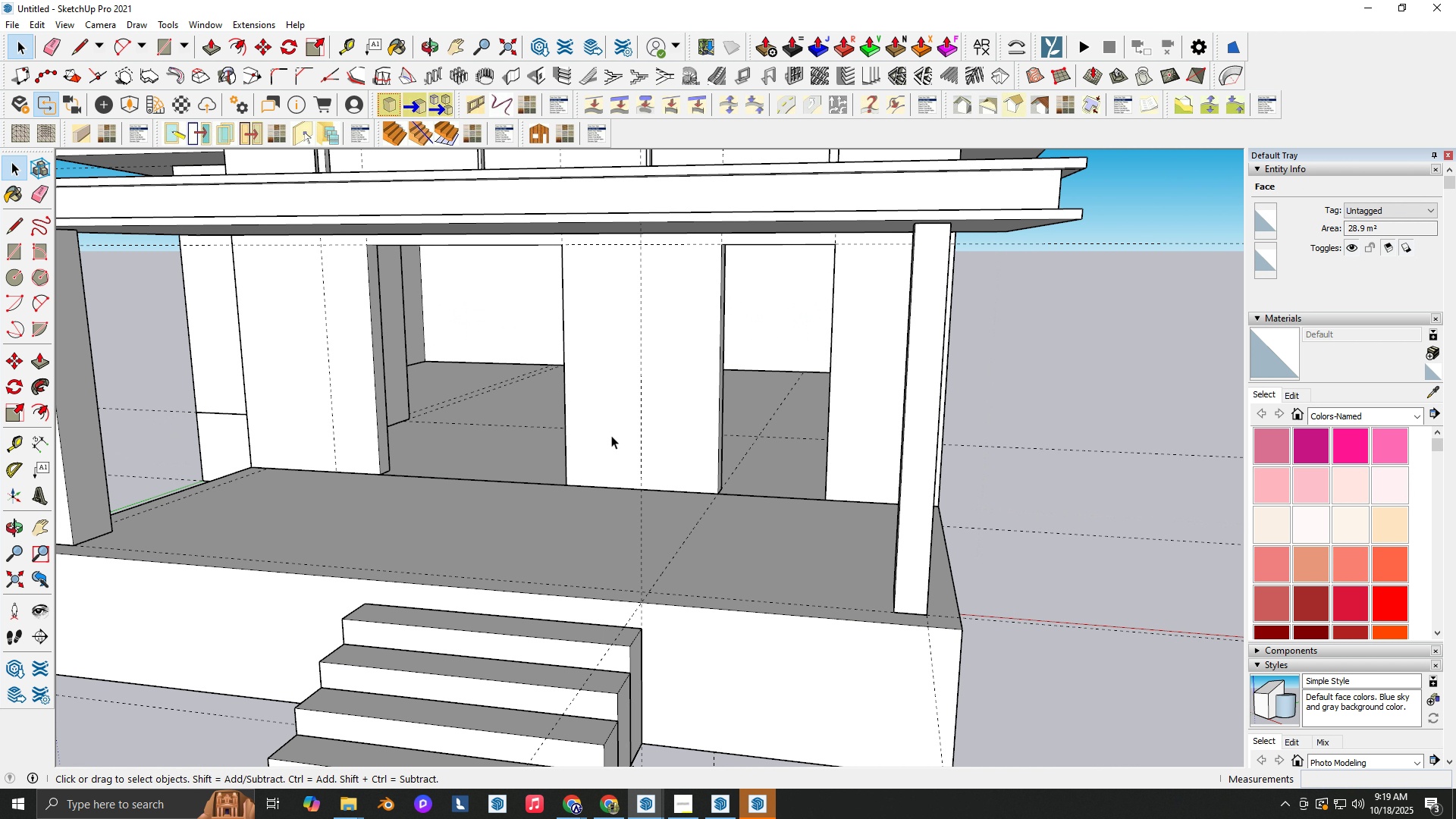 
key(Escape)
 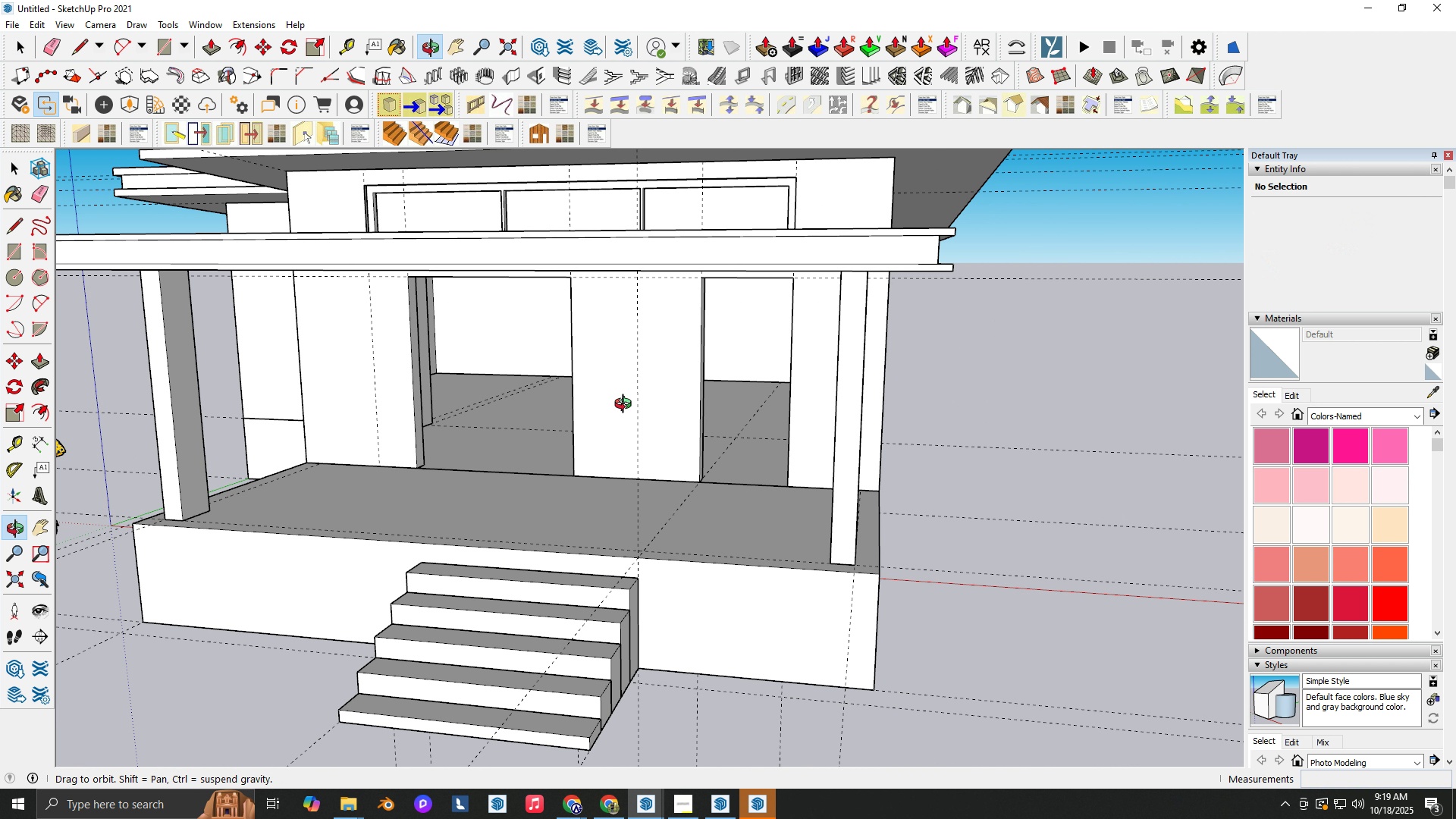 
scroll: coordinate [659, 386], scroll_direction: down, amount: 8.0
 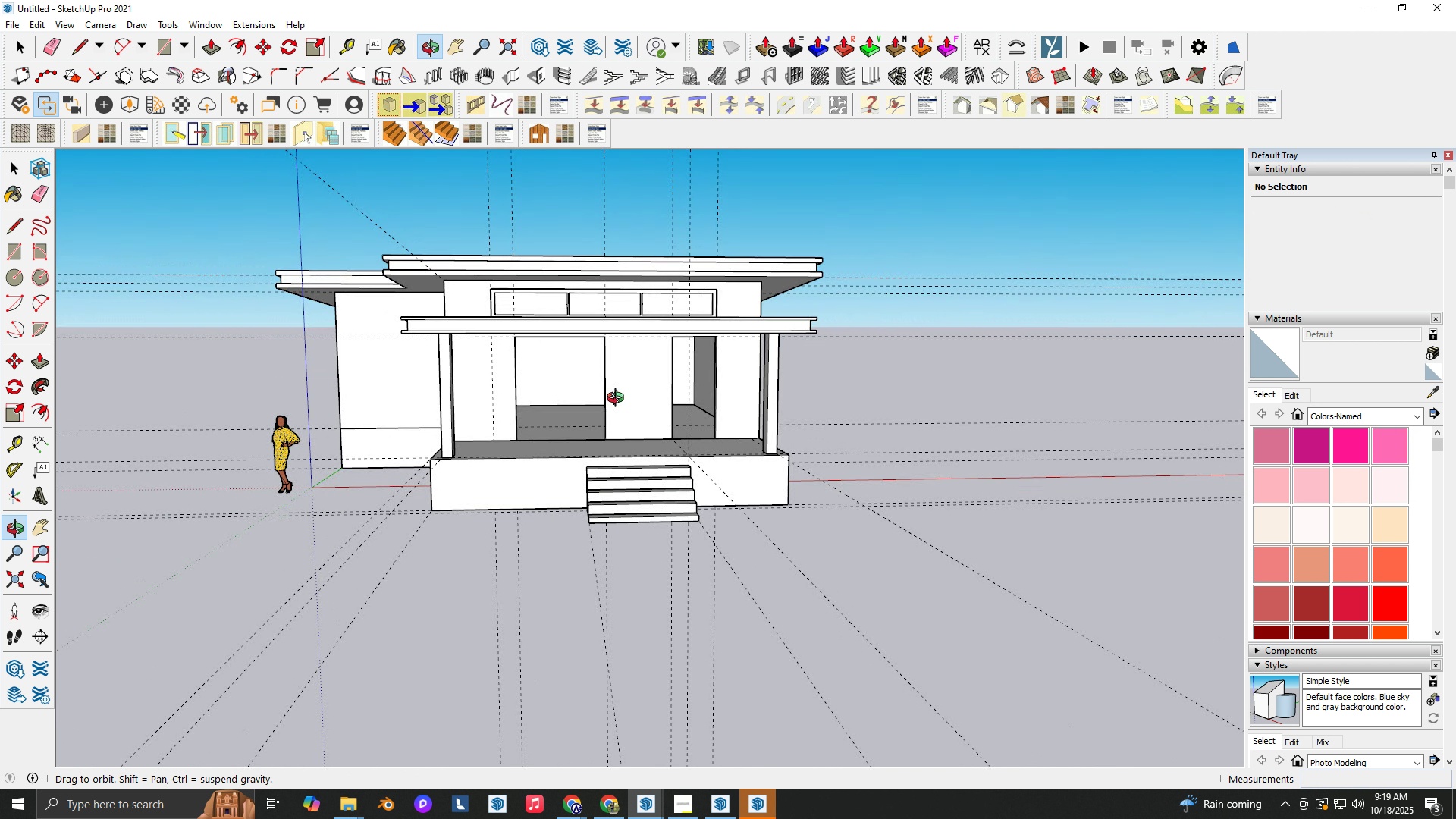 
scroll: coordinate [626, 513], scroll_direction: up, amount: 2.0
 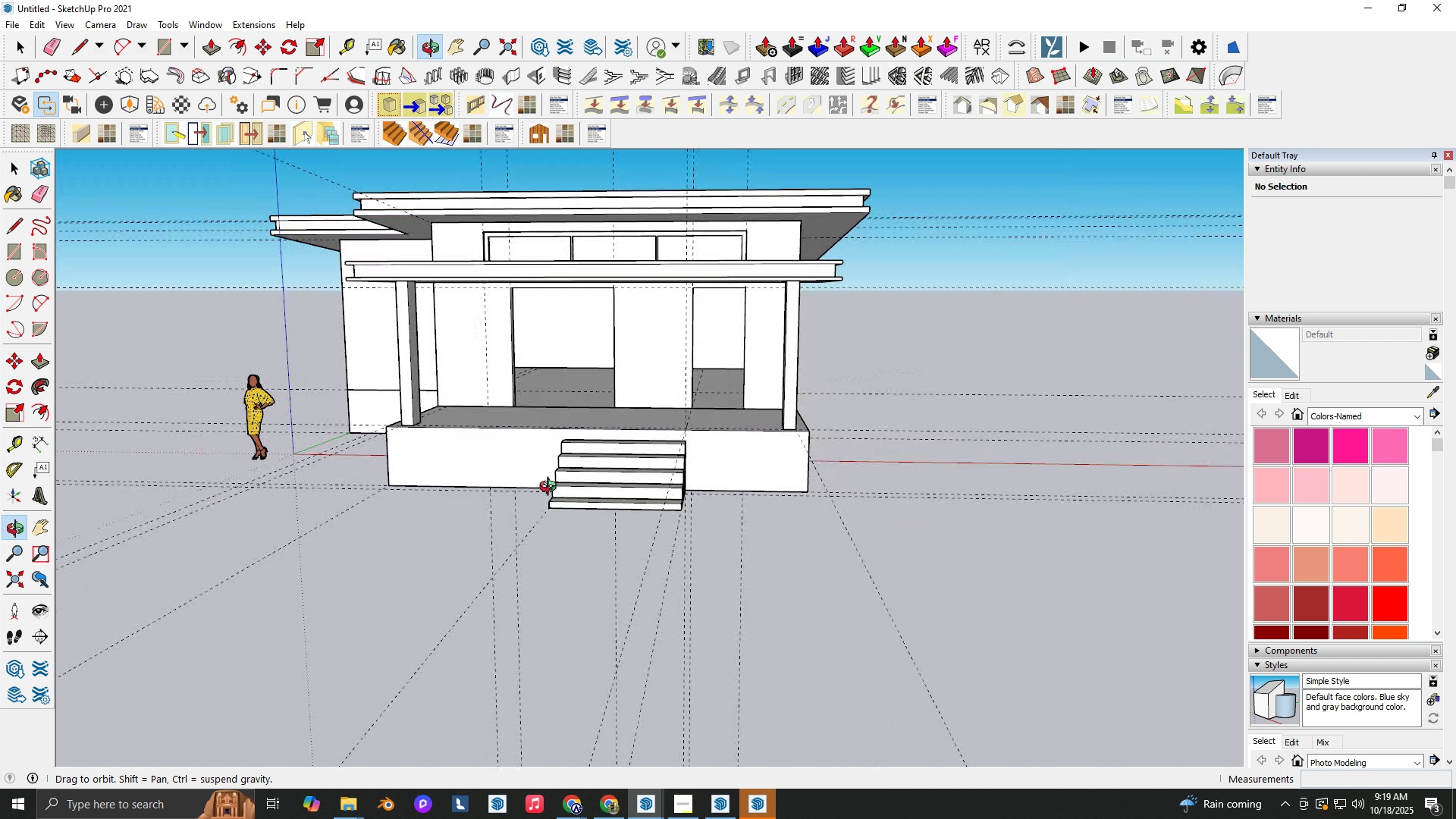 
hold_key(key=ShiftLeft, duration=0.5)
 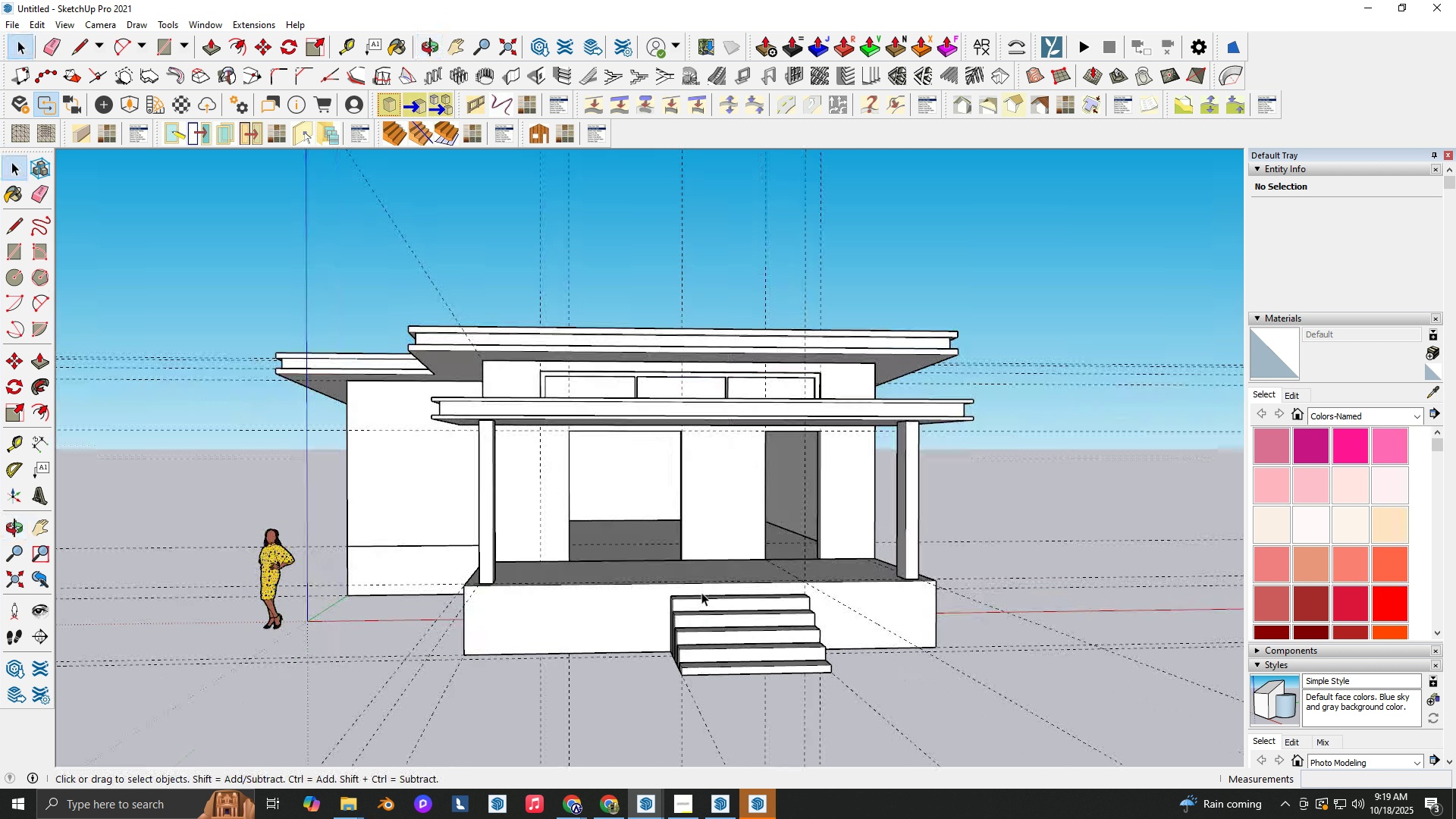 
scroll: coordinate [494, 384], scroll_direction: up, amount: 7.0
 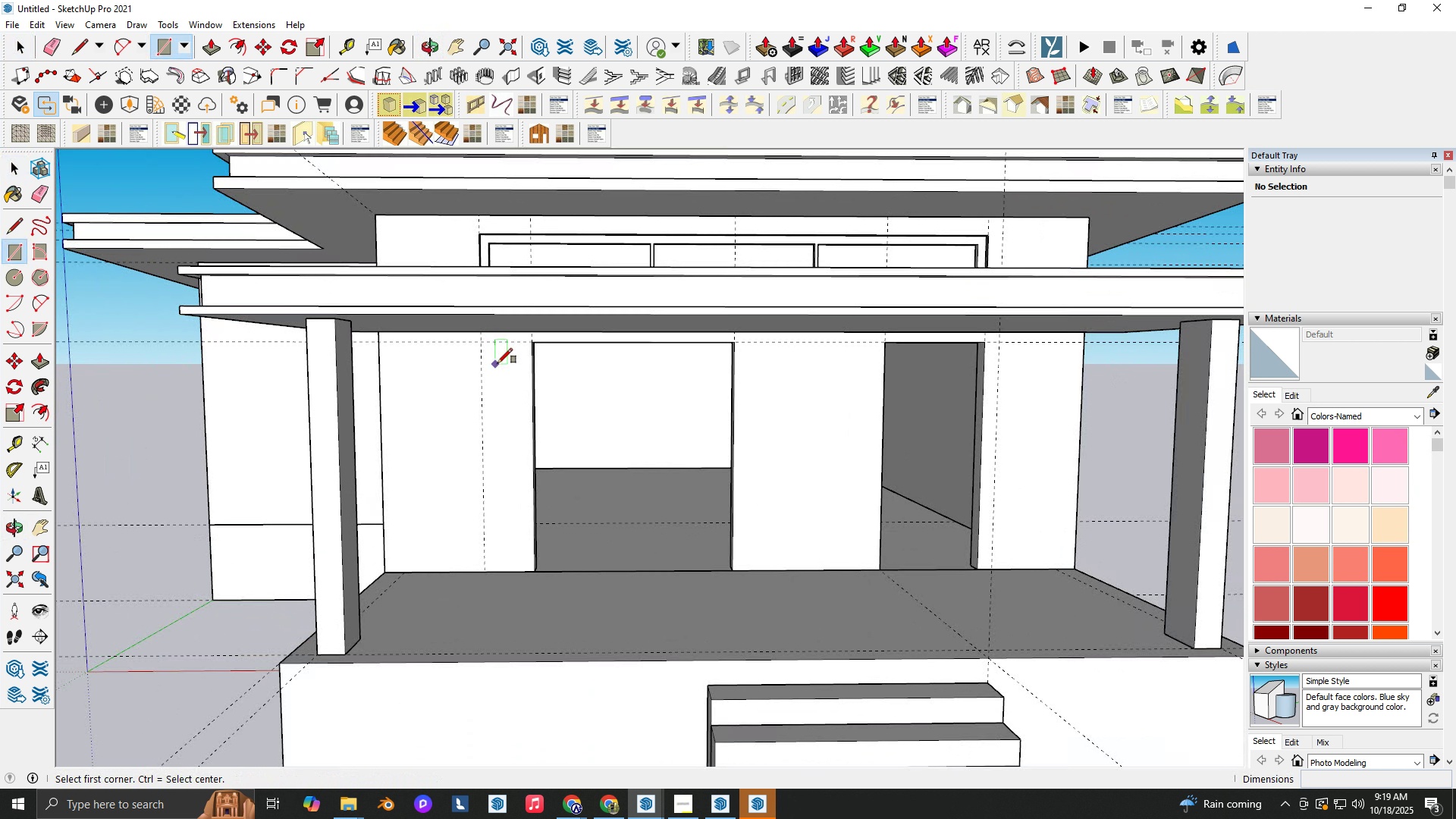 
key(R)
 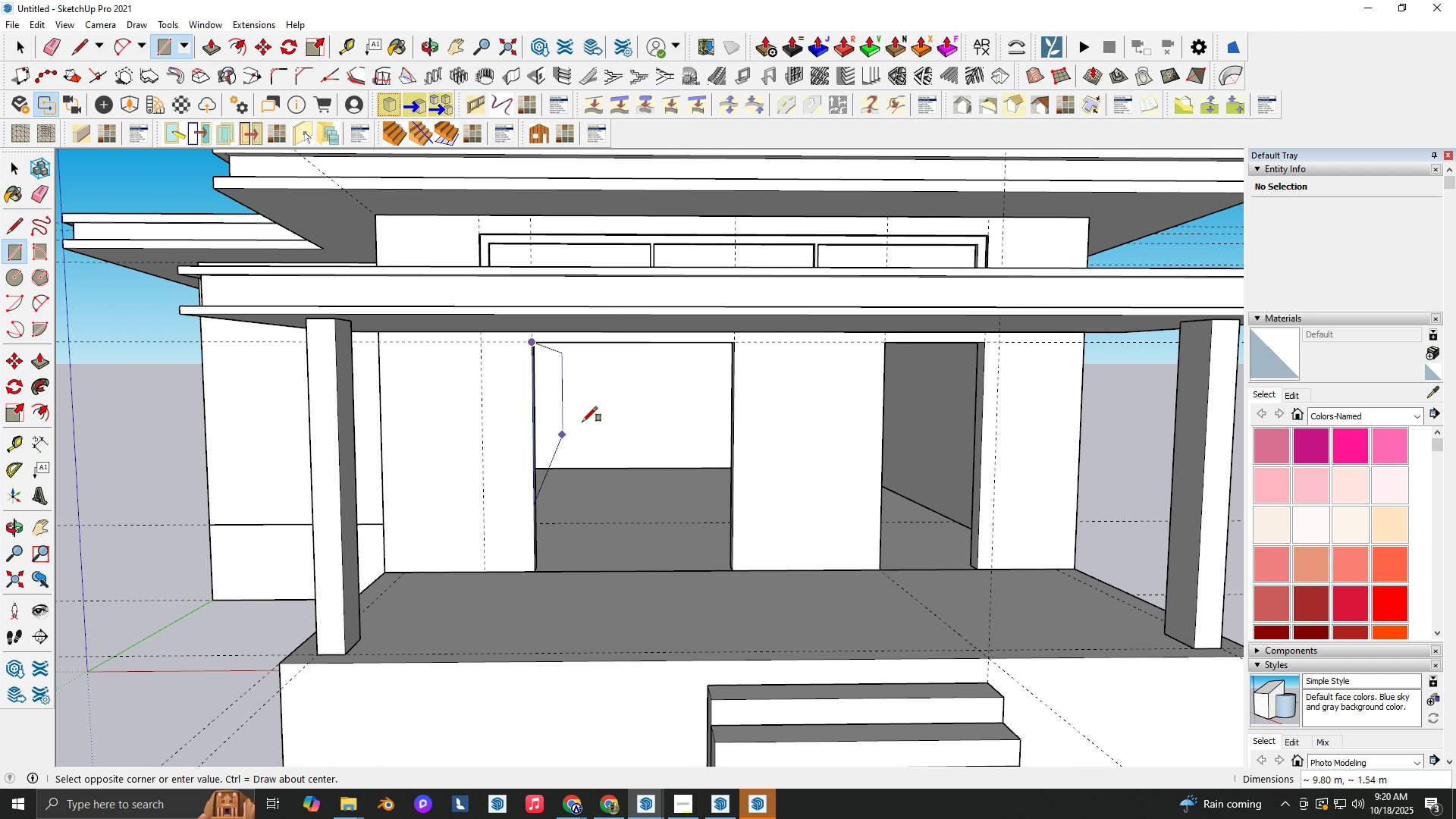 
key(Escape)
 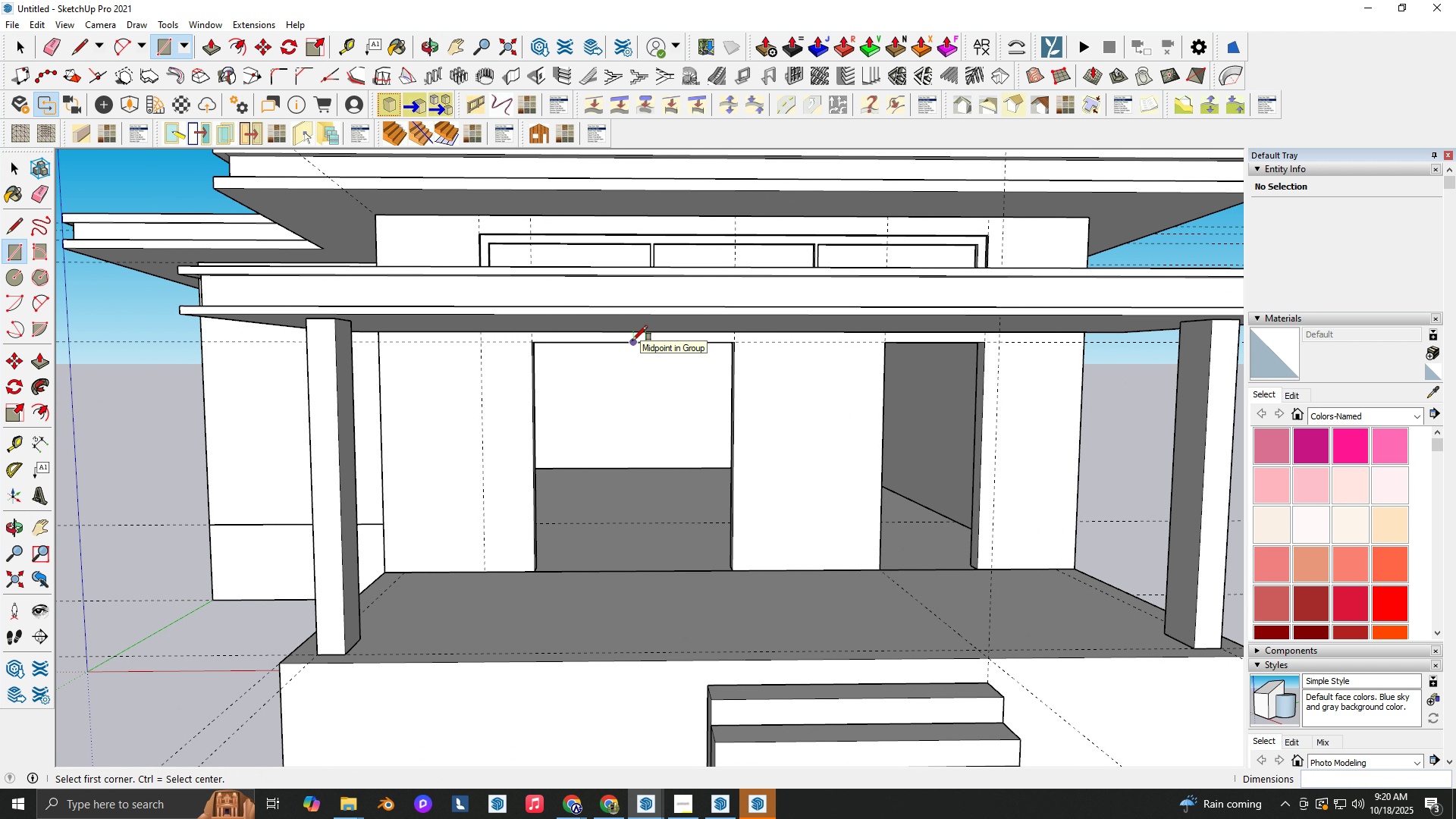 
left_click_drag(start_coordinate=[632, 340], to_coordinate=[628, 371])
 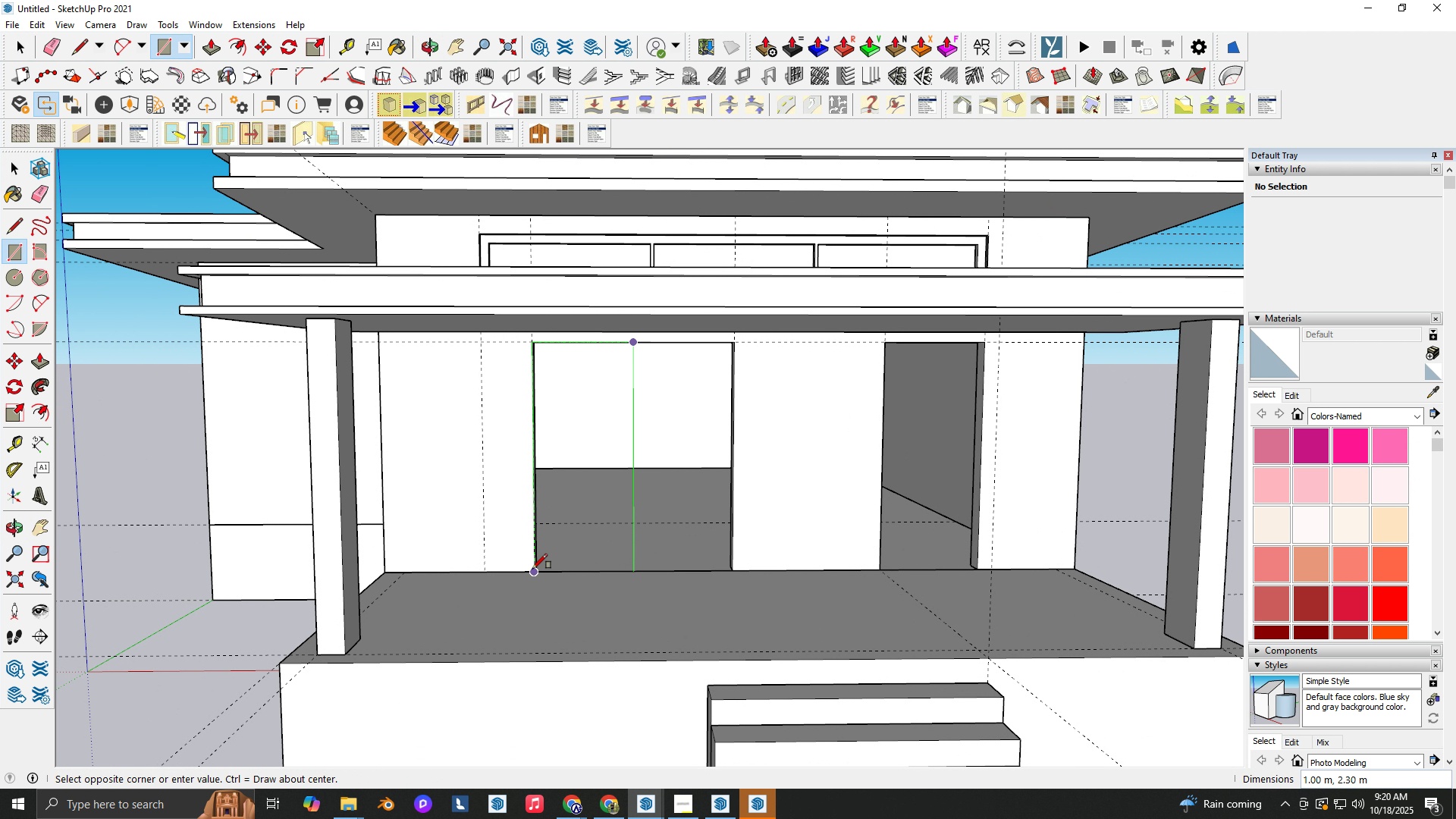 
left_click([532, 569])
 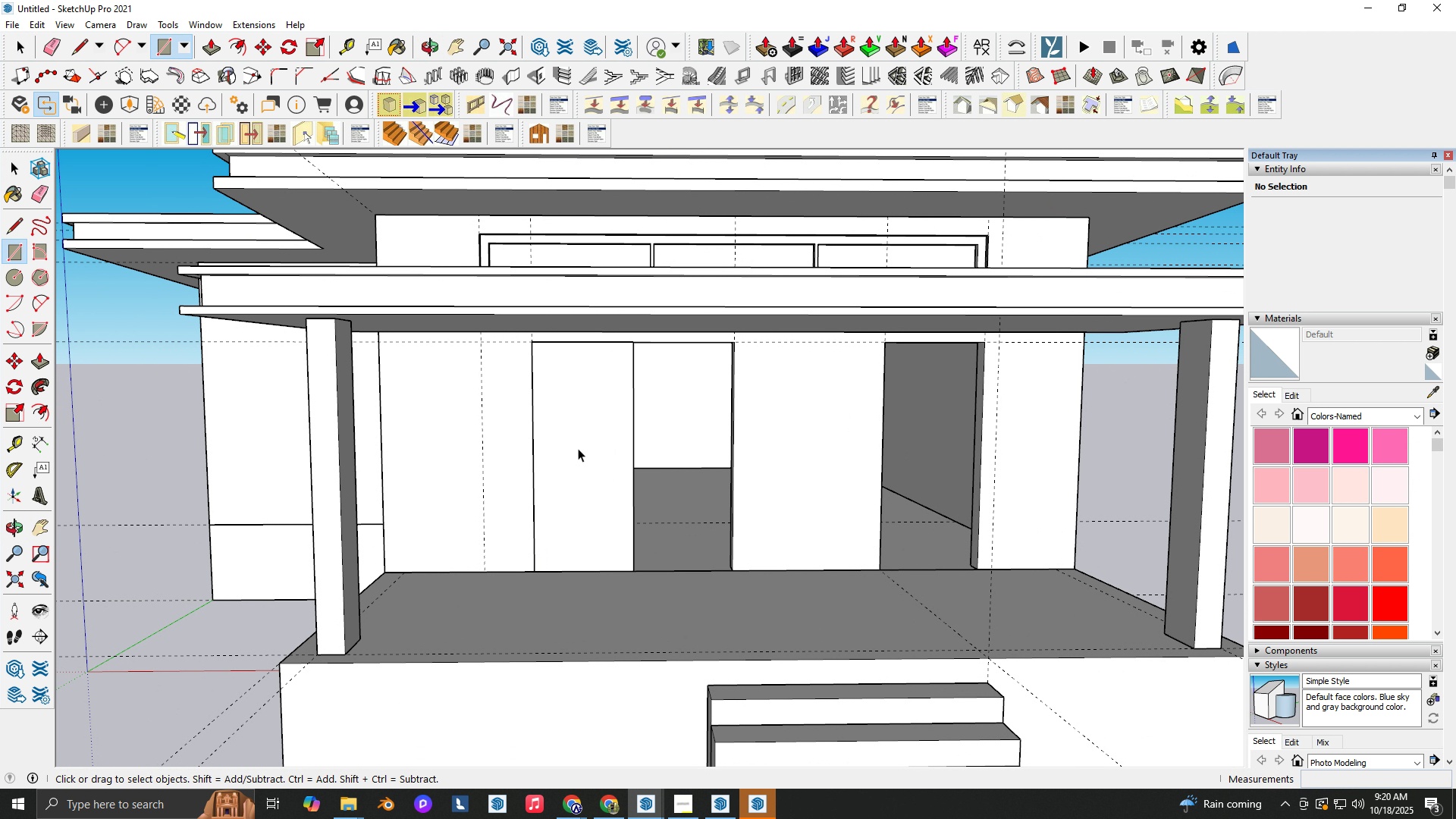 
key(Space)
 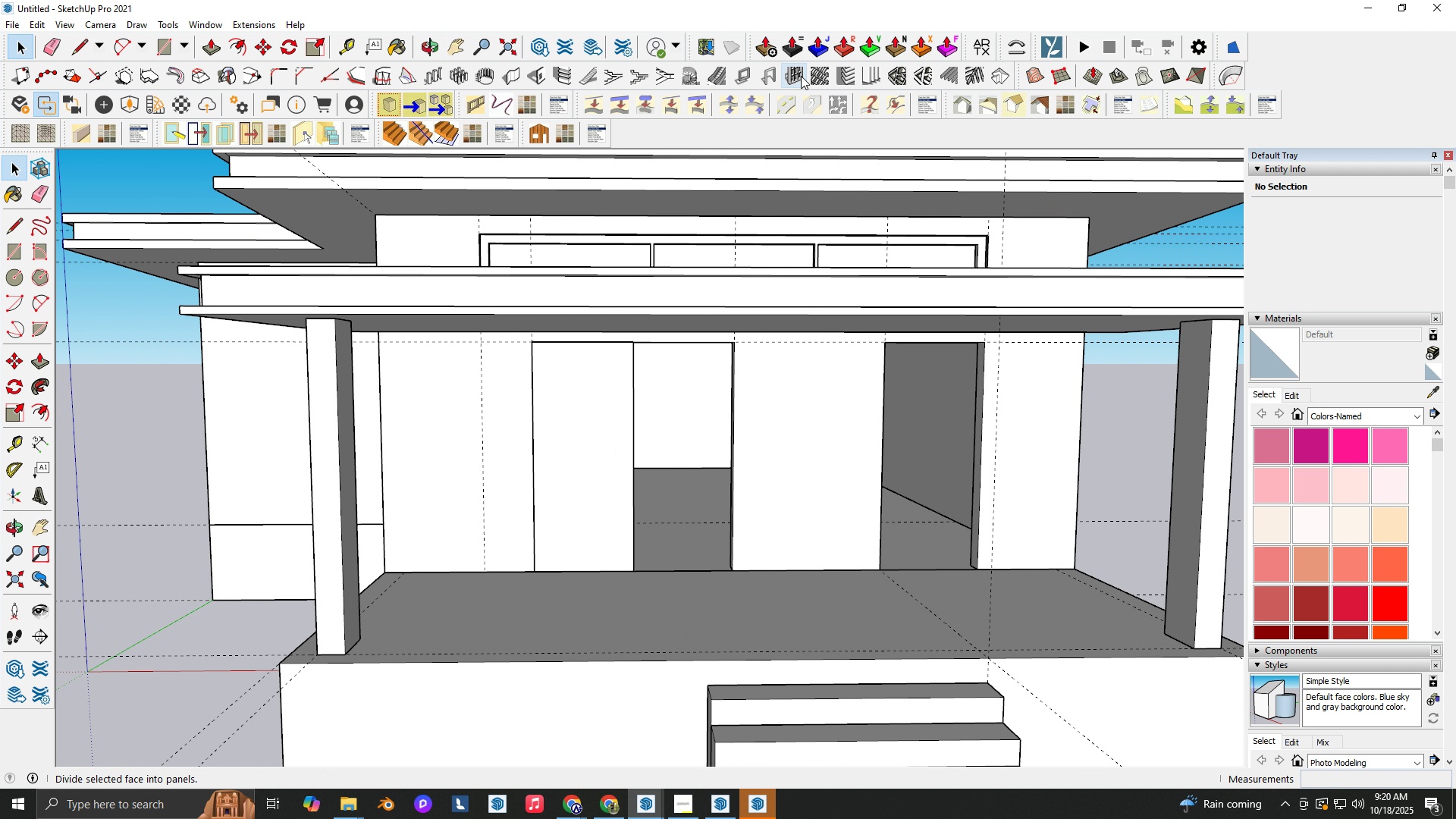 
left_click([801, 76])
 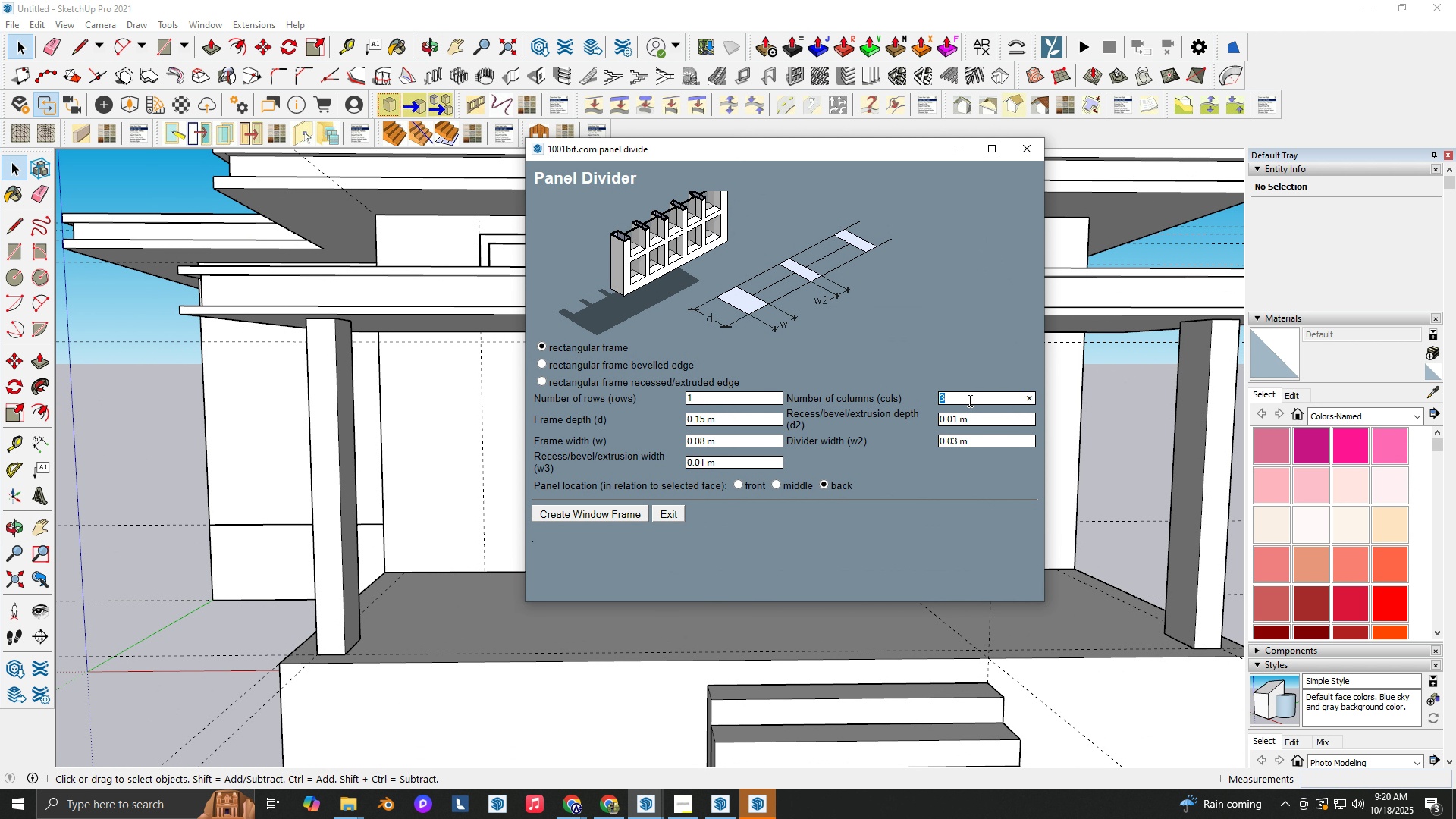 
key(1)
 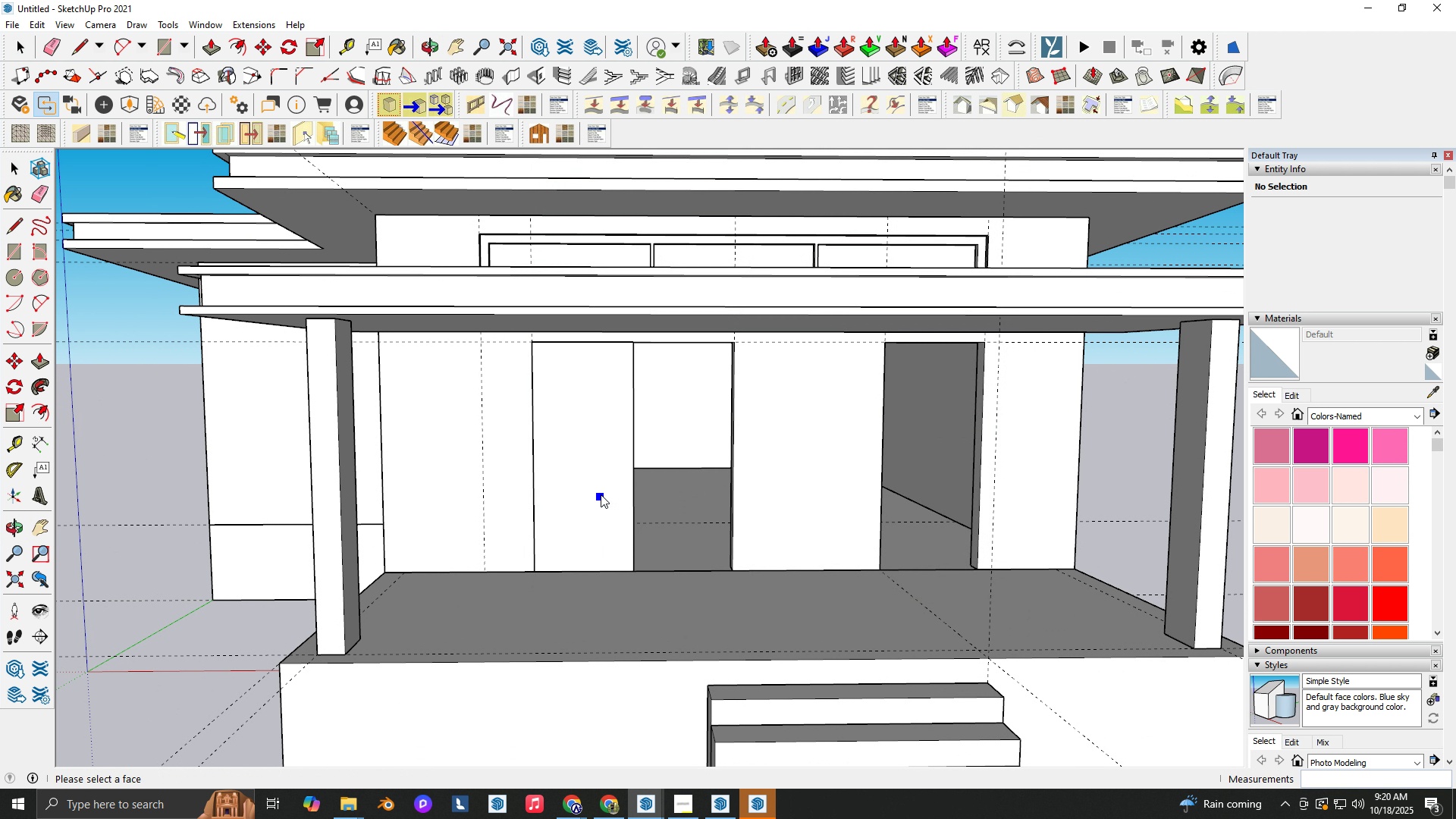 
double_click([601, 491])
 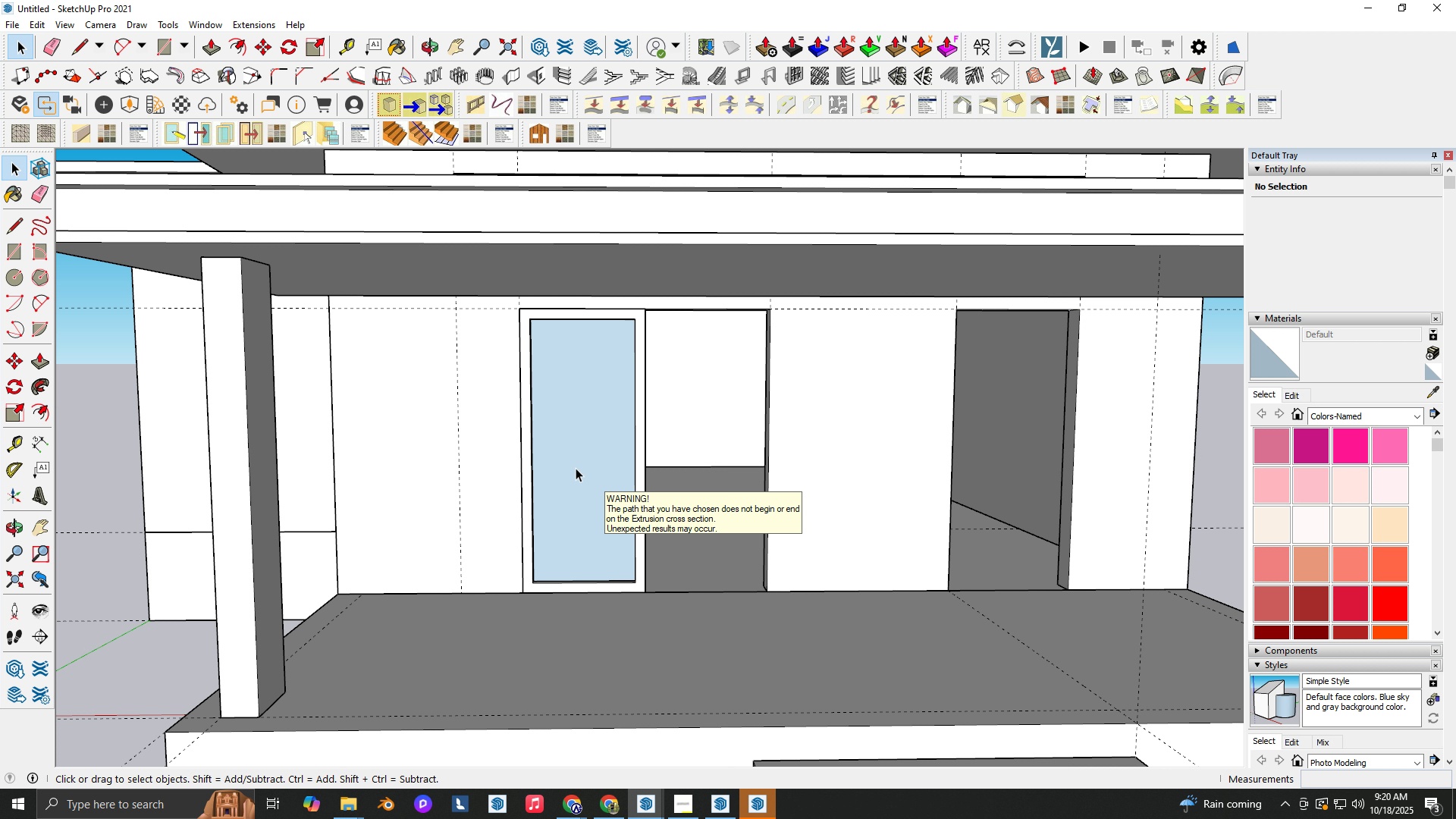 
scroll: coordinate [511, 287], scroll_direction: up, amount: 7.0
 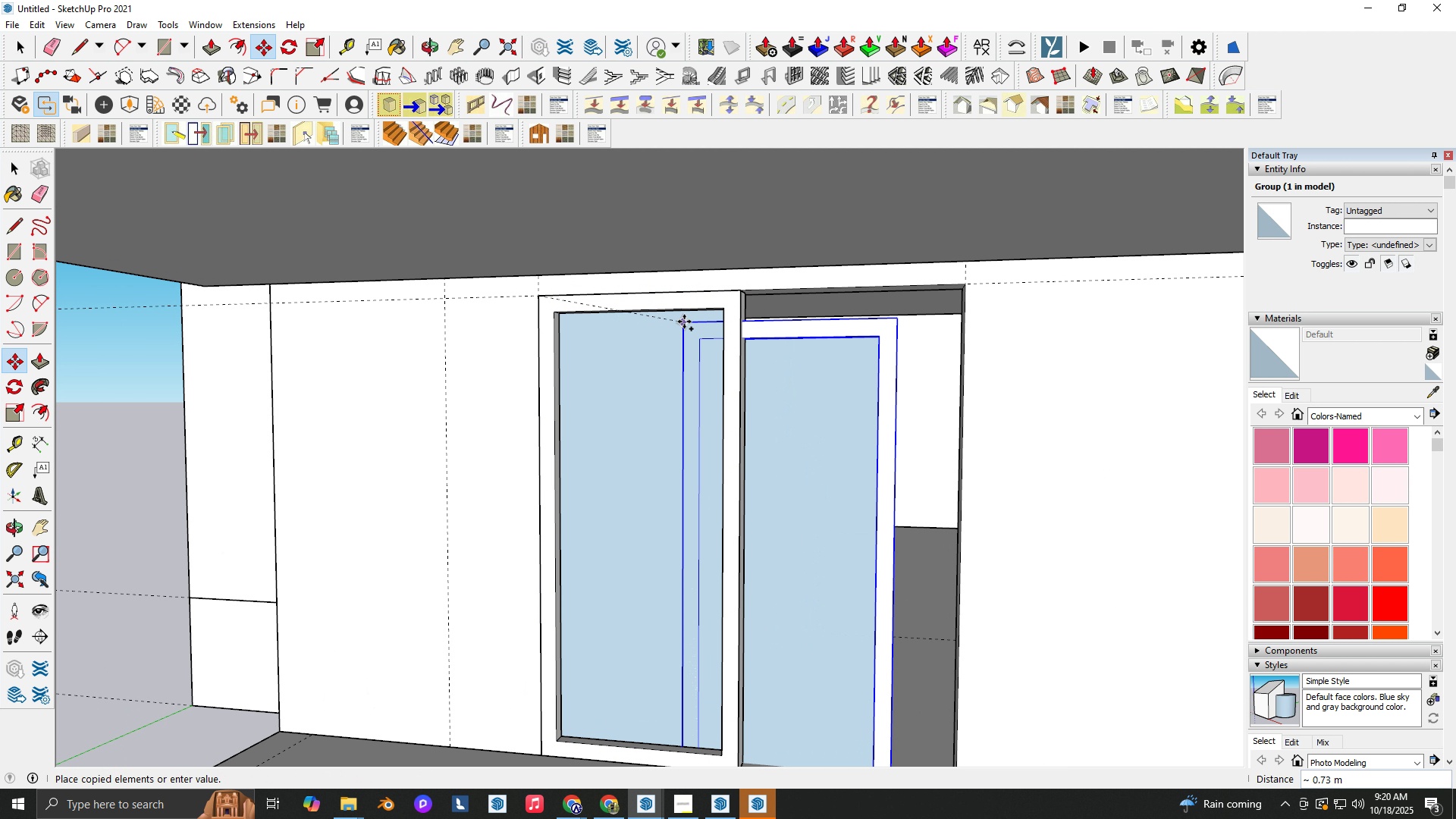 
key(Space)
 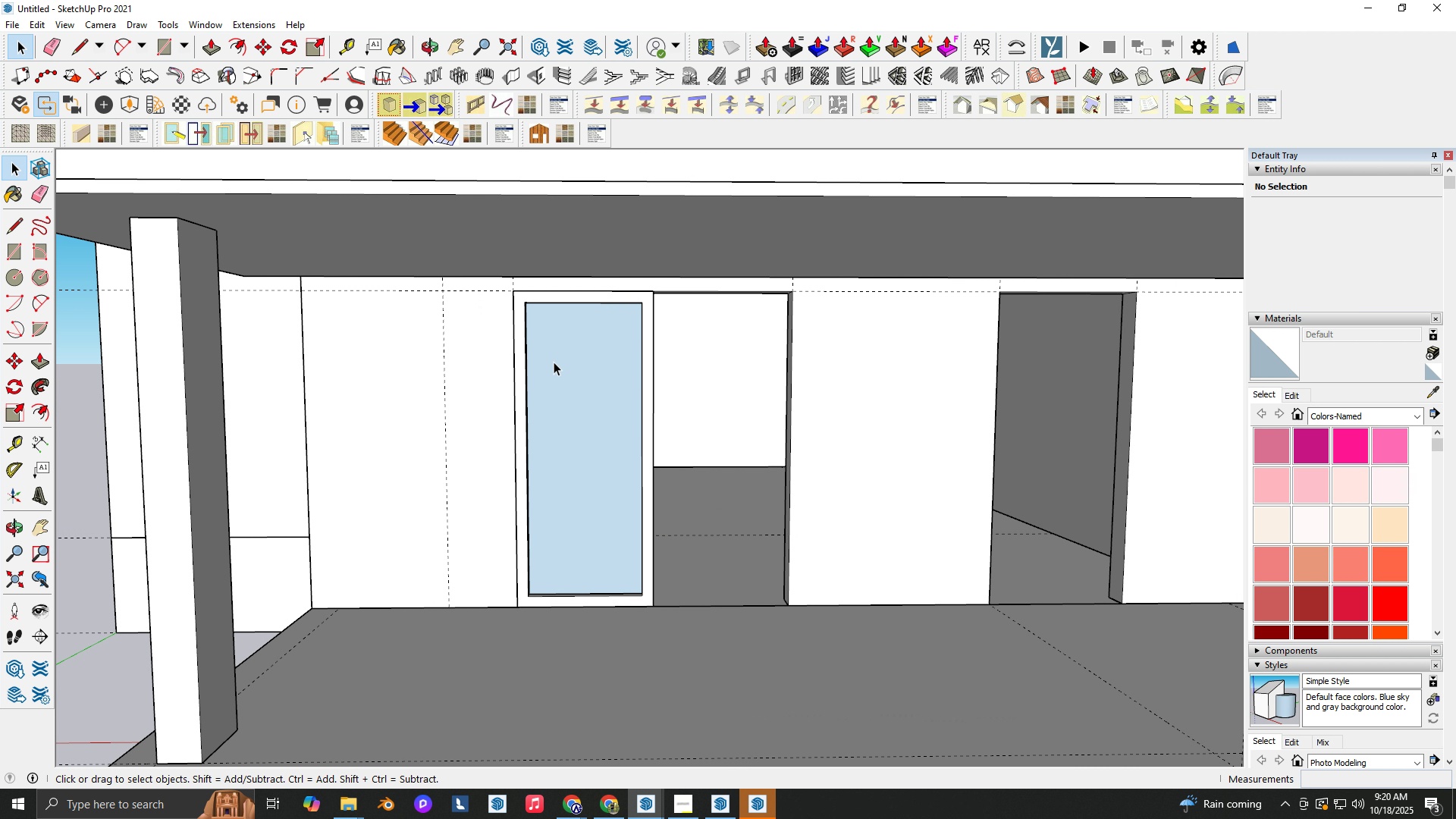 
left_click([554, 362])
 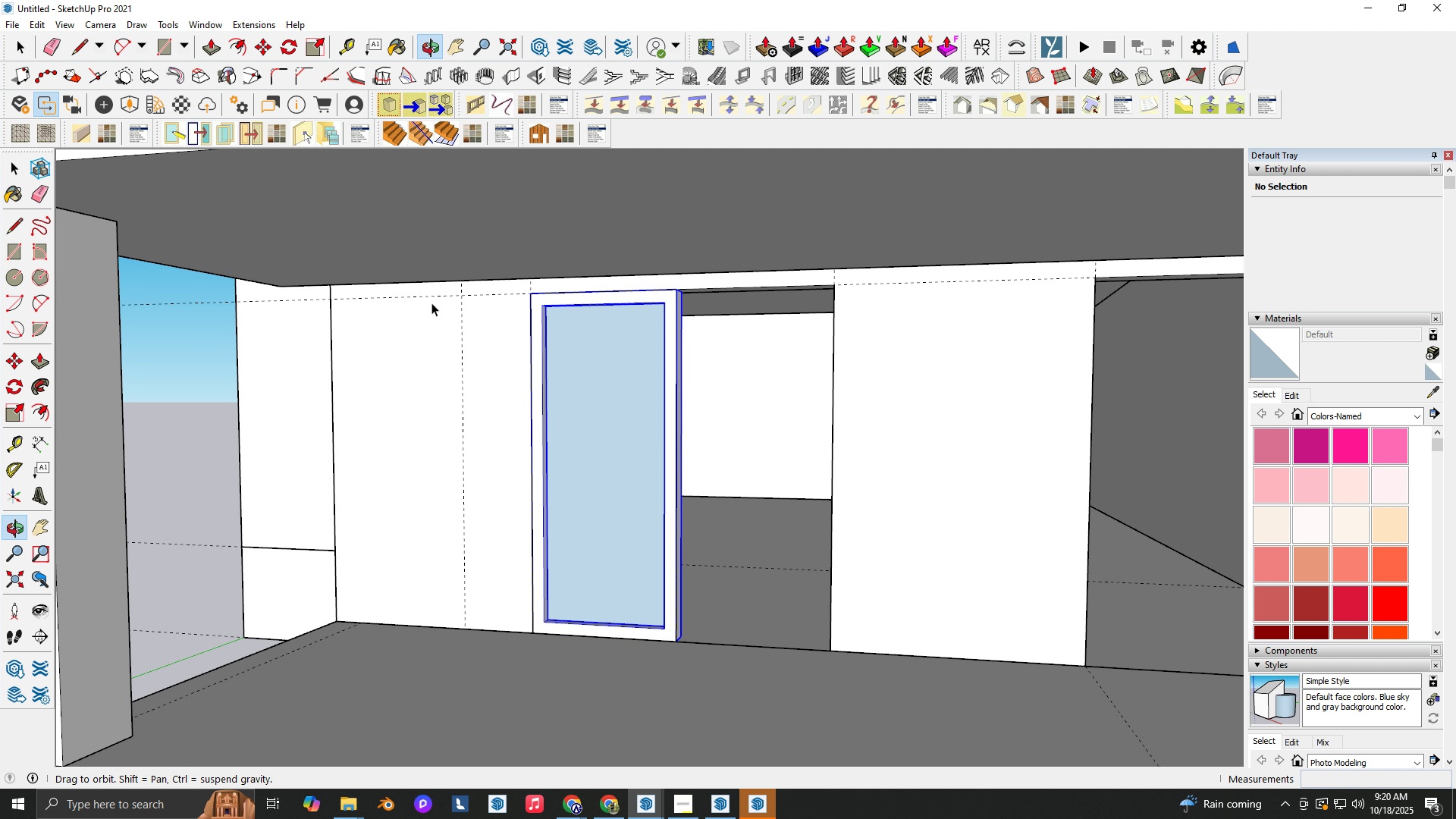 
key(M)
 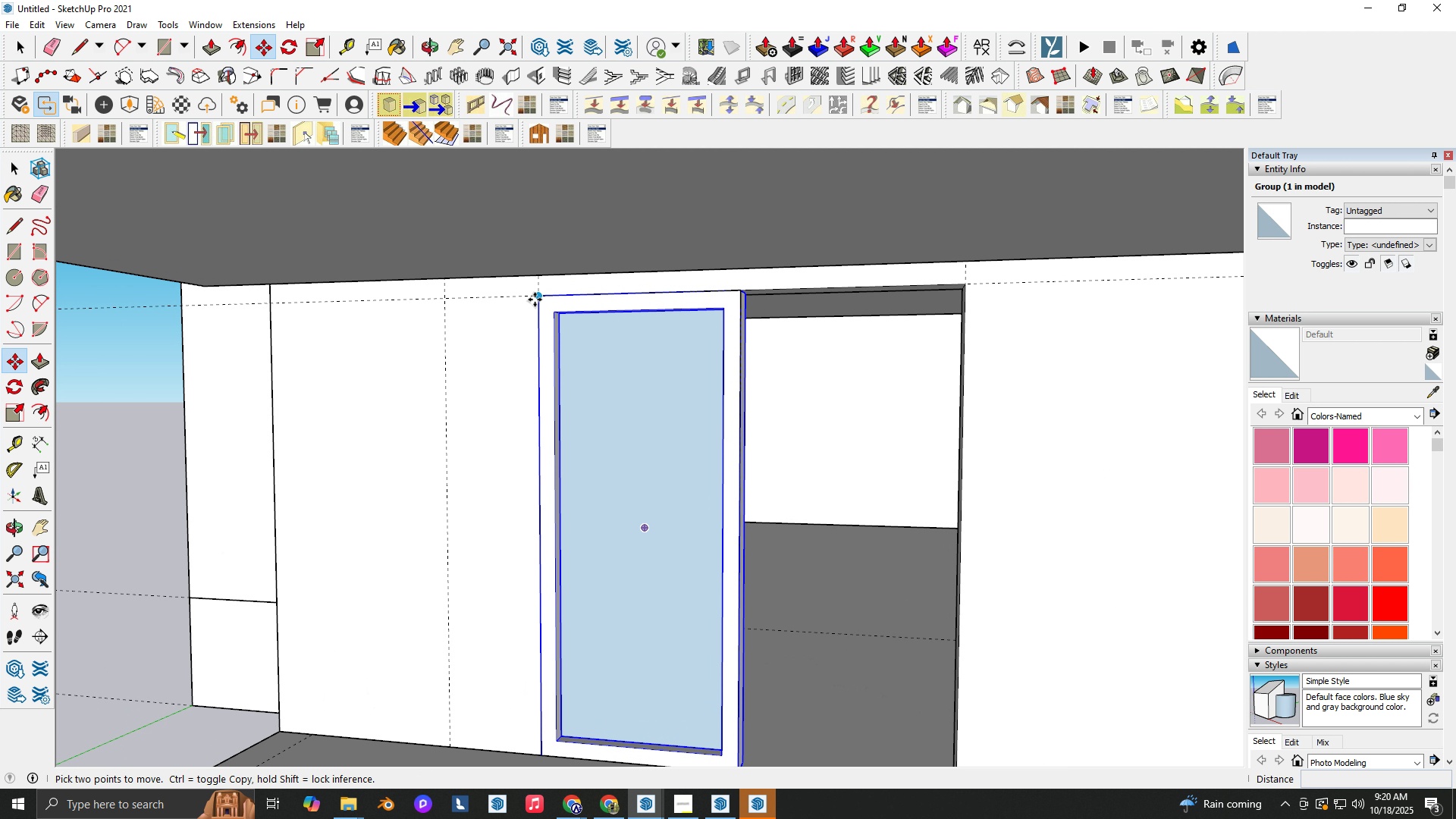 
key(Control+ControlLeft)
 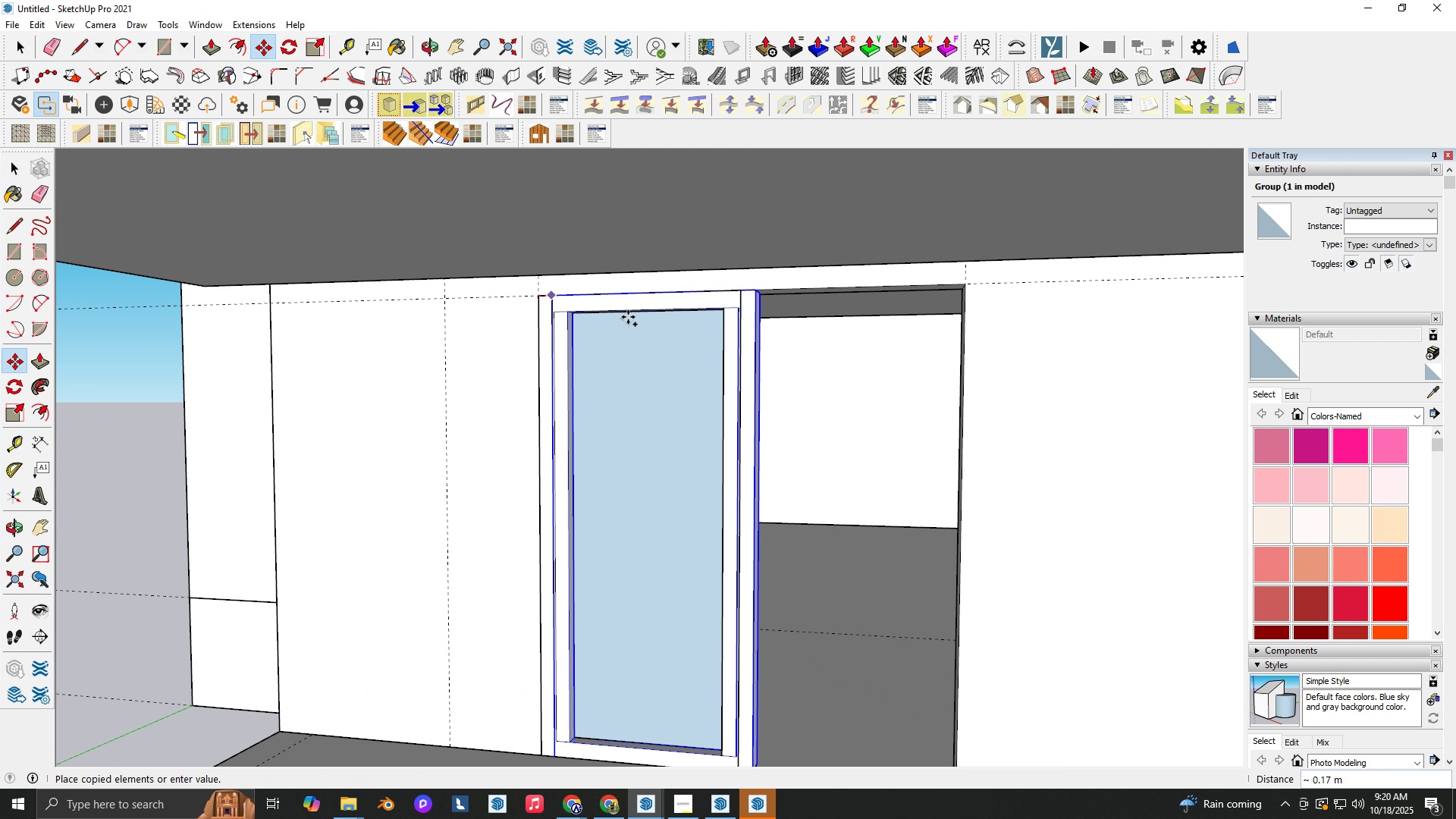 
left_click([535, 300])
 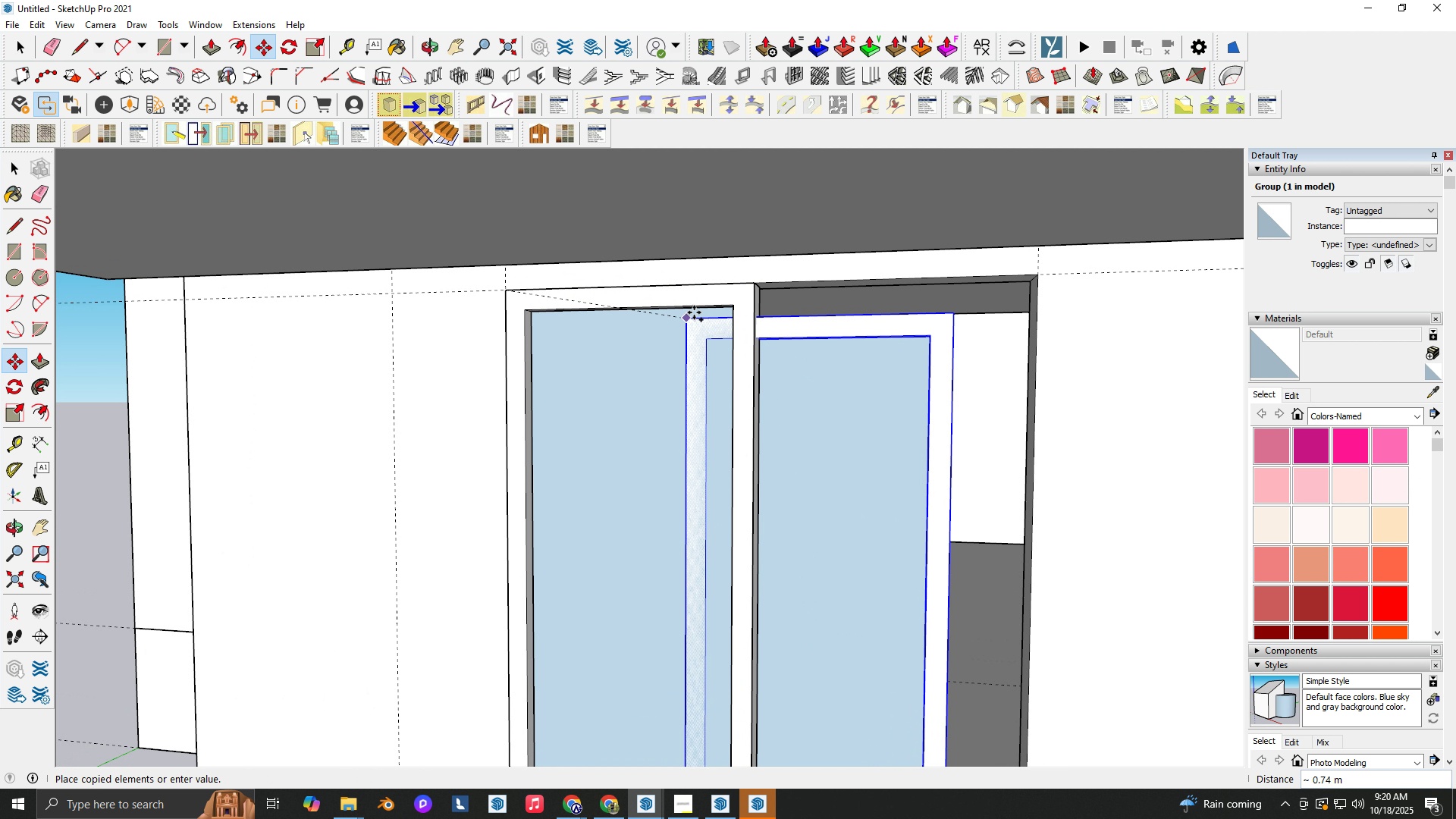 
scroll: coordinate [760, 287], scroll_direction: up, amount: 4.0
 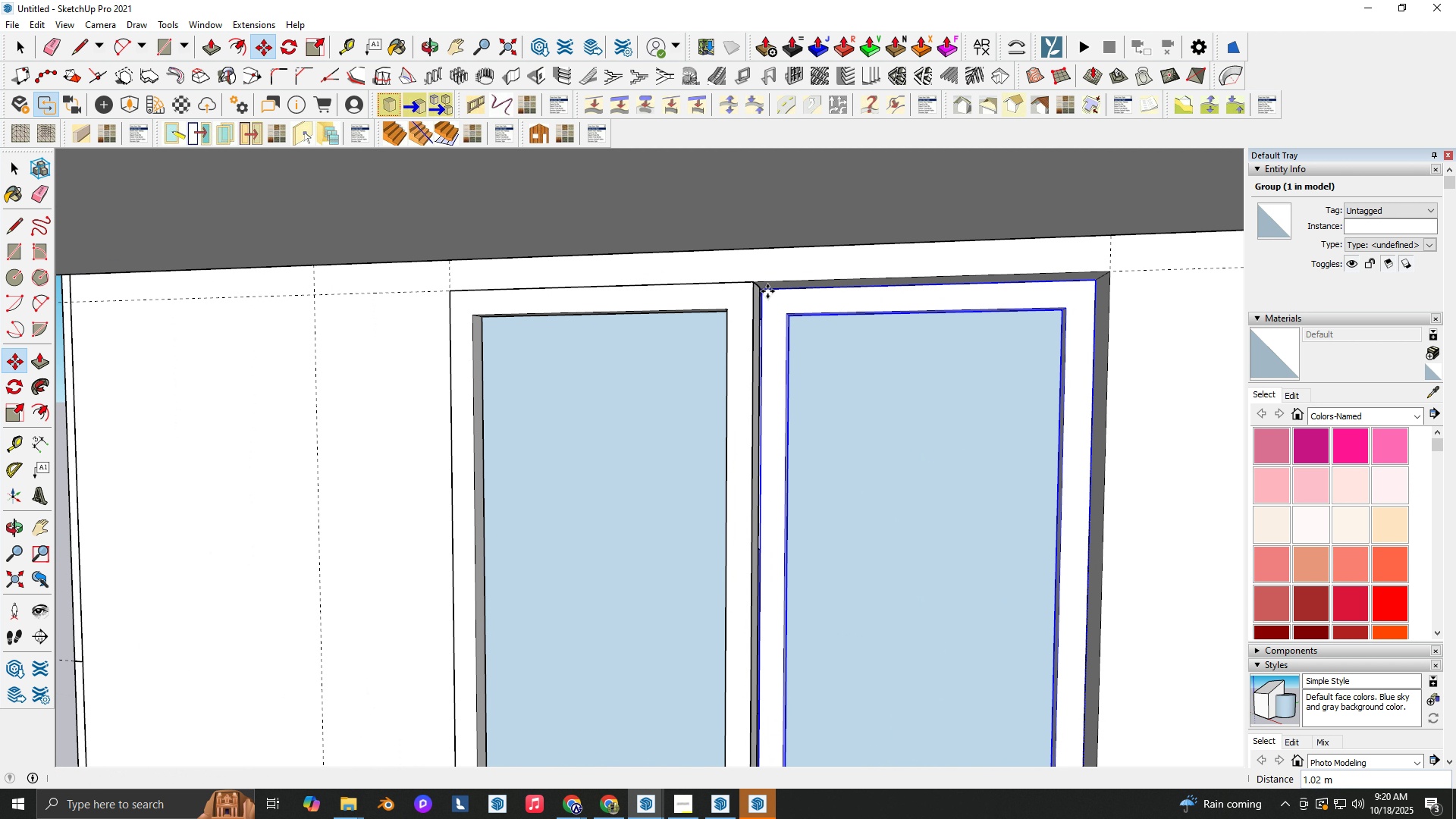 
left_click([767, 291])
 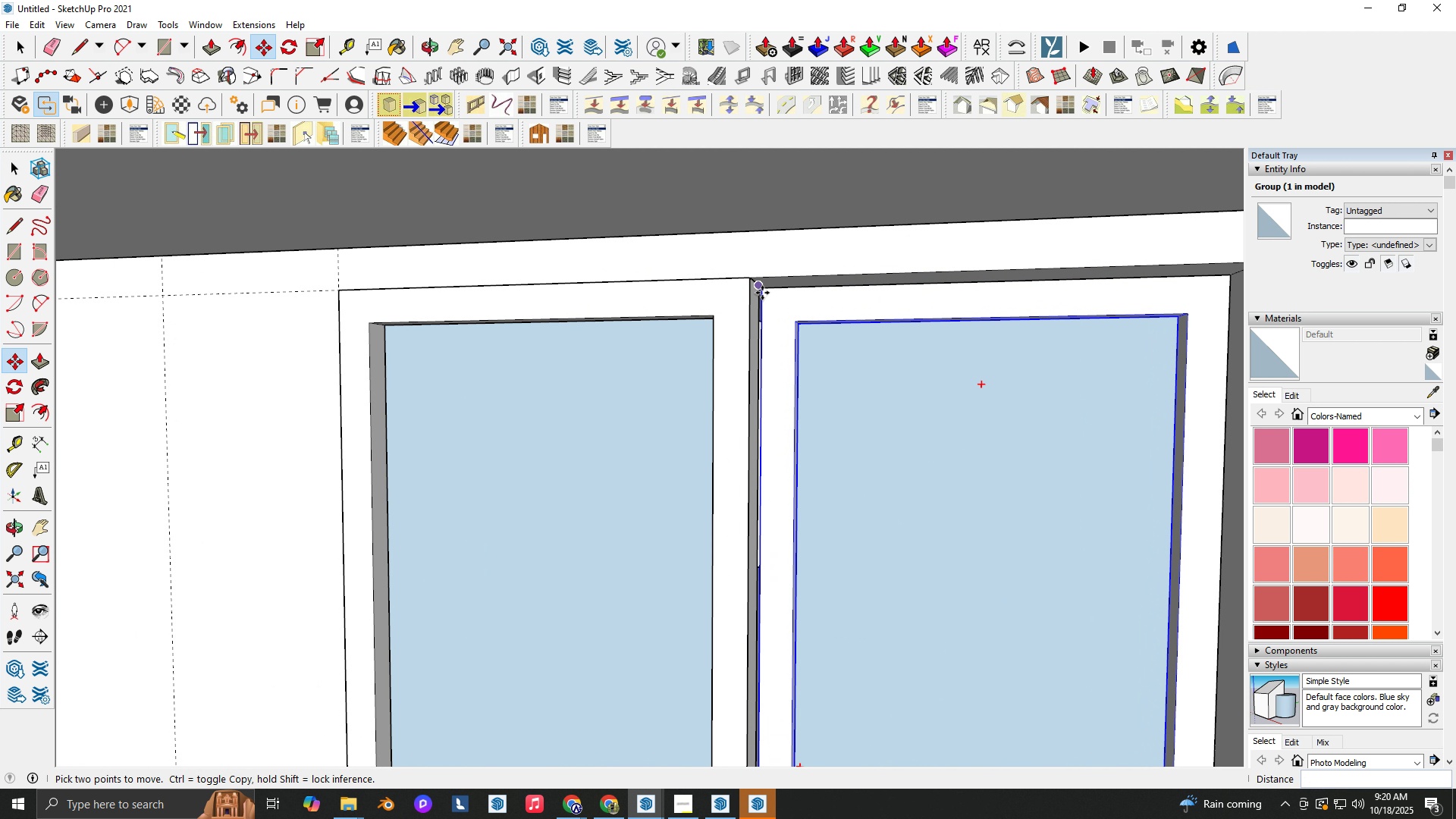 
scroll: coordinate [762, 293], scroll_direction: up, amount: 4.0
 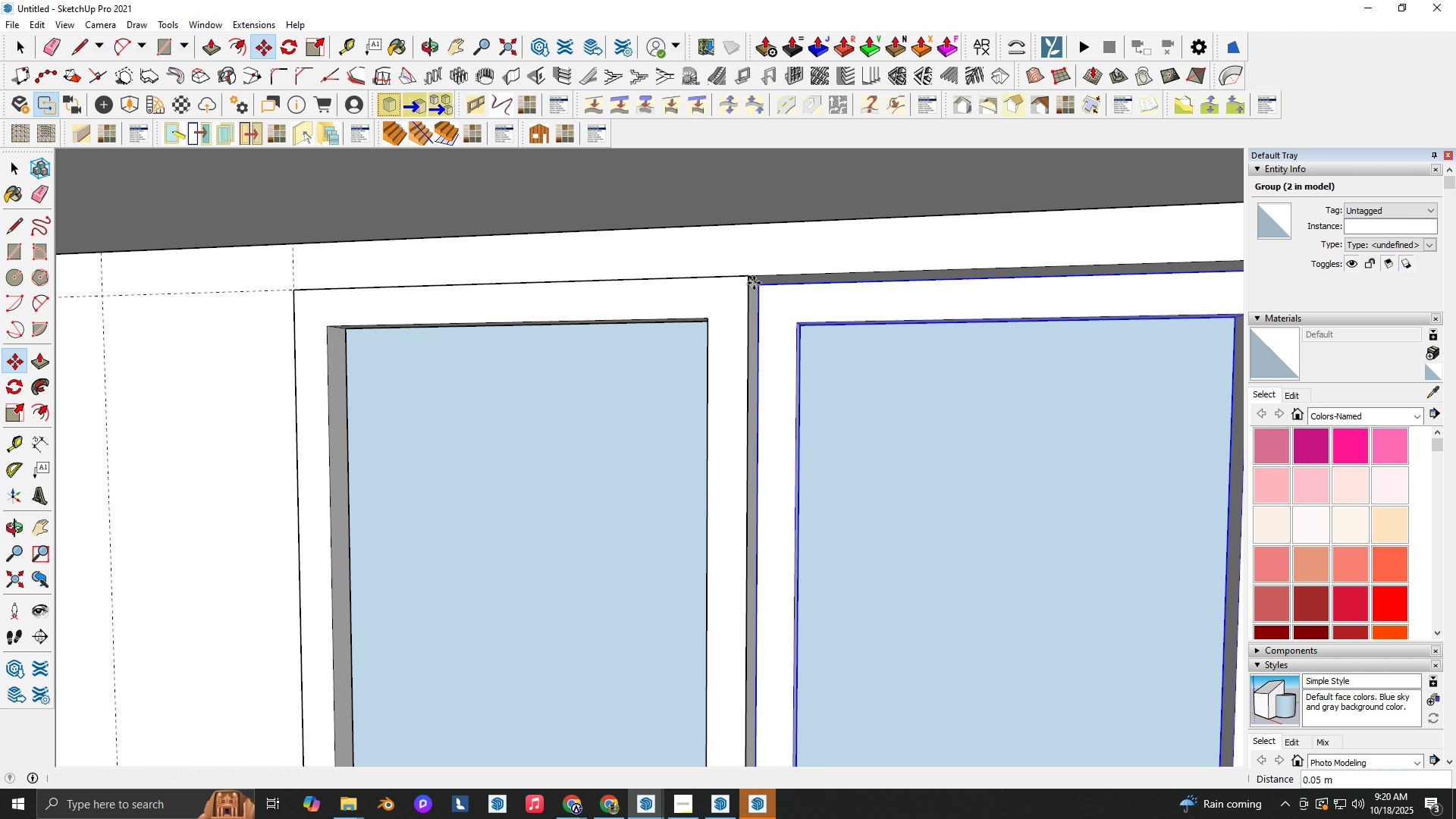 
double_click([754, 283])
 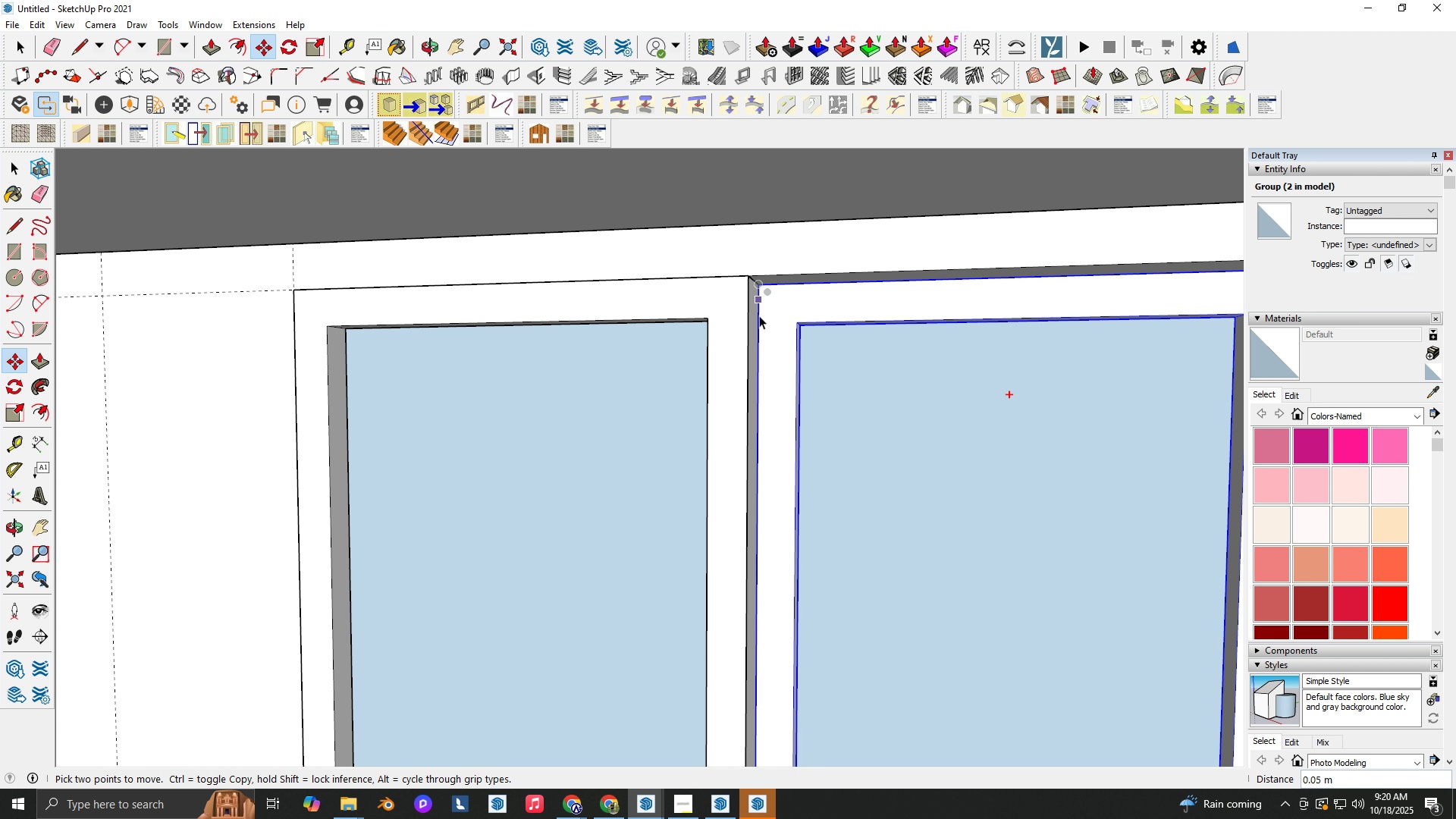 
key(Space)
 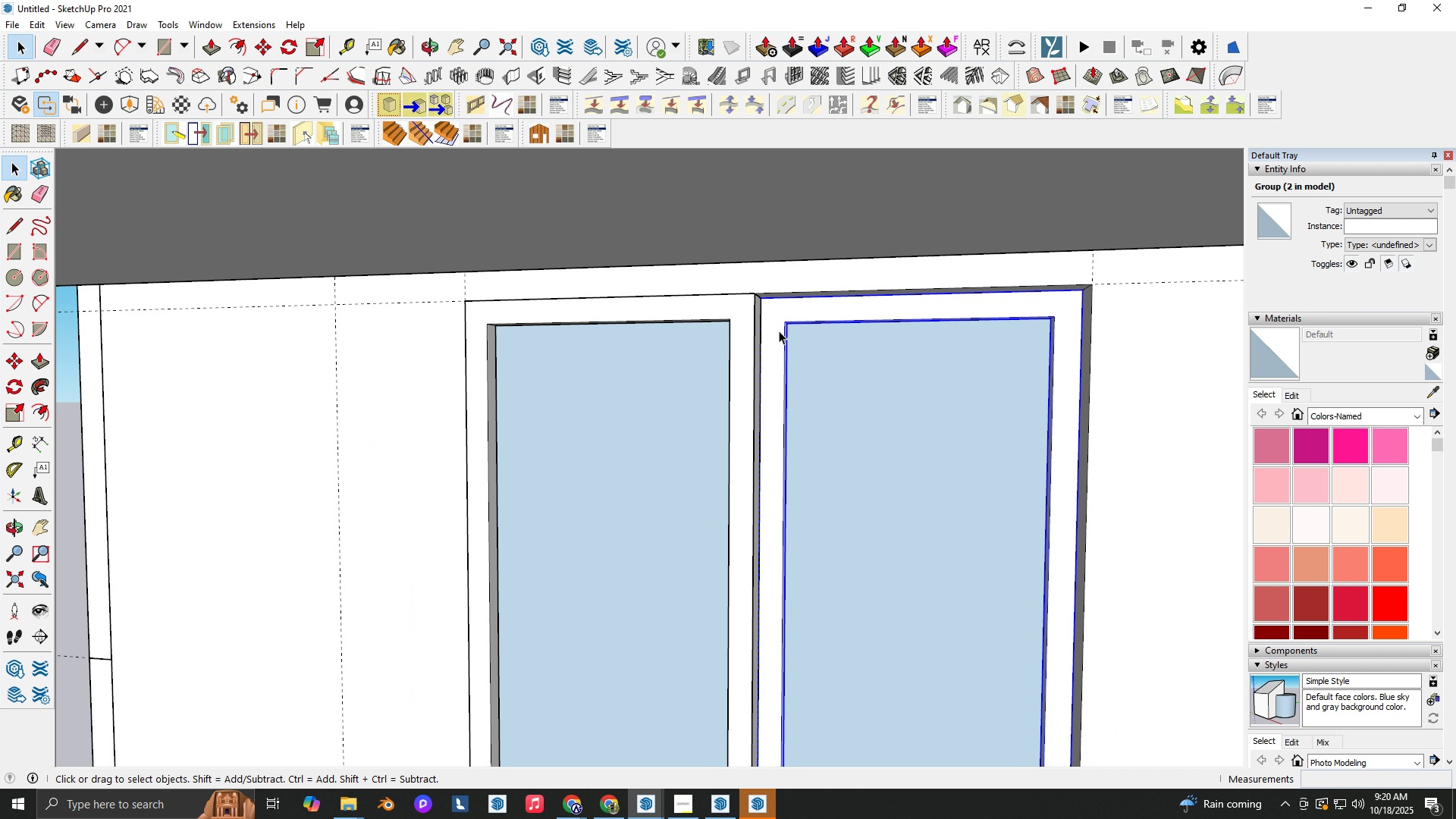 
scroll: coordinate [761, 479], scroll_direction: down, amount: 23.0
 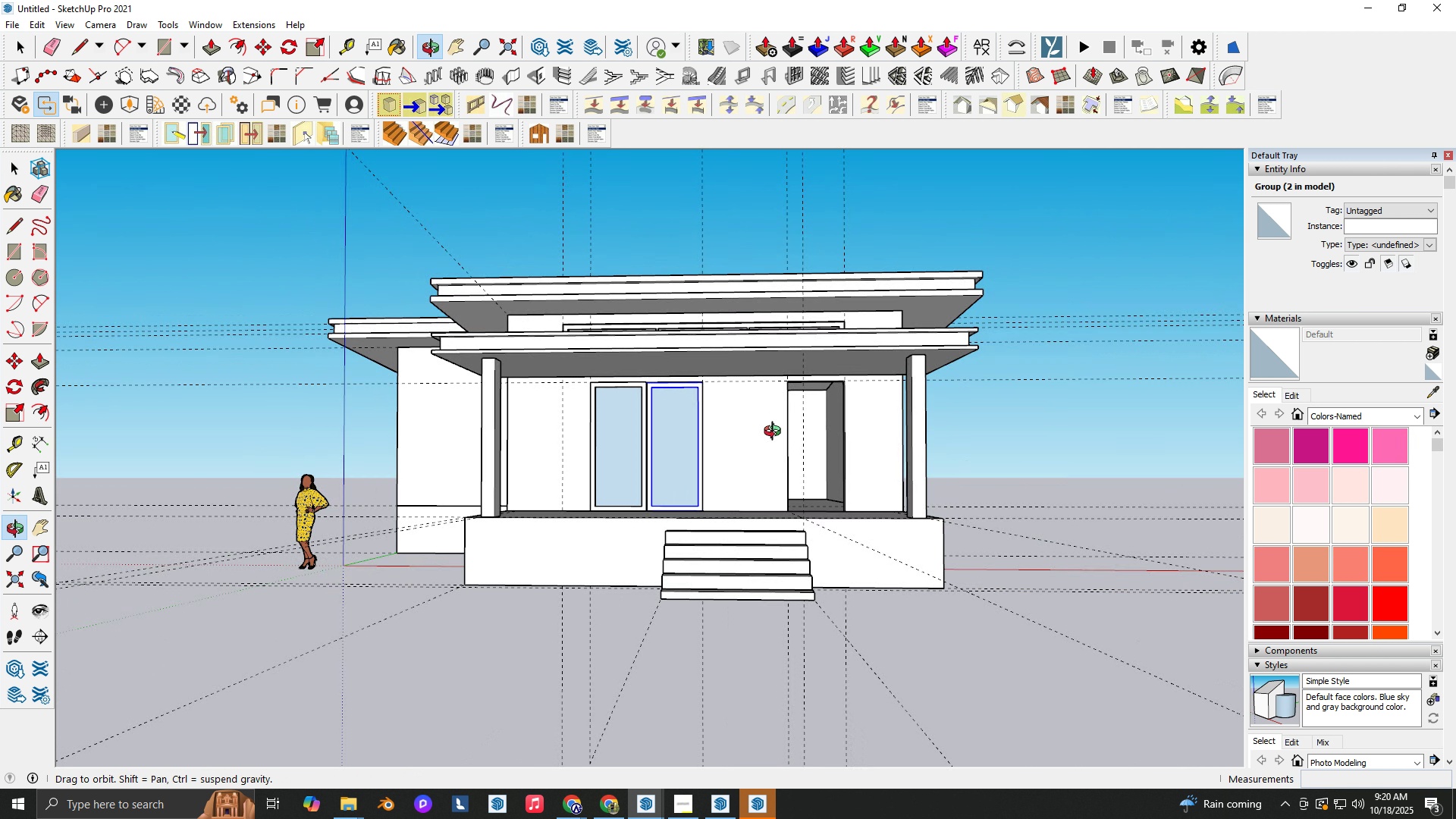 
key(Shift+ShiftLeft)
 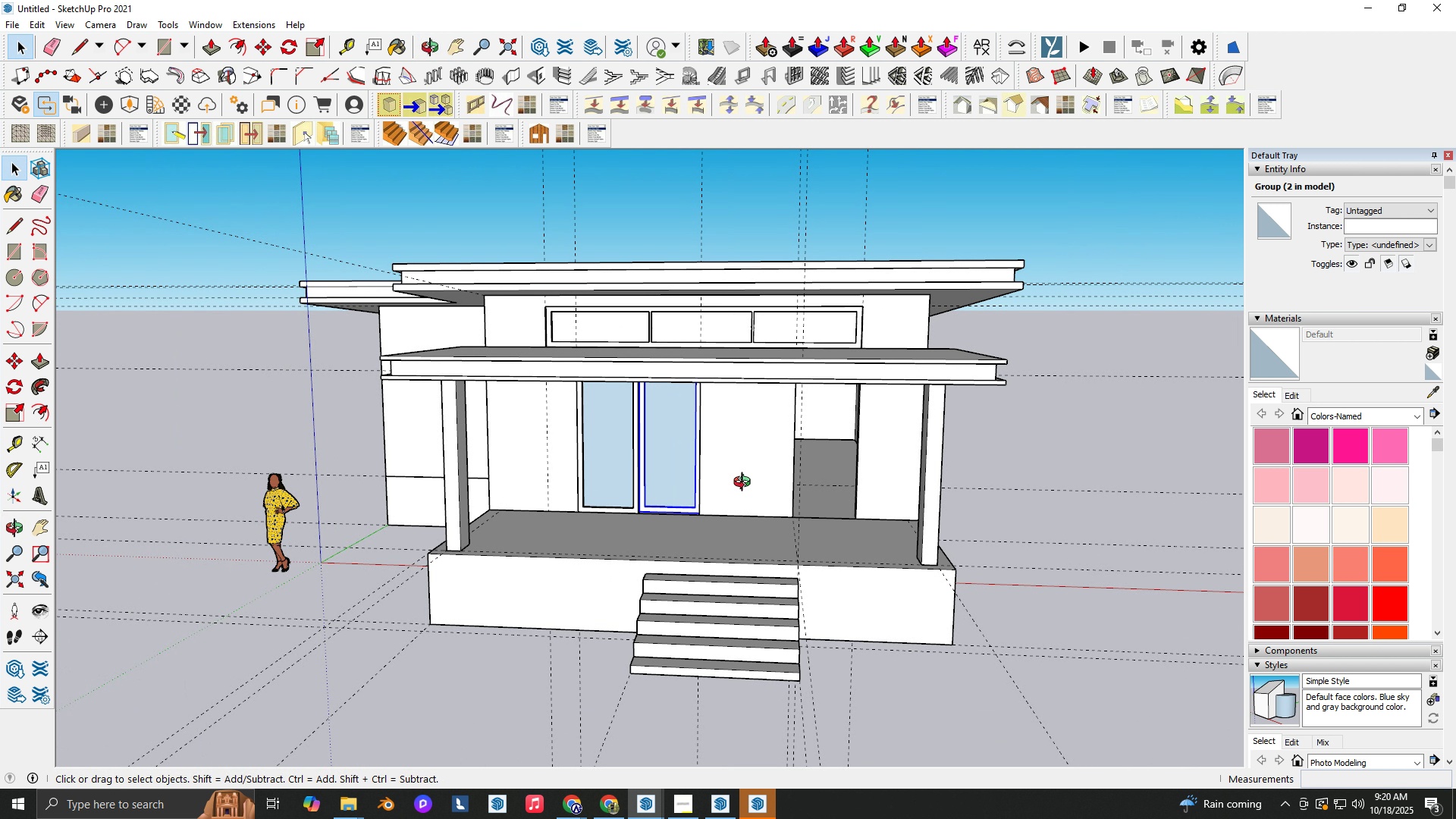 
scroll: coordinate [784, 450], scroll_direction: down, amount: 4.0
 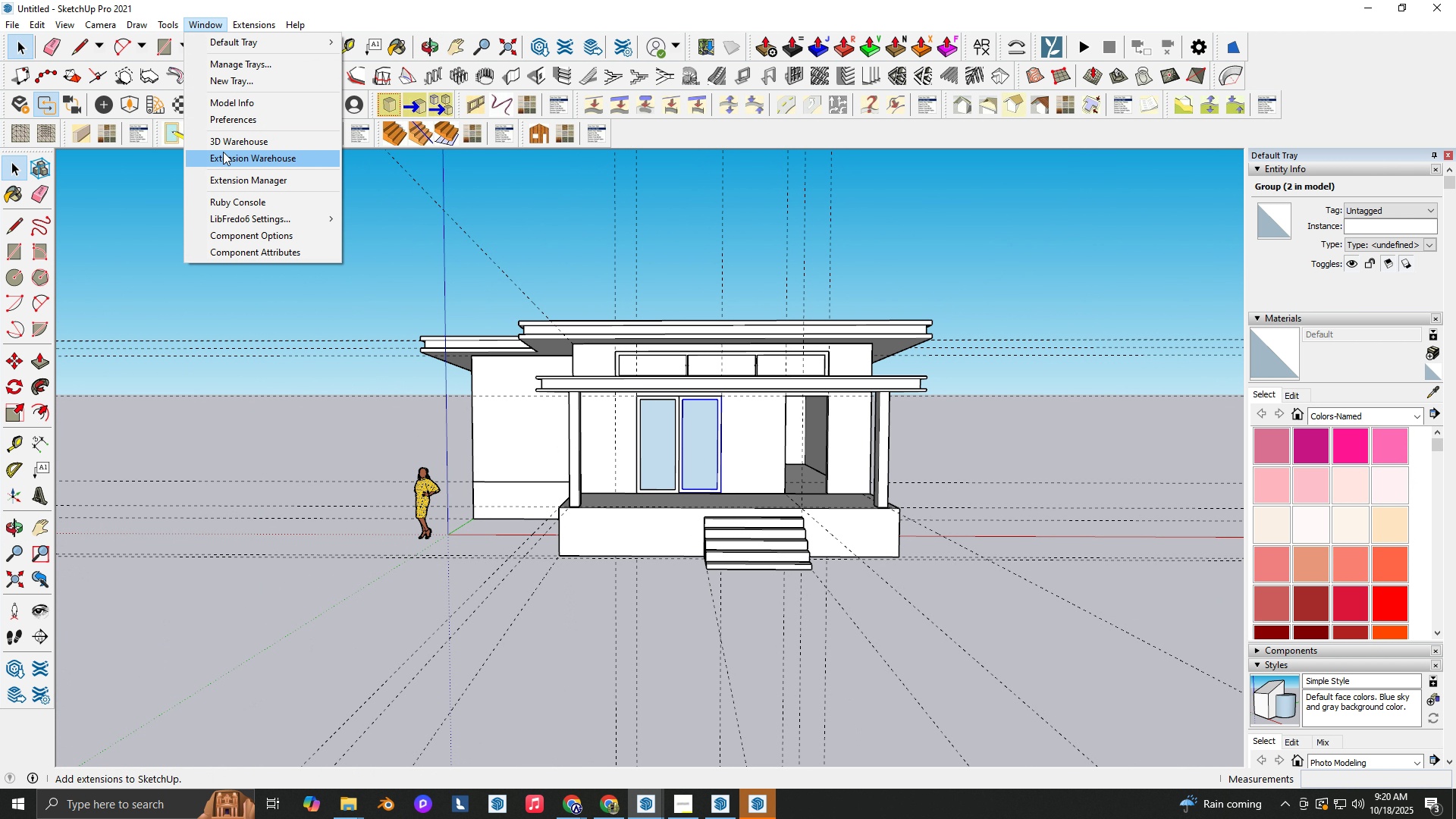 
left_click([223, 146])
 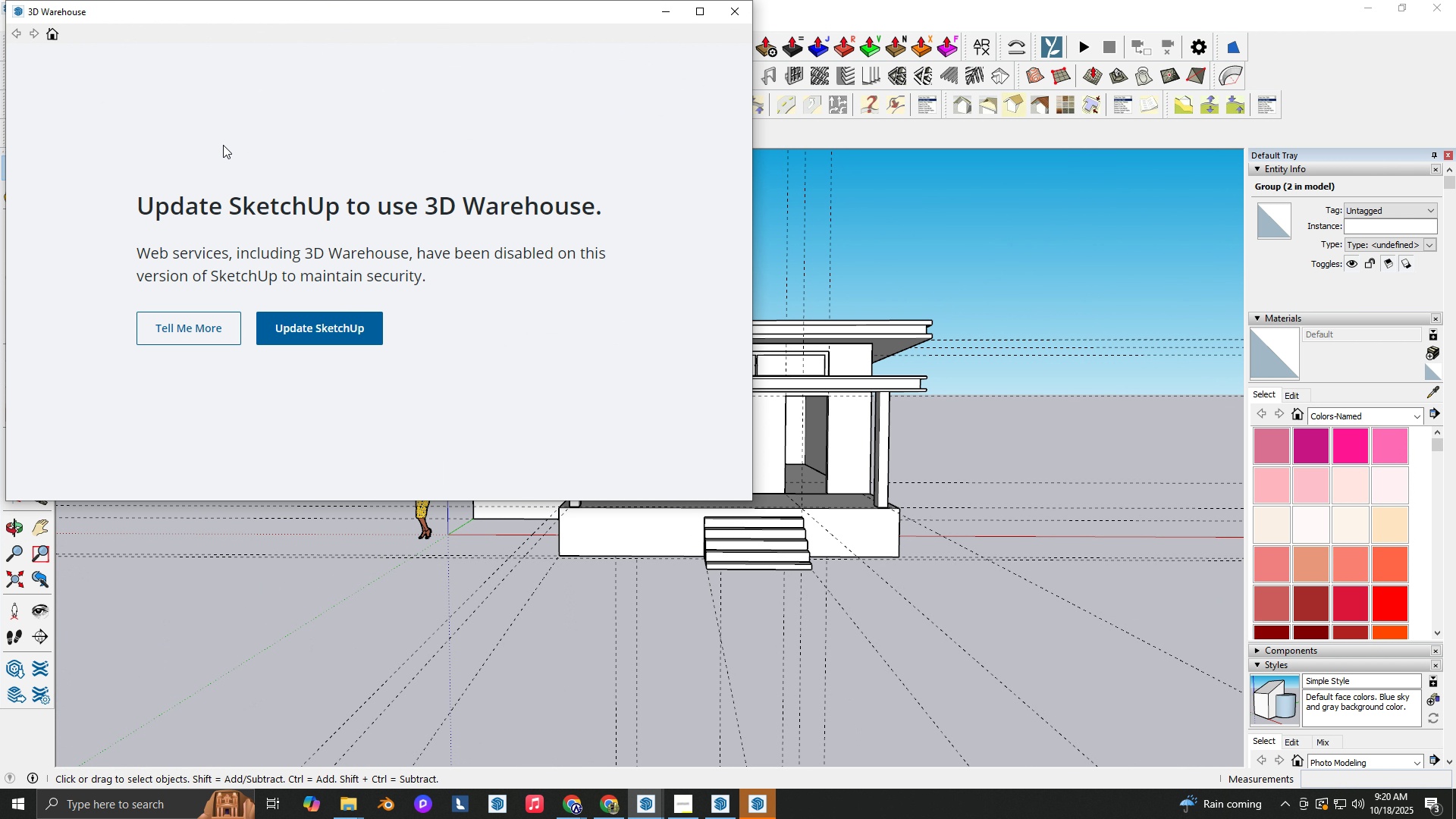 
left_click([742, 10])
 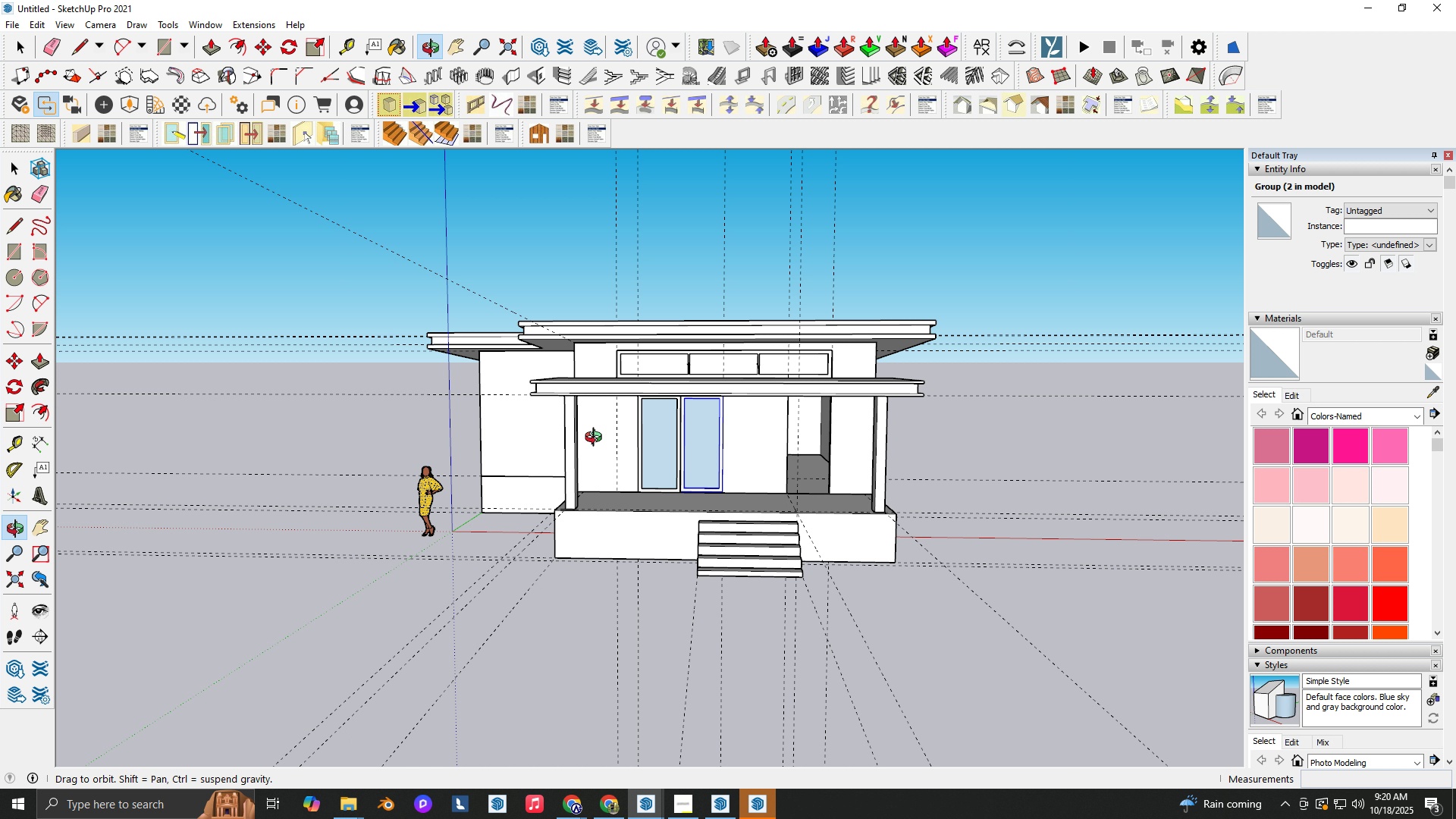 
key(Space)
 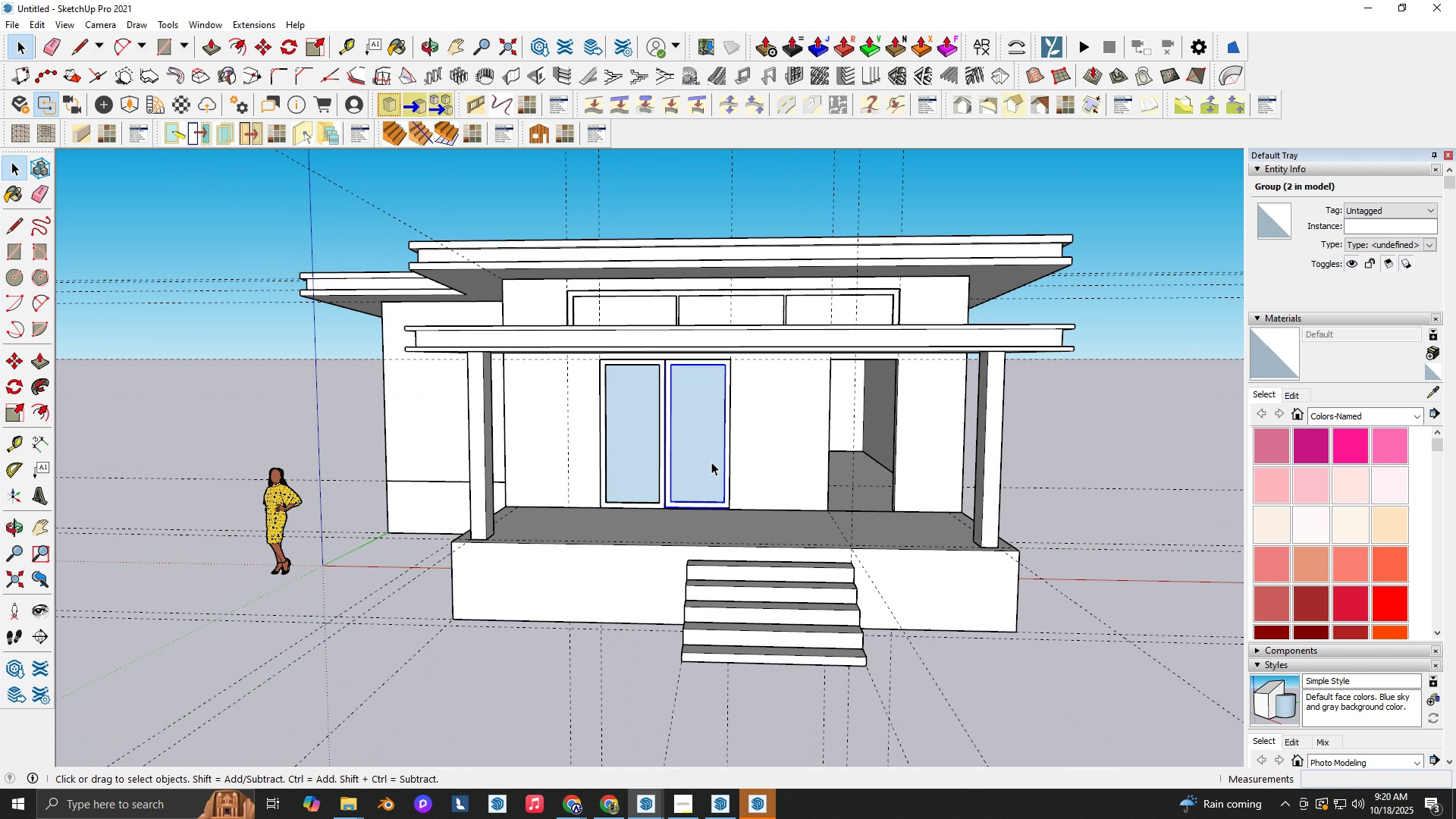 
scroll: coordinate [824, 331], scroll_direction: up, amount: 10.0
 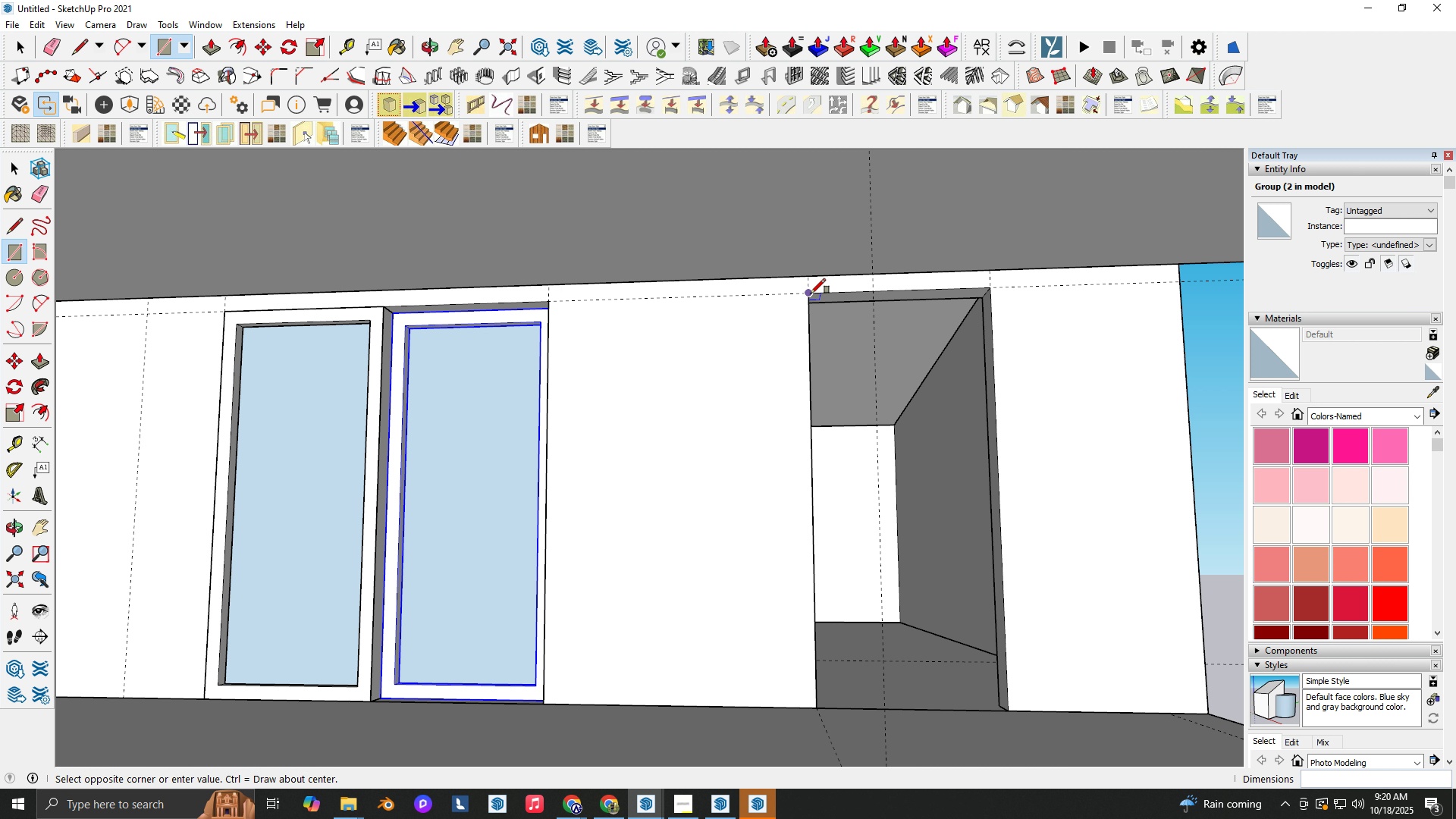 
key(R)
 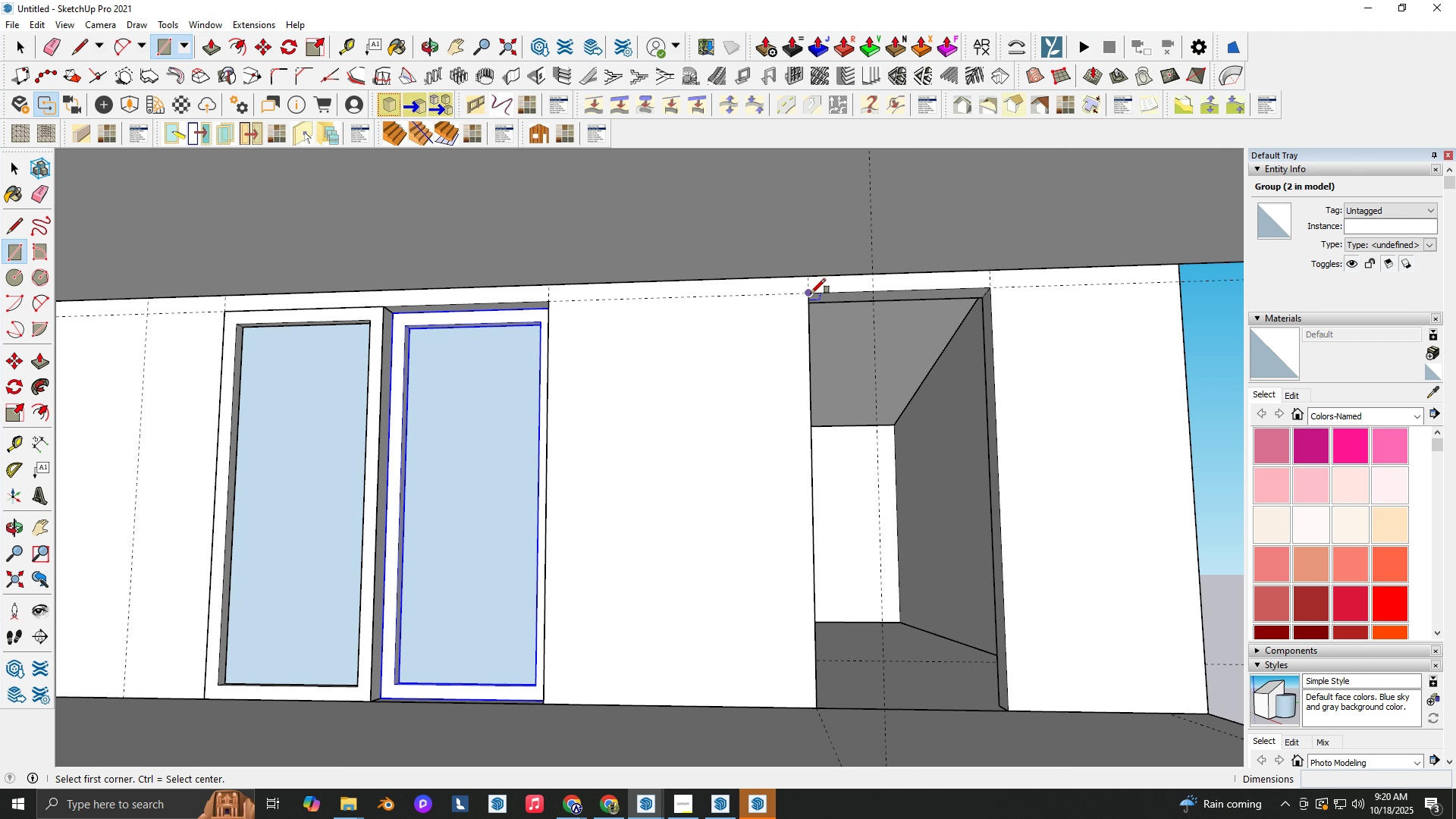 
left_click([811, 293])
 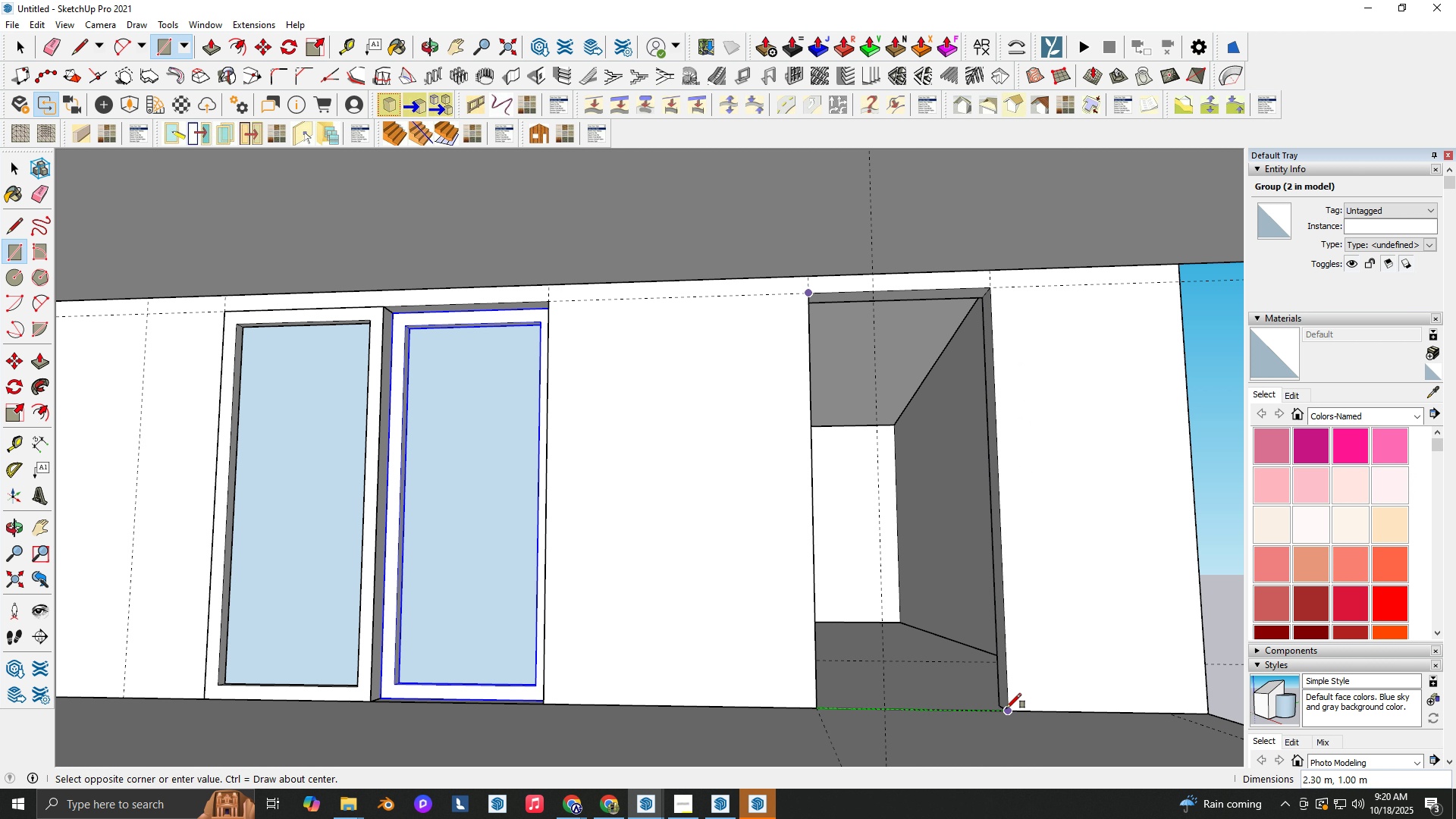 
left_click([1006, 708])
 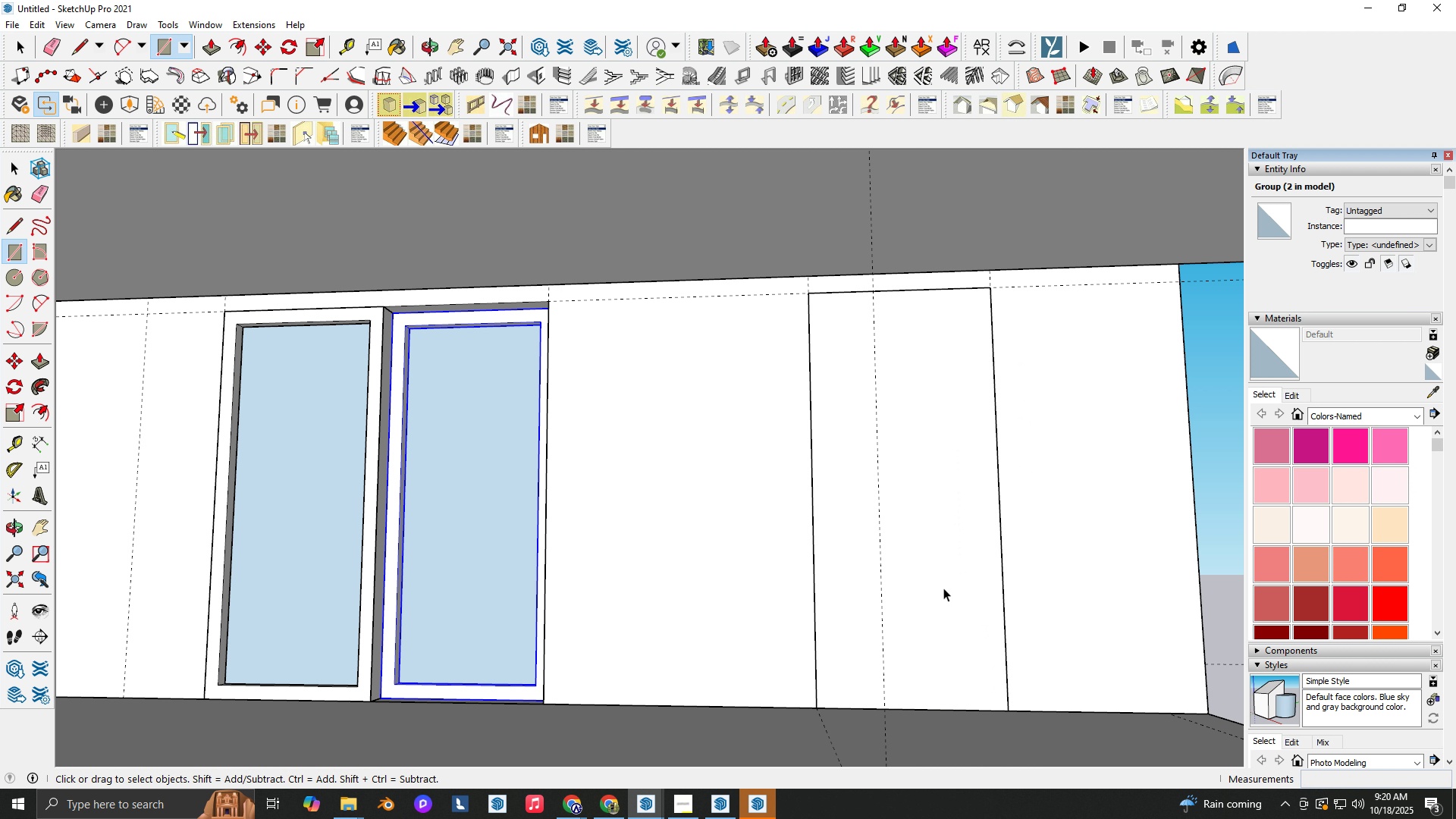 
key(Space)
 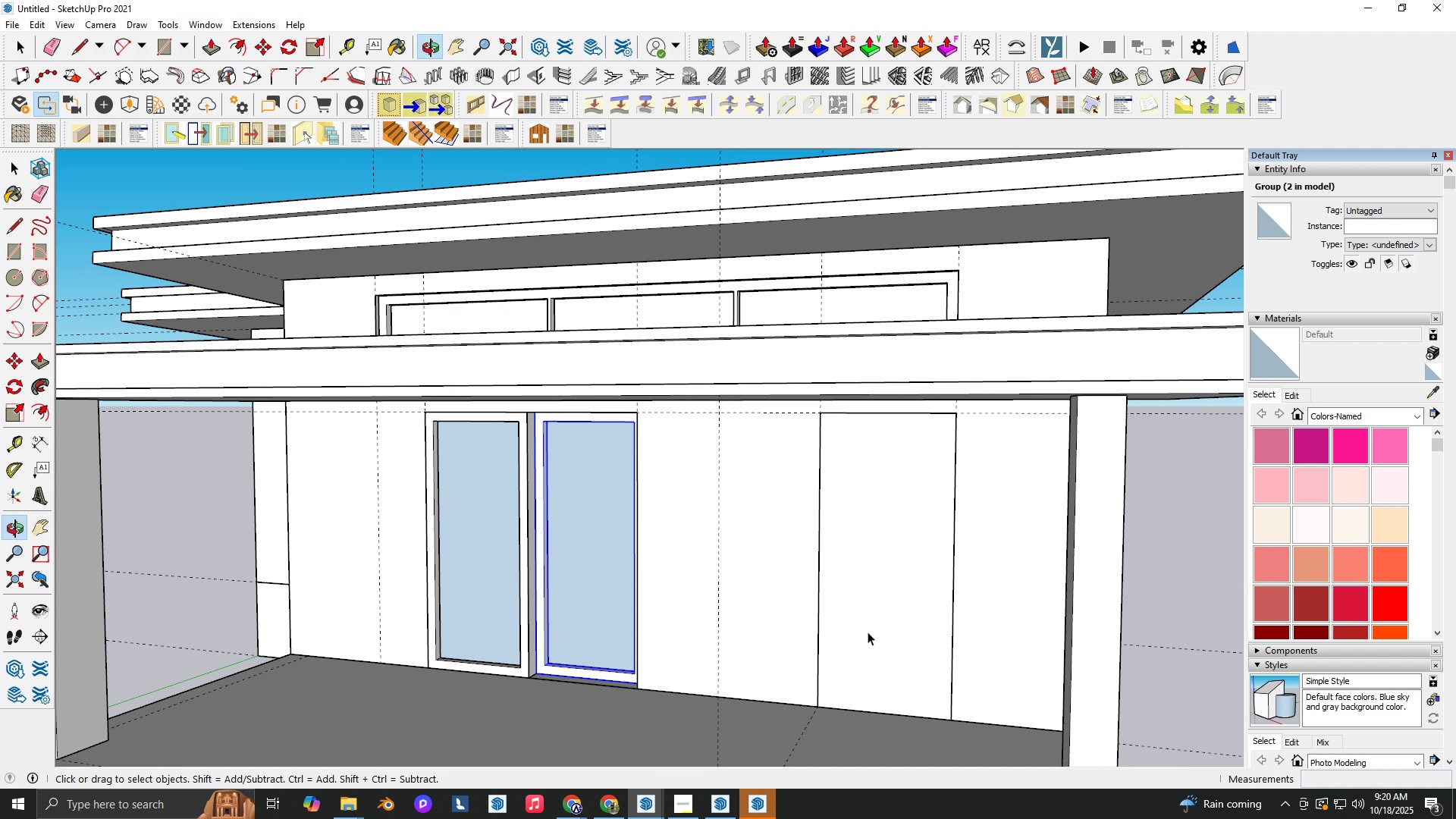 
scroll: coordinate [851, 661], scroll_direction: down, amount: 4.0
 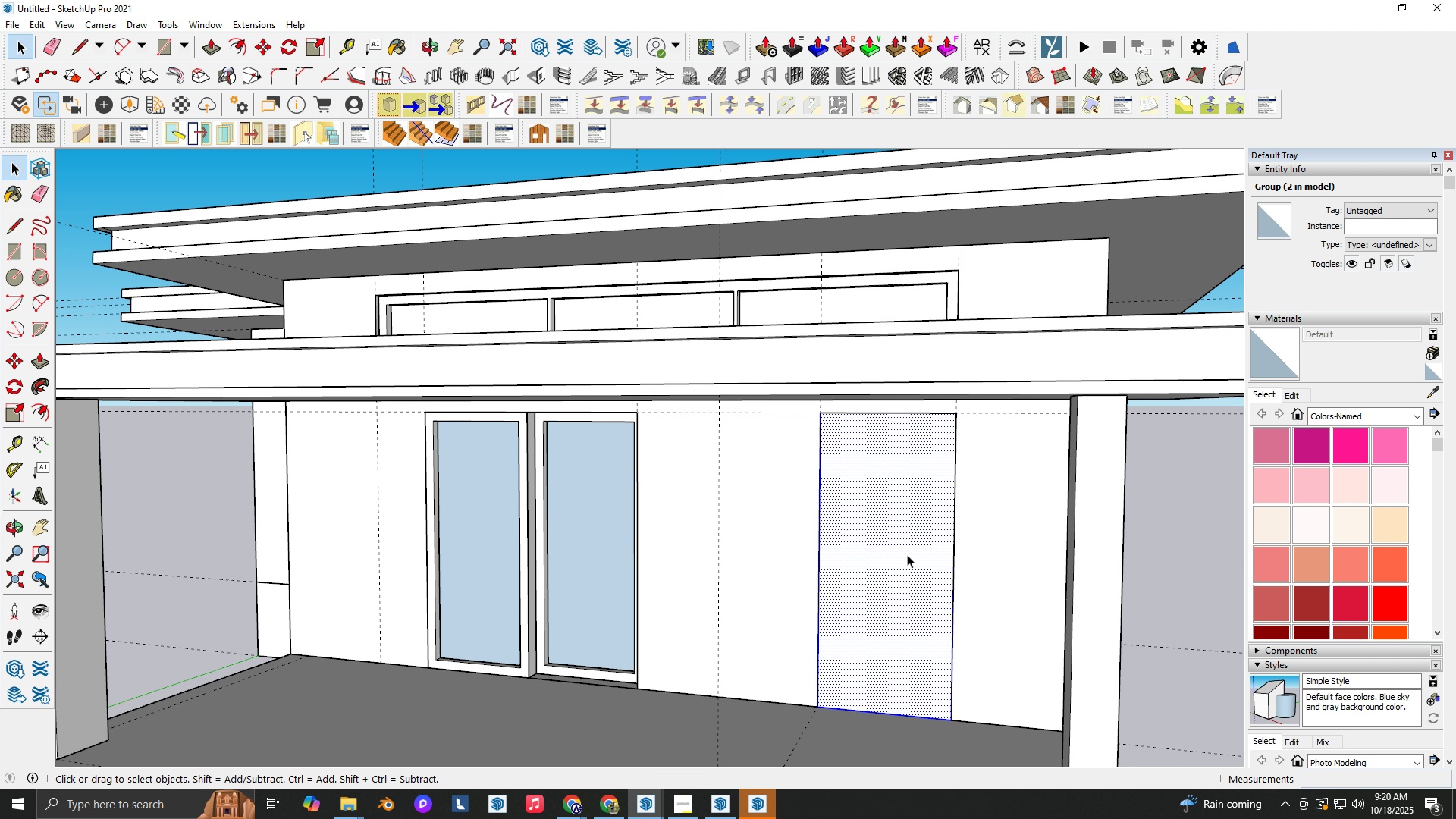 
double_click([907, 554])
 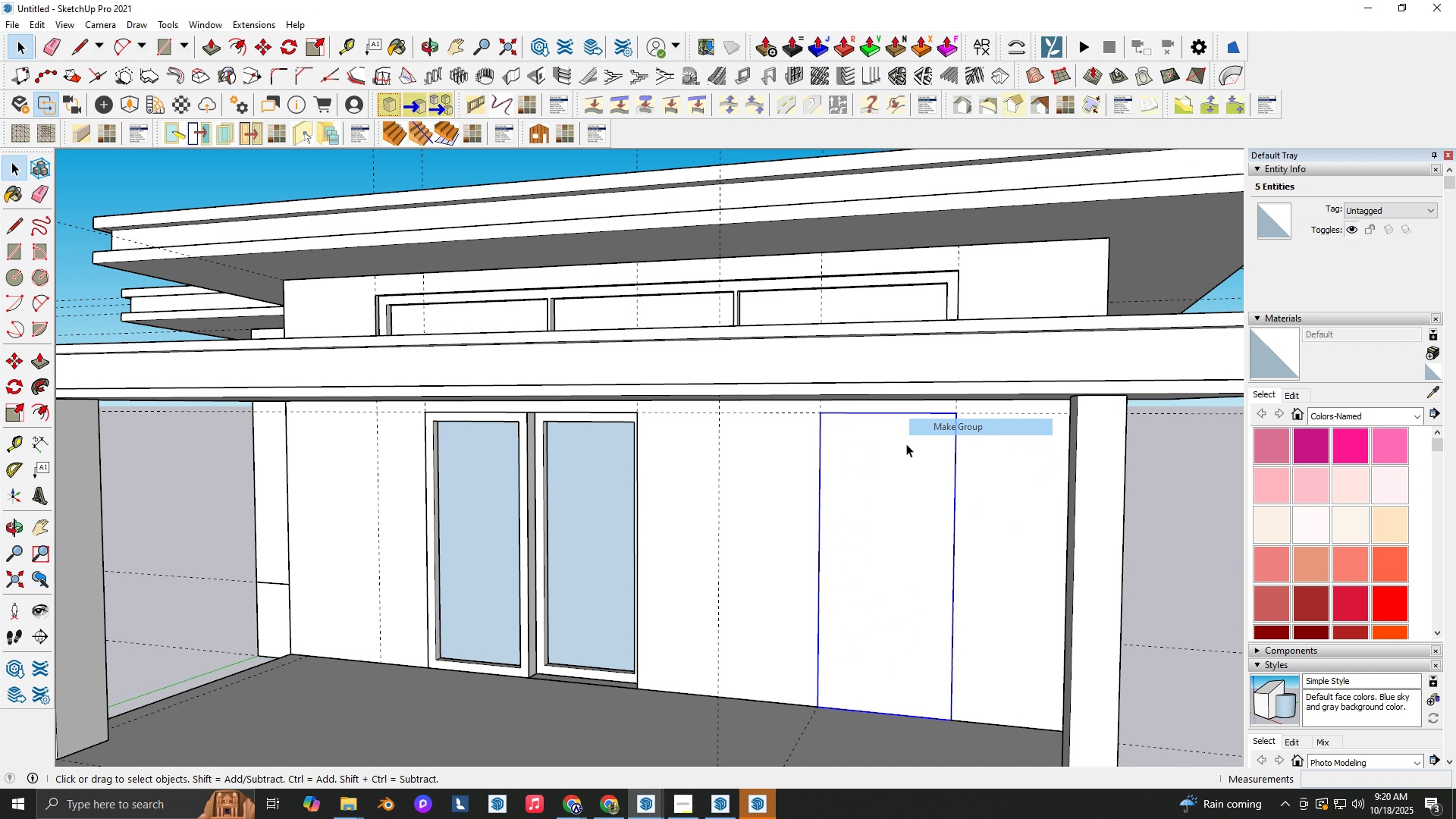 
double_click([866, 475])
 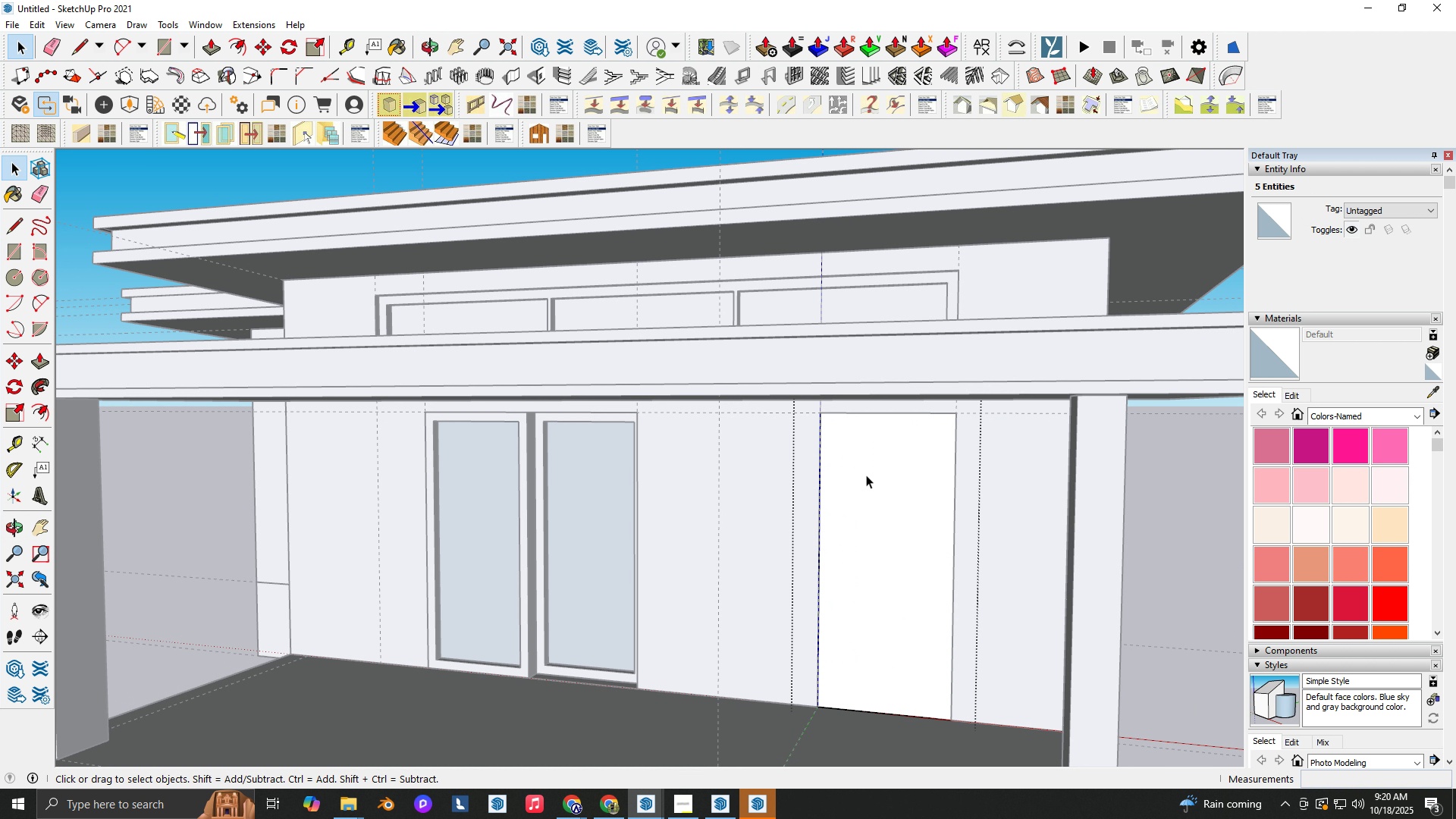 
triple_click([866, 475])
 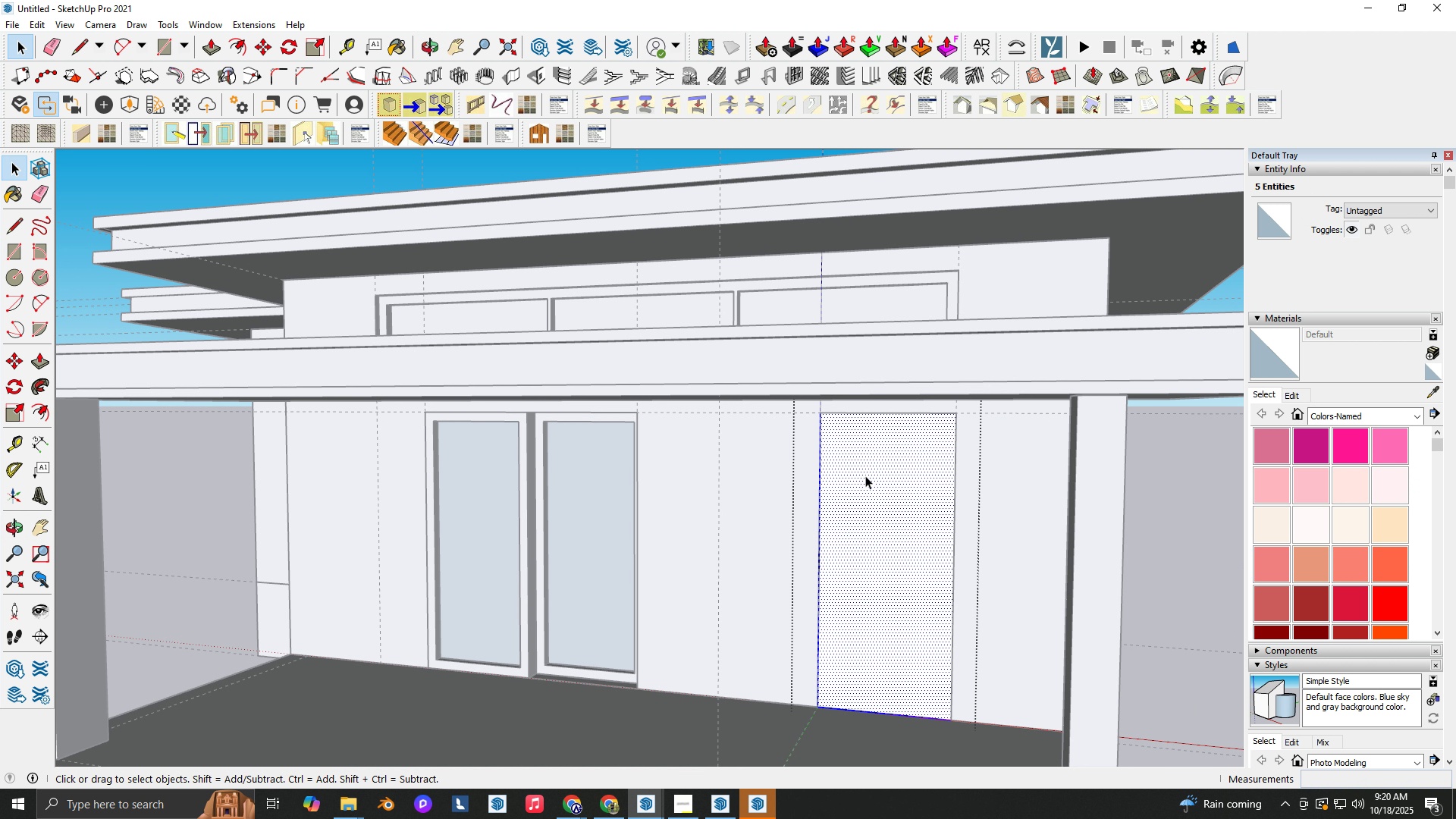 
triple_click([866, 475])
 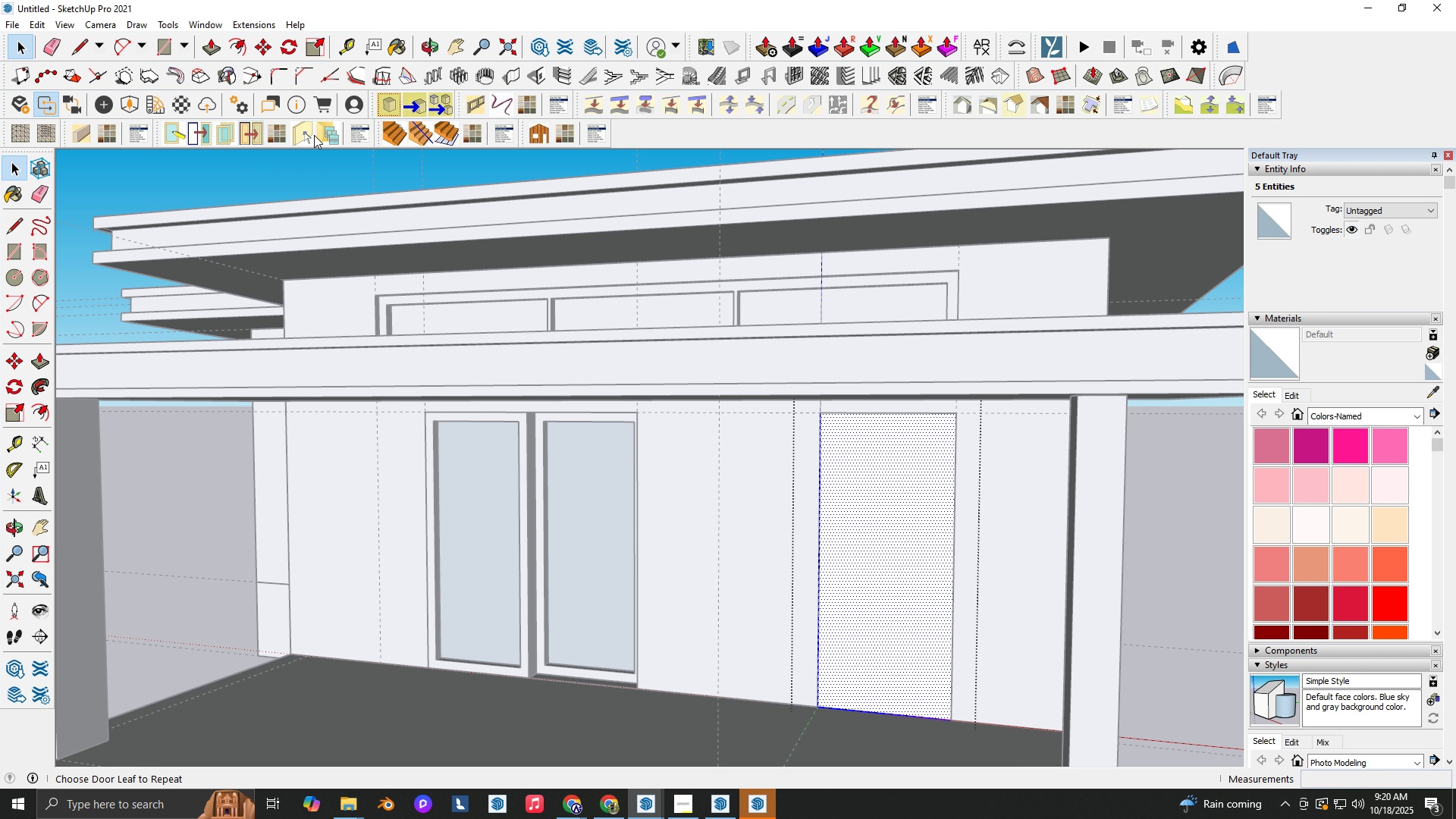 
wait(5.58)
 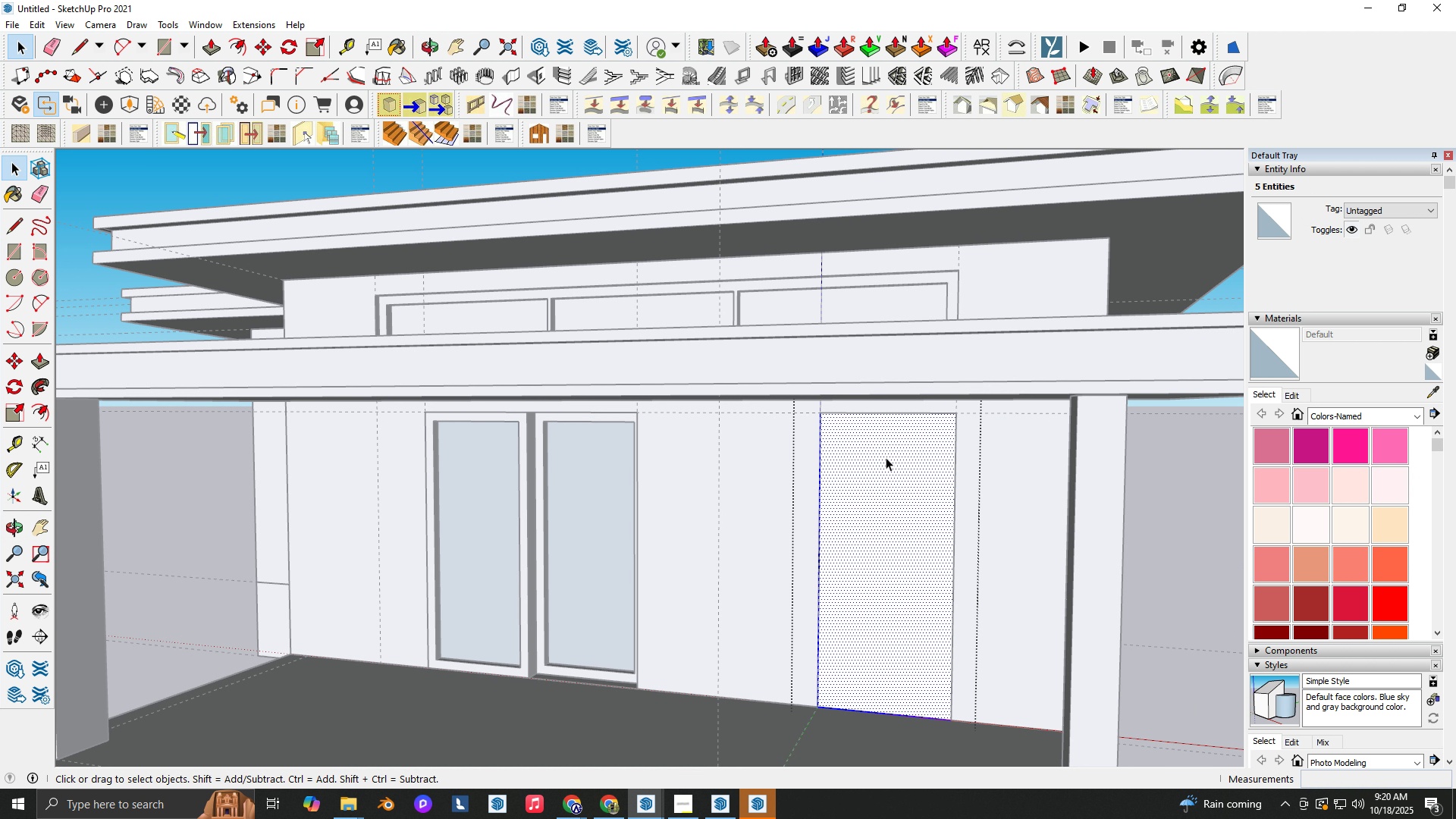 
key(Space)
 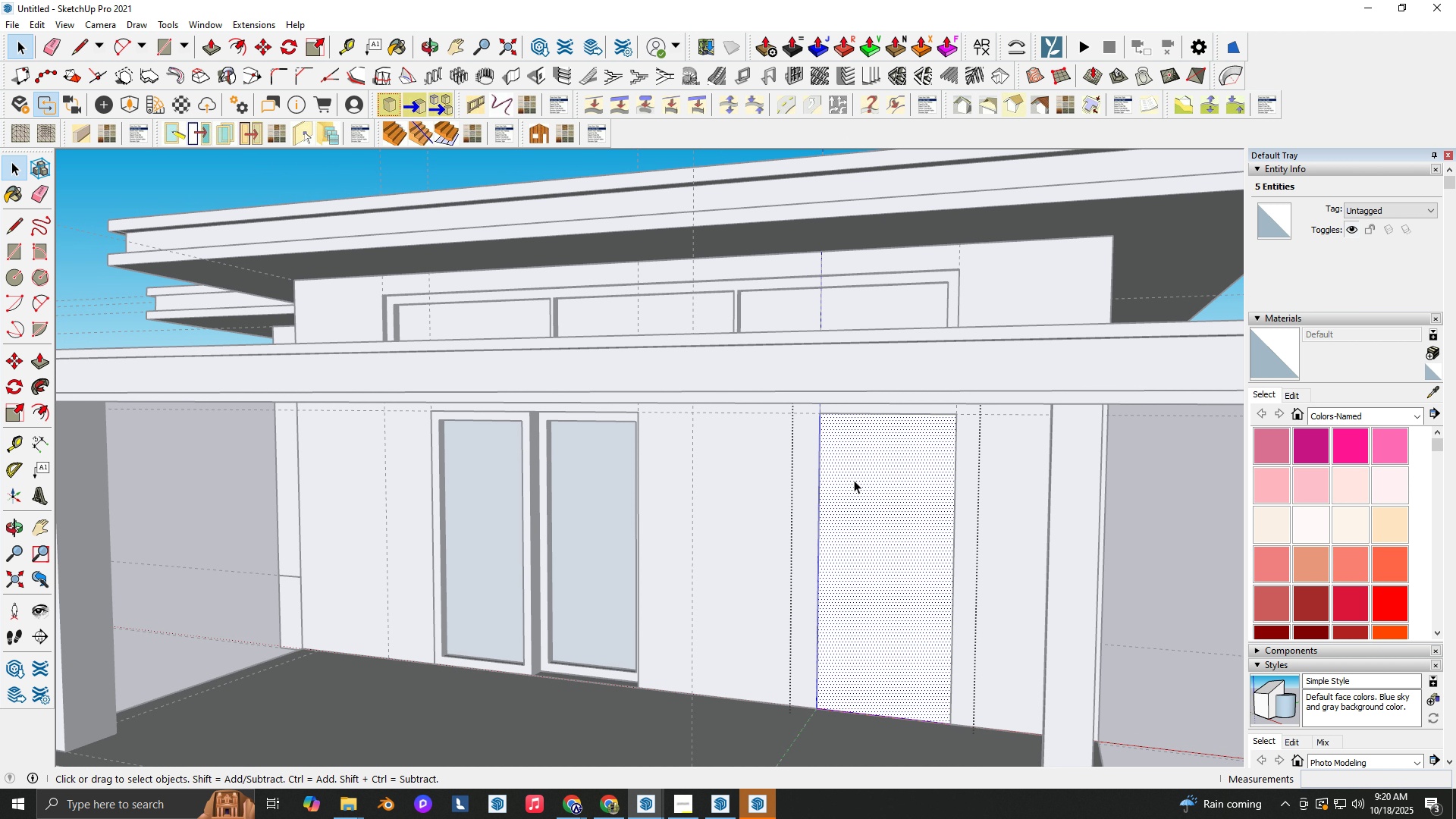 
double_click([854, 480])
 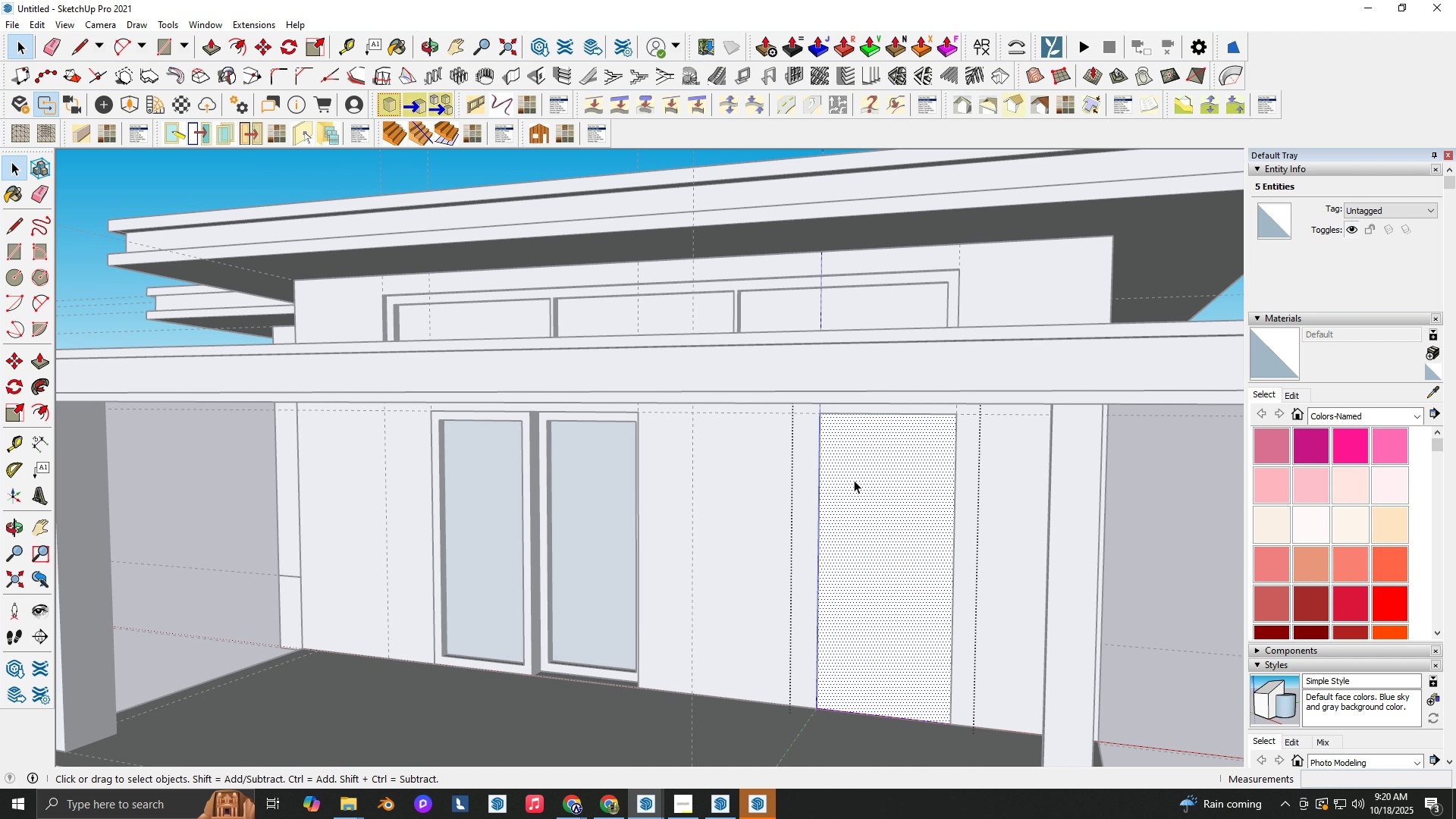 
triple_click([854, 480])
 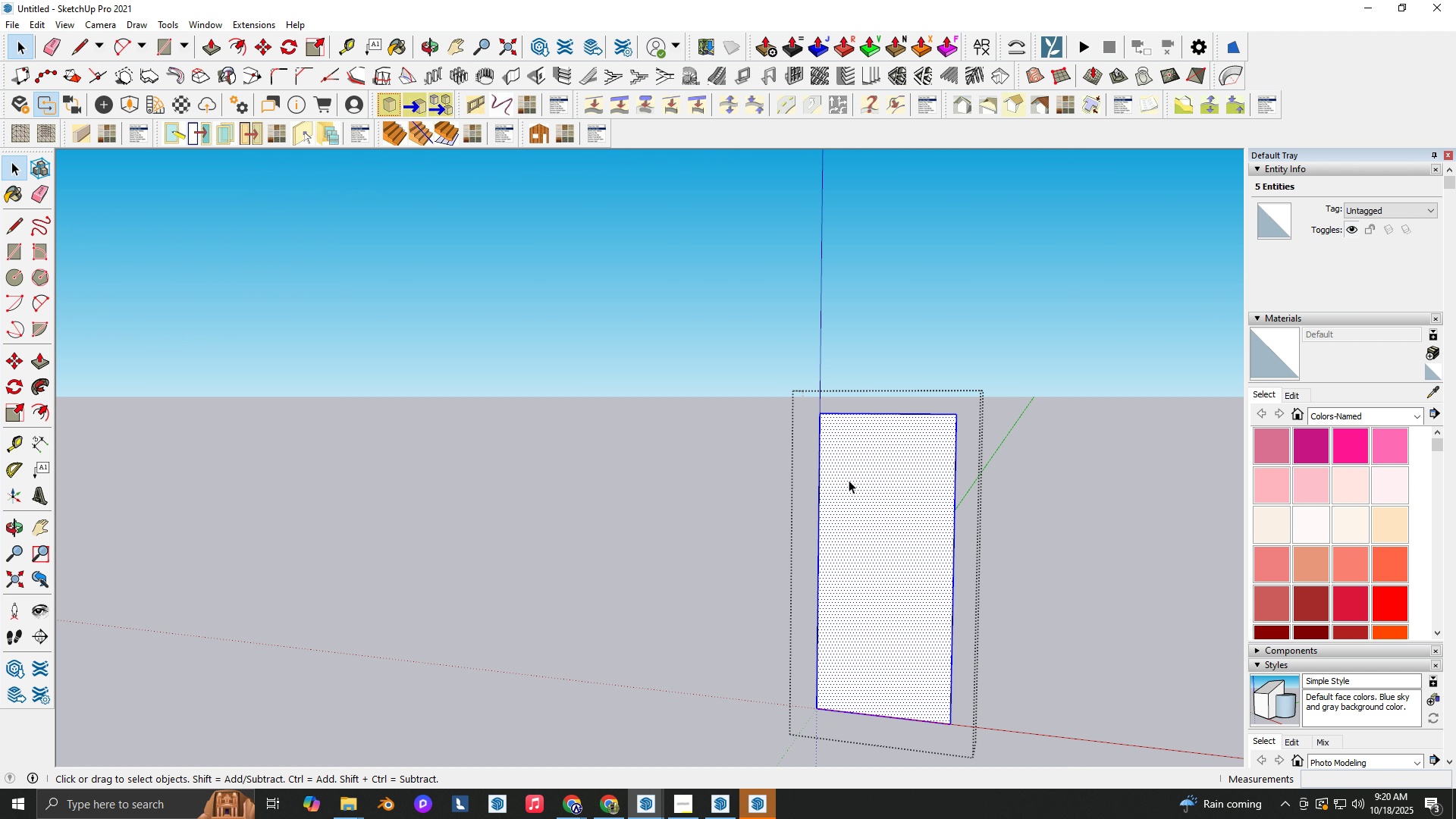 
key(Backquote)
 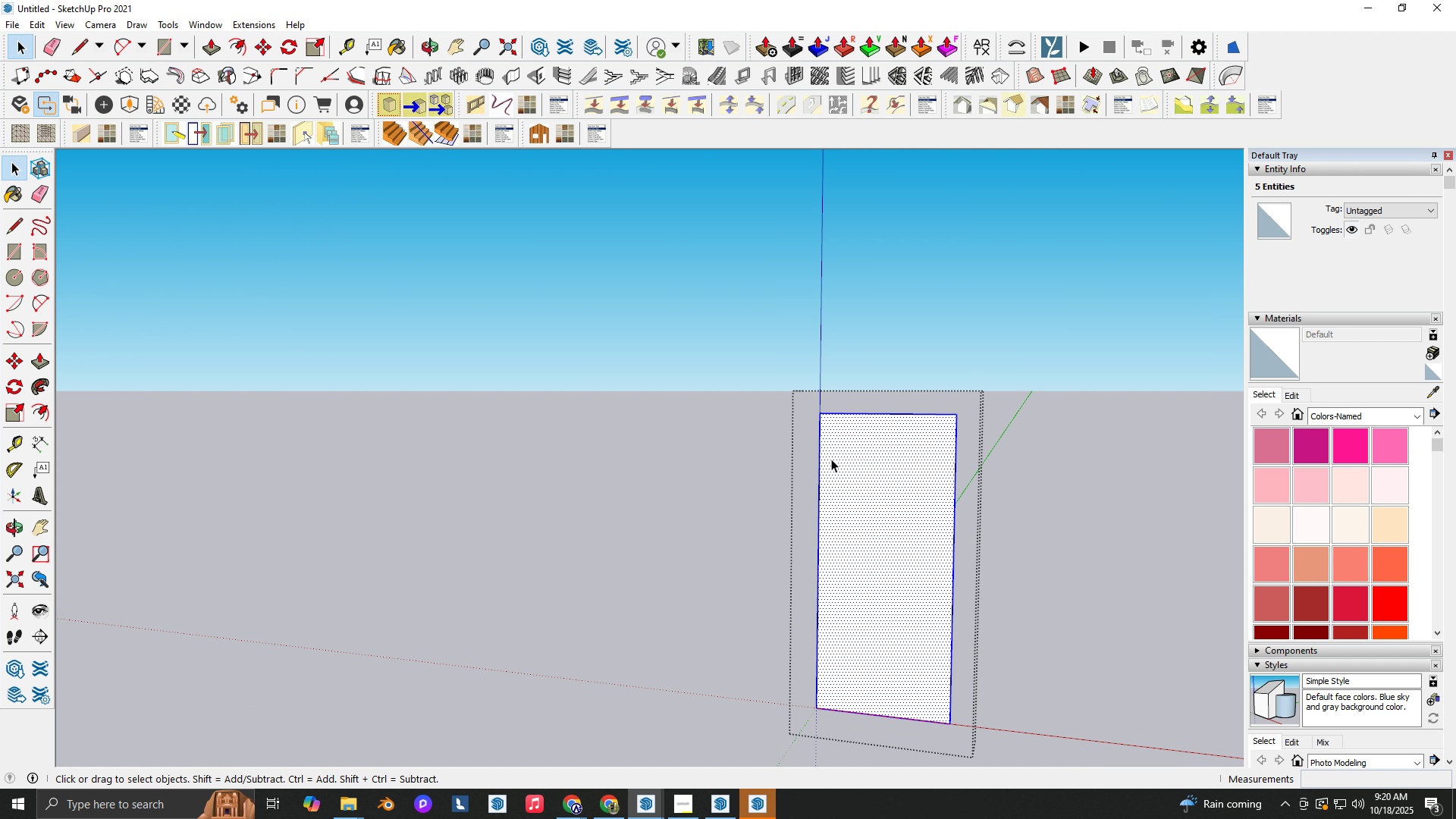 
scroll: coordinate [831, 459], scroll_direction: up, amount: 3.0
 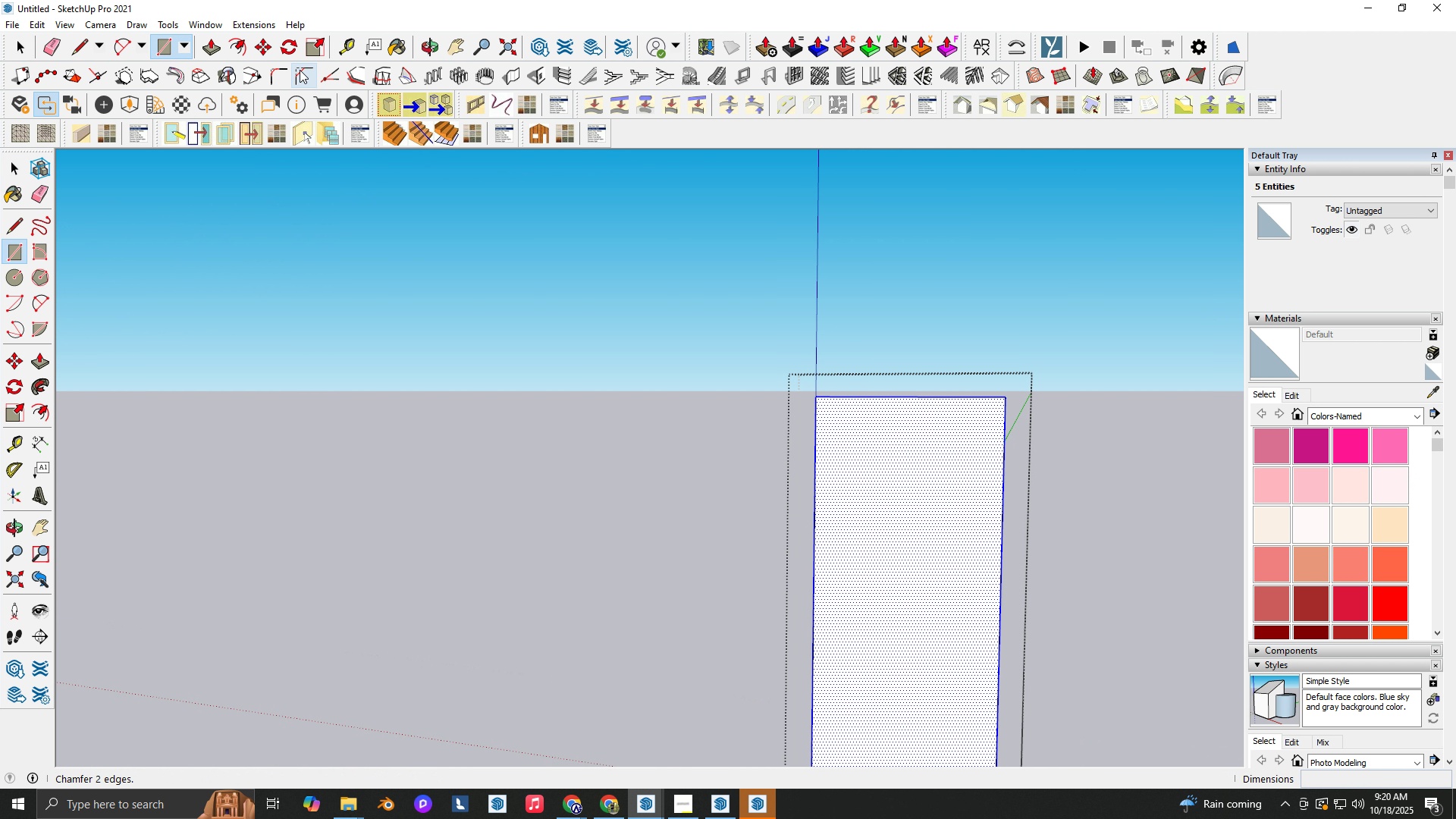 
key(R)
 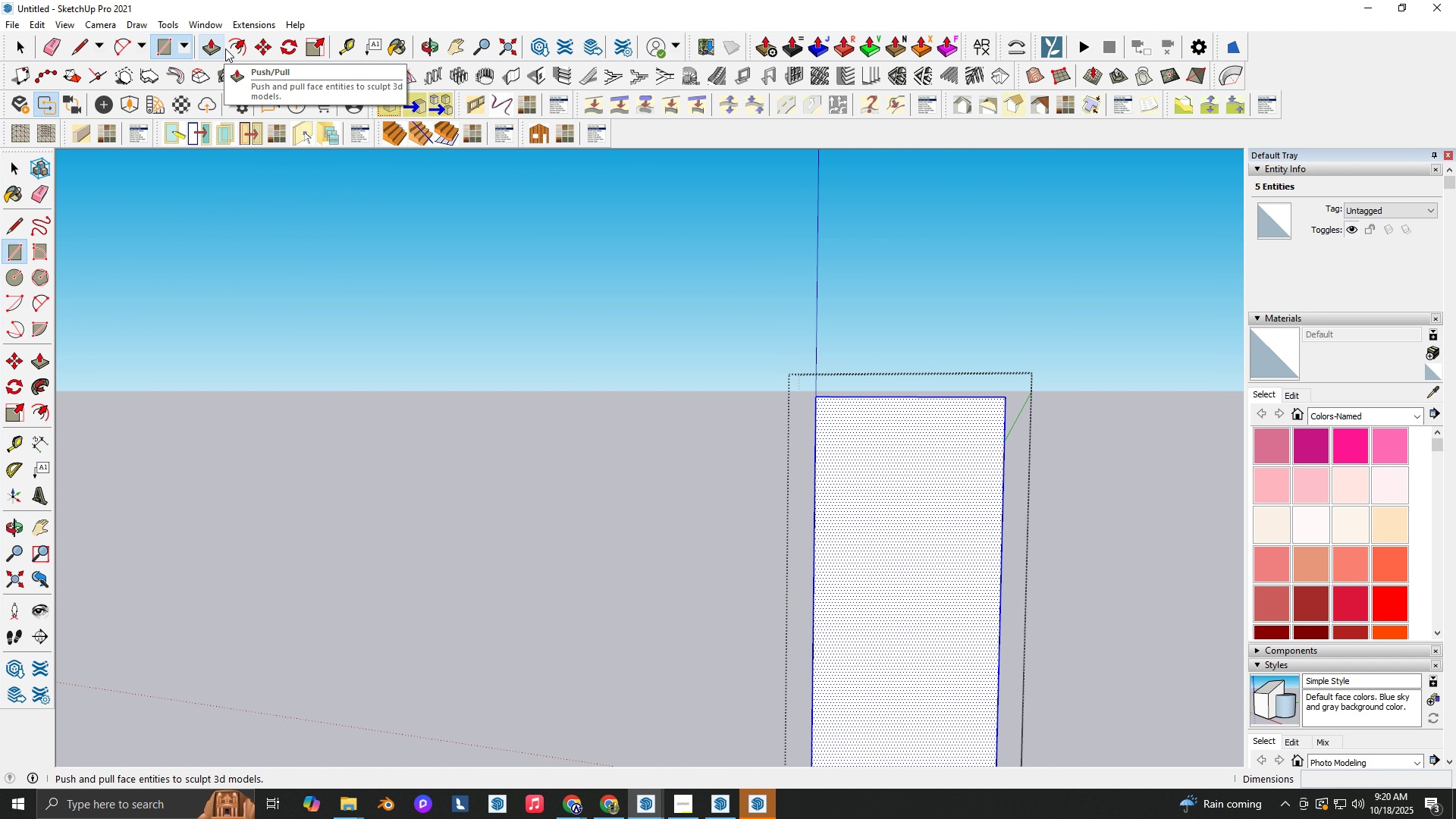 
left_click([234, 49])
 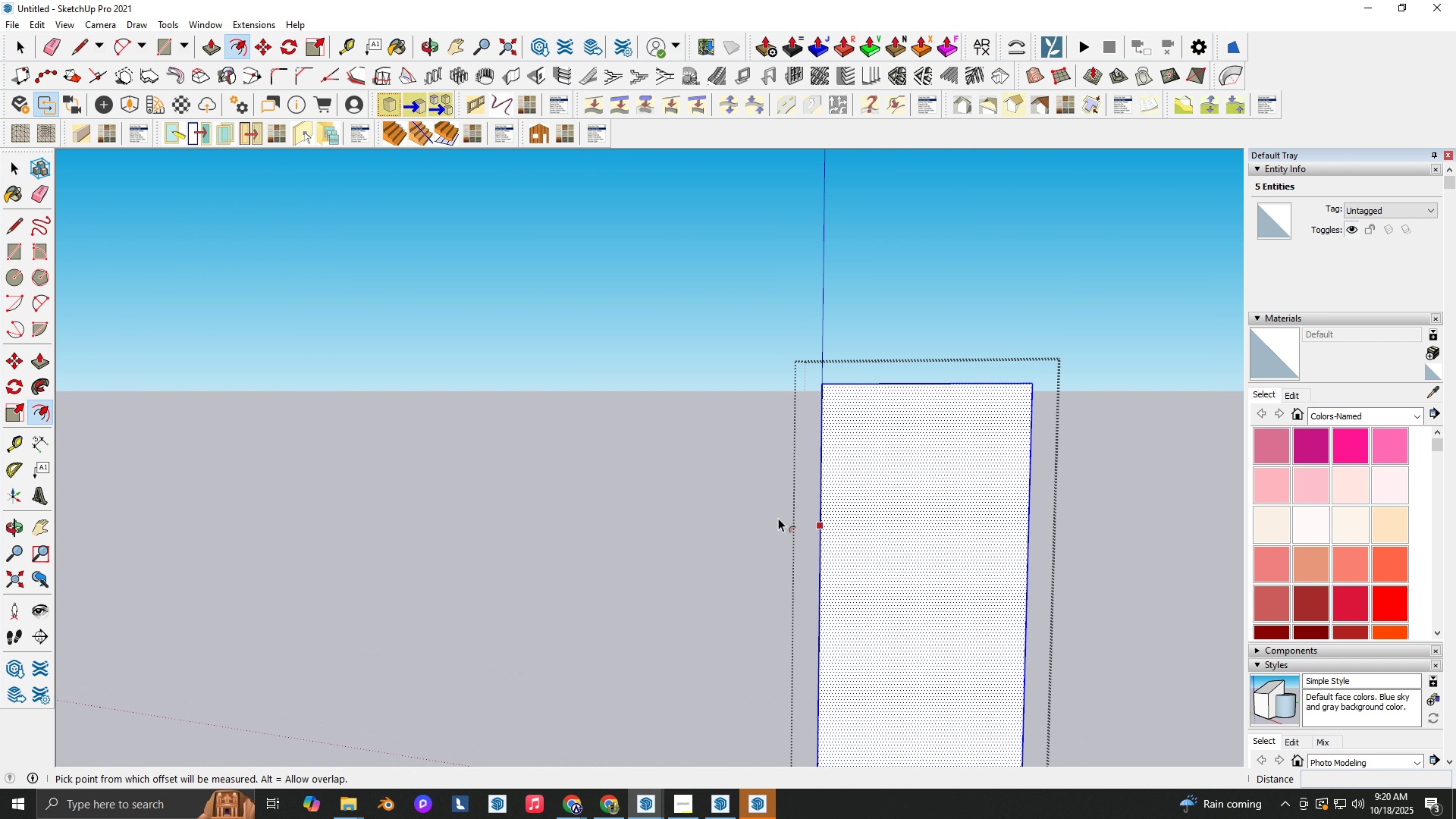 
scroll: coordinate [762, 520], scroll_direction: up, amount: 3.0
 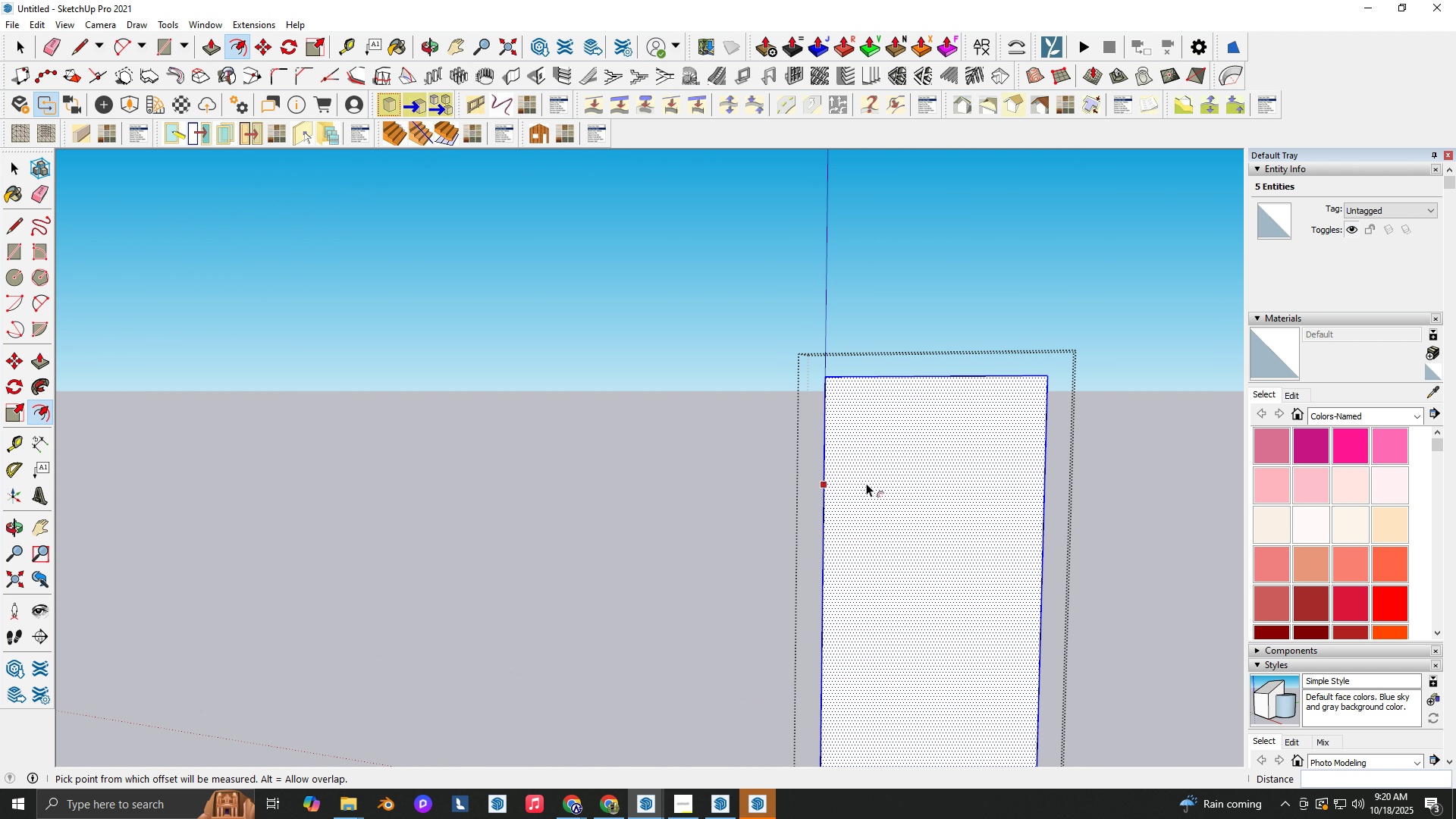 
left_click([868, 486])
 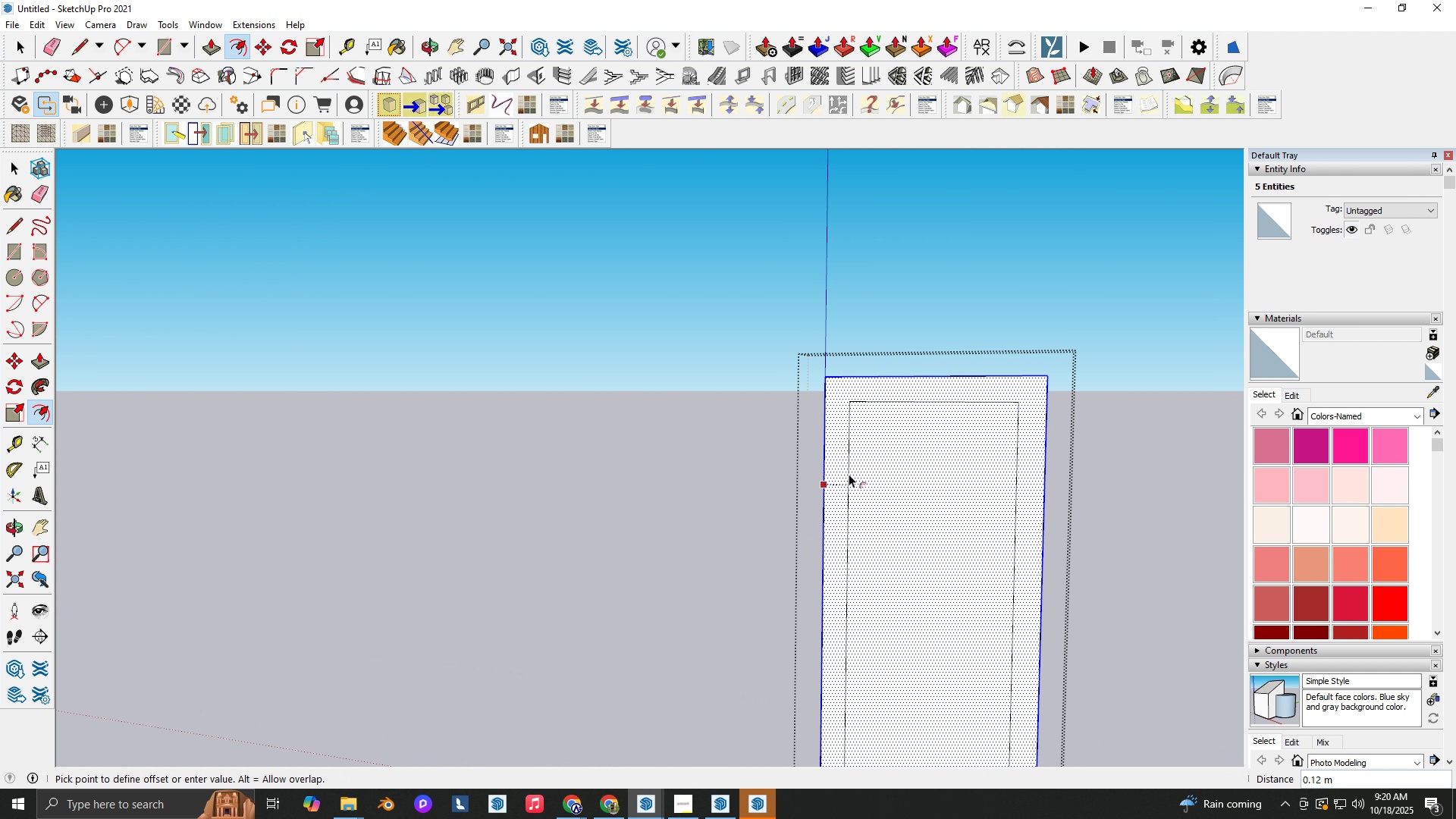 
key(NumpadDecimal)
 